 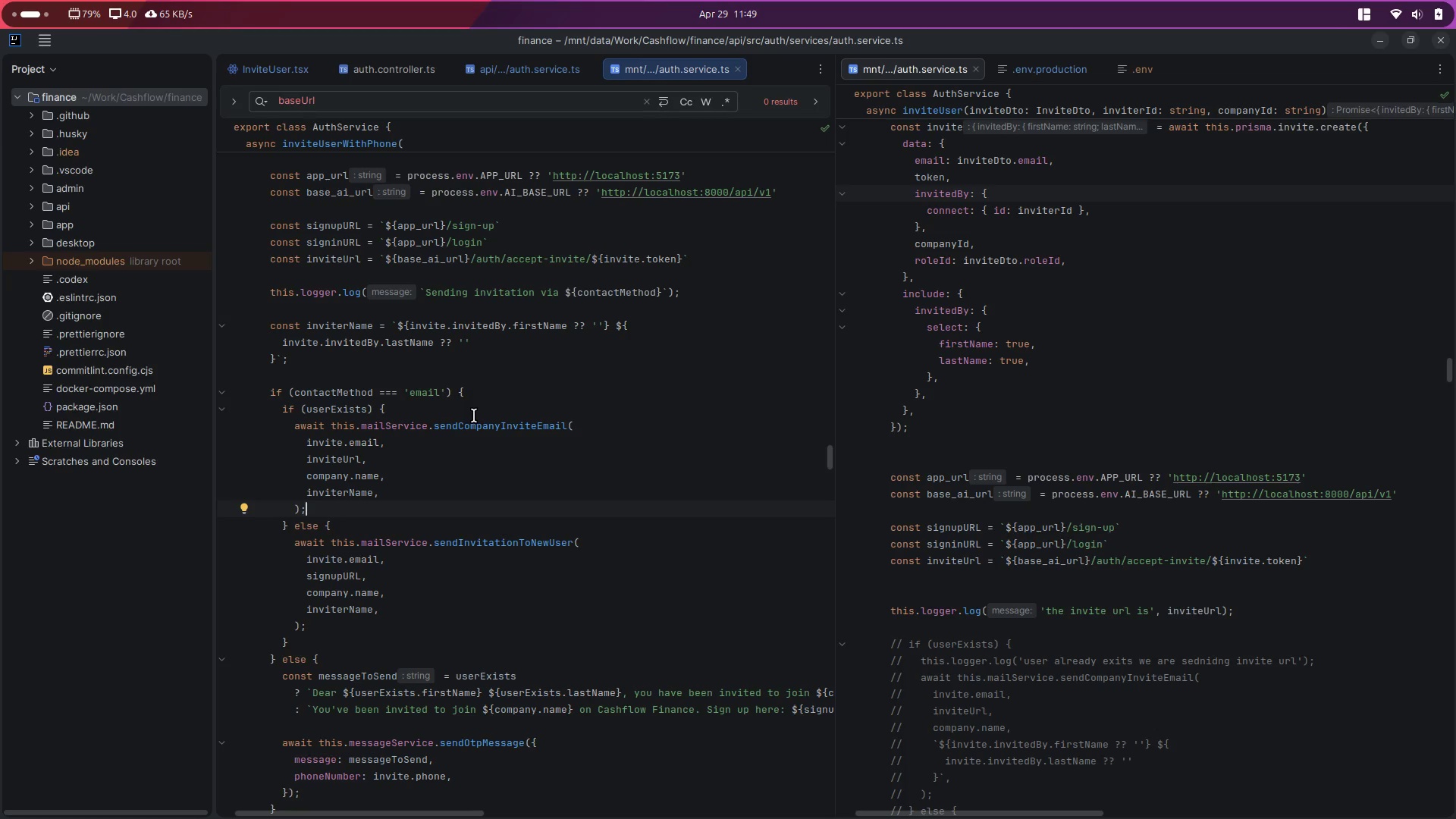 
key(Alt+Control+ArrowLeft)
 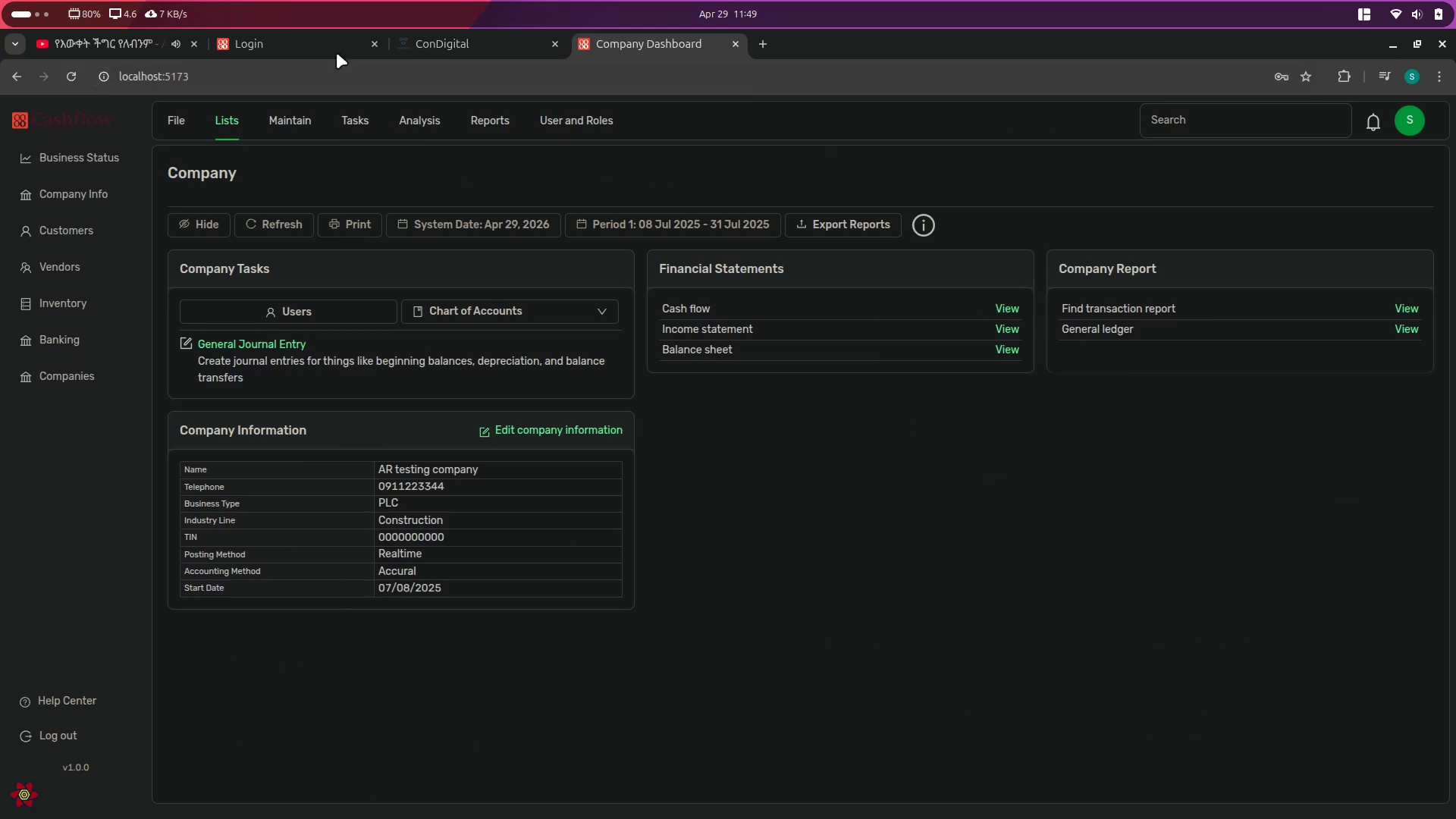 
left_click([507, 45])
 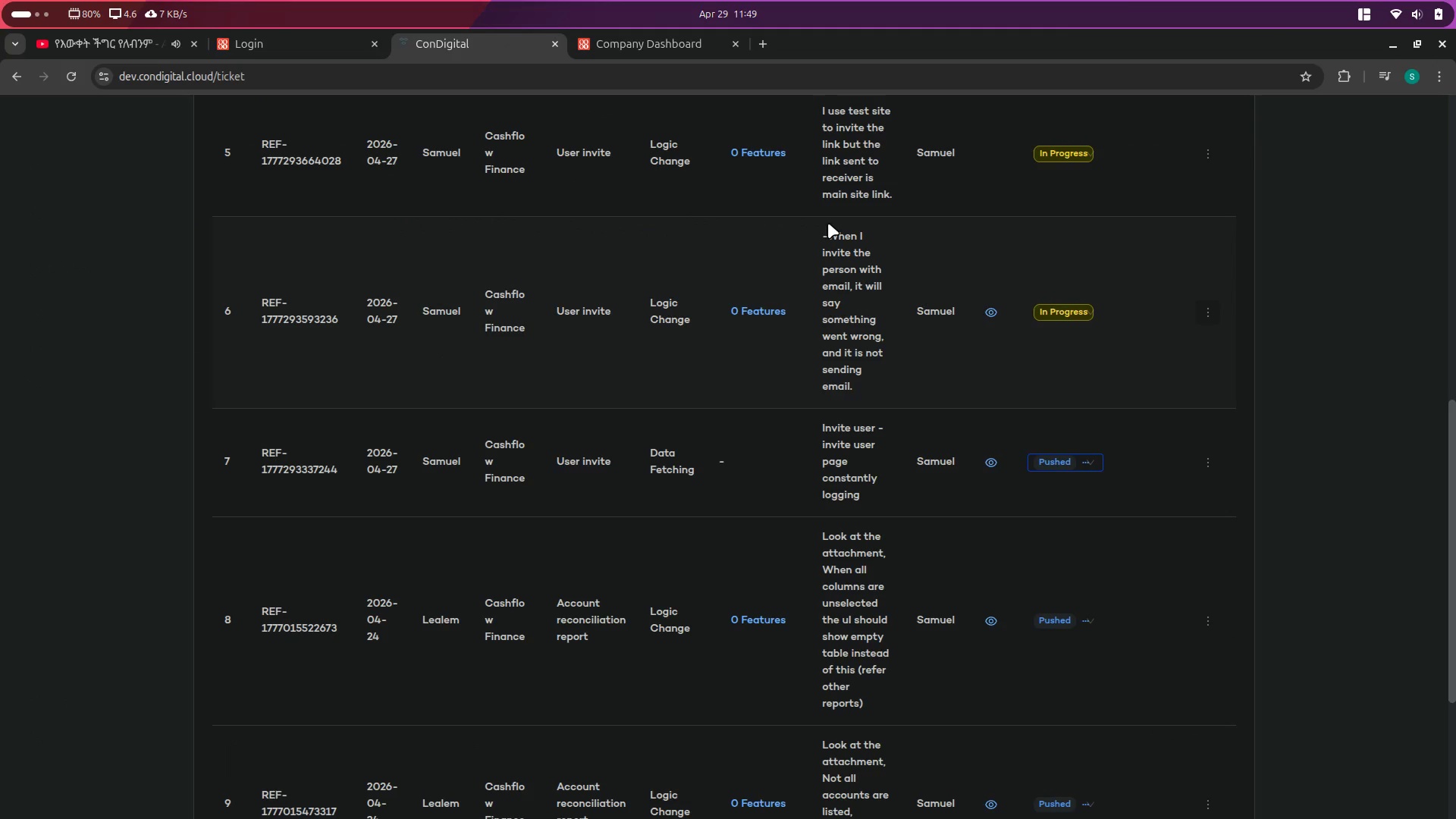 
left_click_drag(start_coordinate=[830, 233], to_coordinate=[868, 384])
 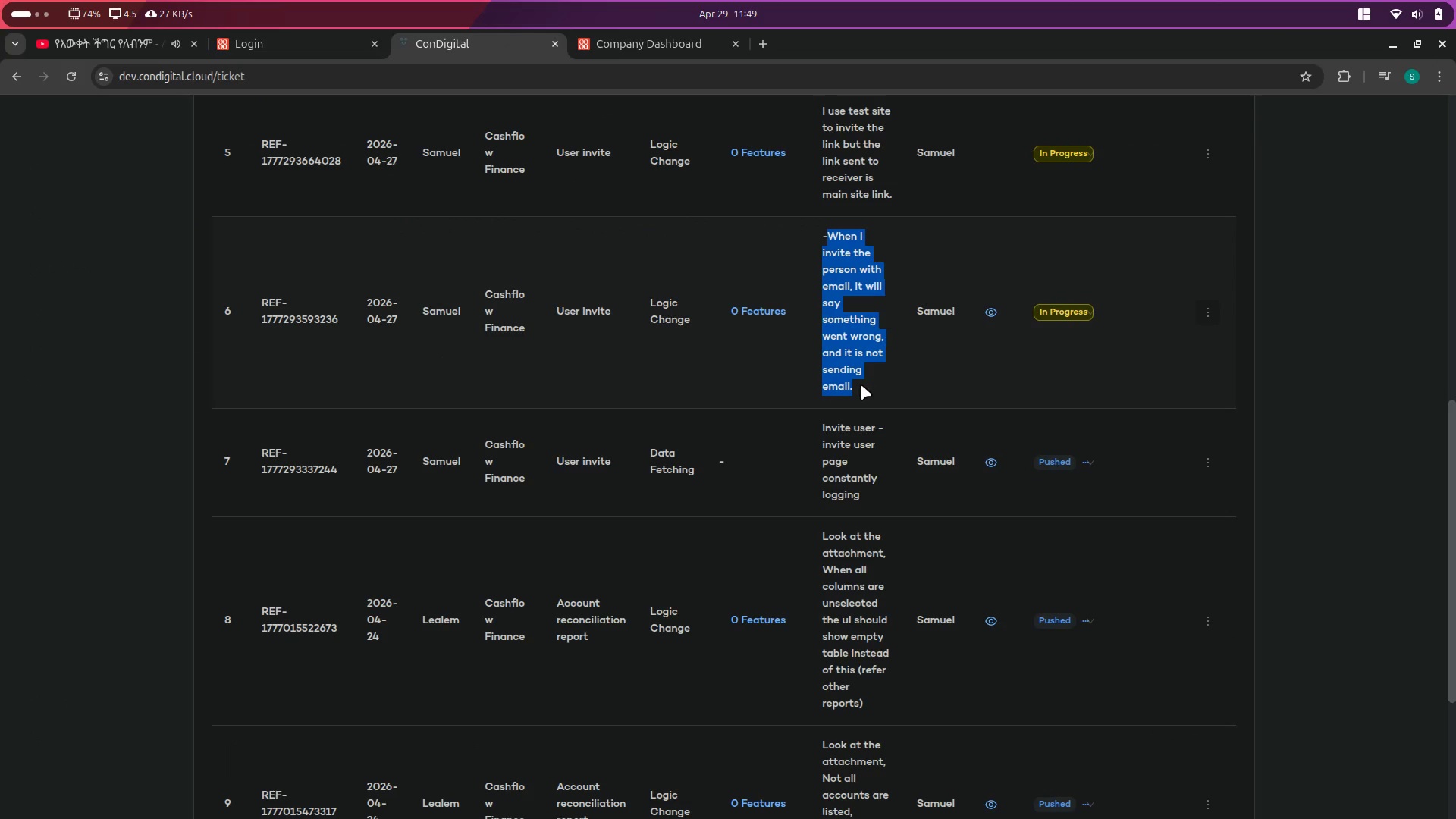 
left_click([861, 384])
 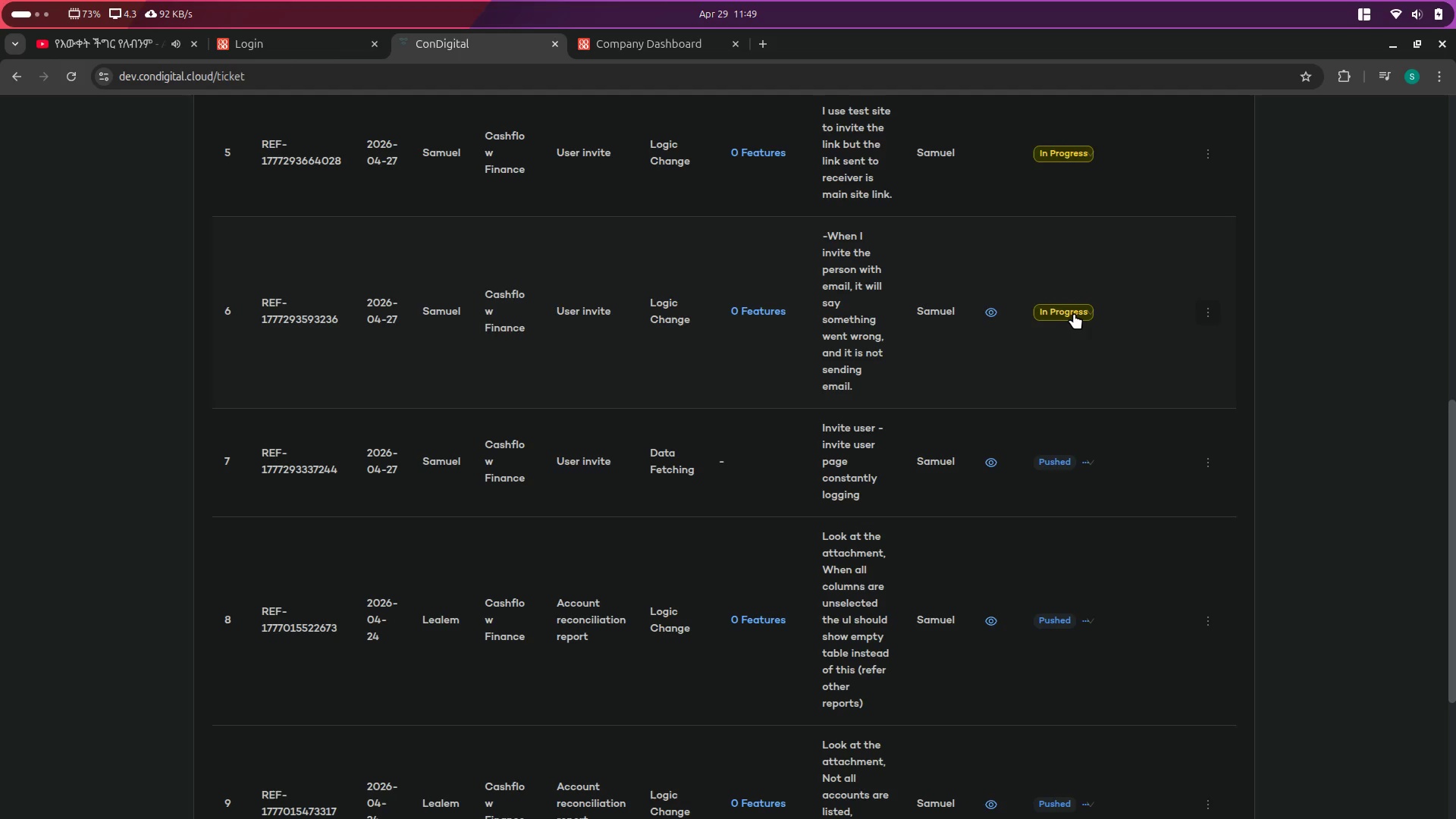 
wait(7.94)
 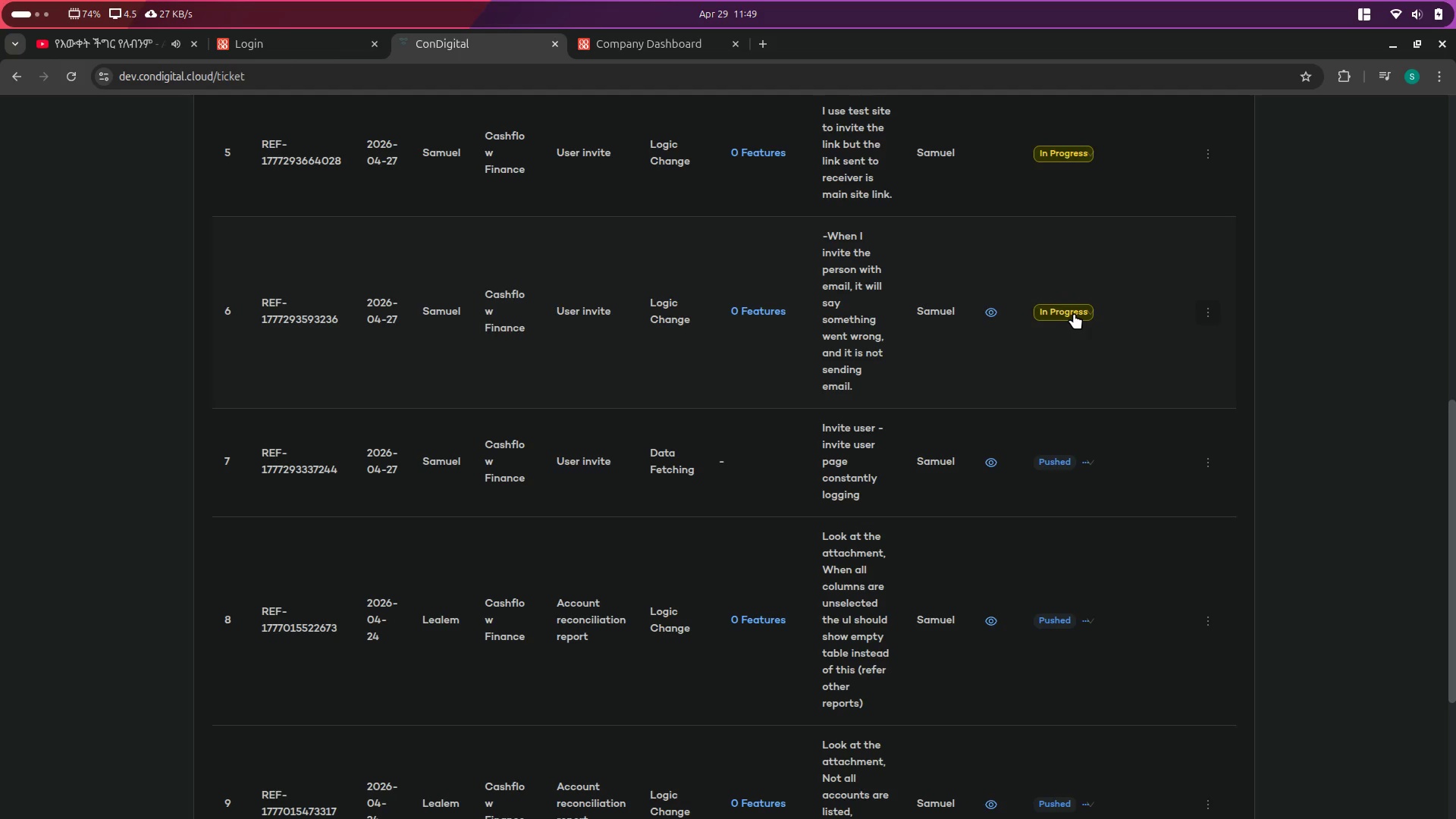 
left_click([986, 306])
 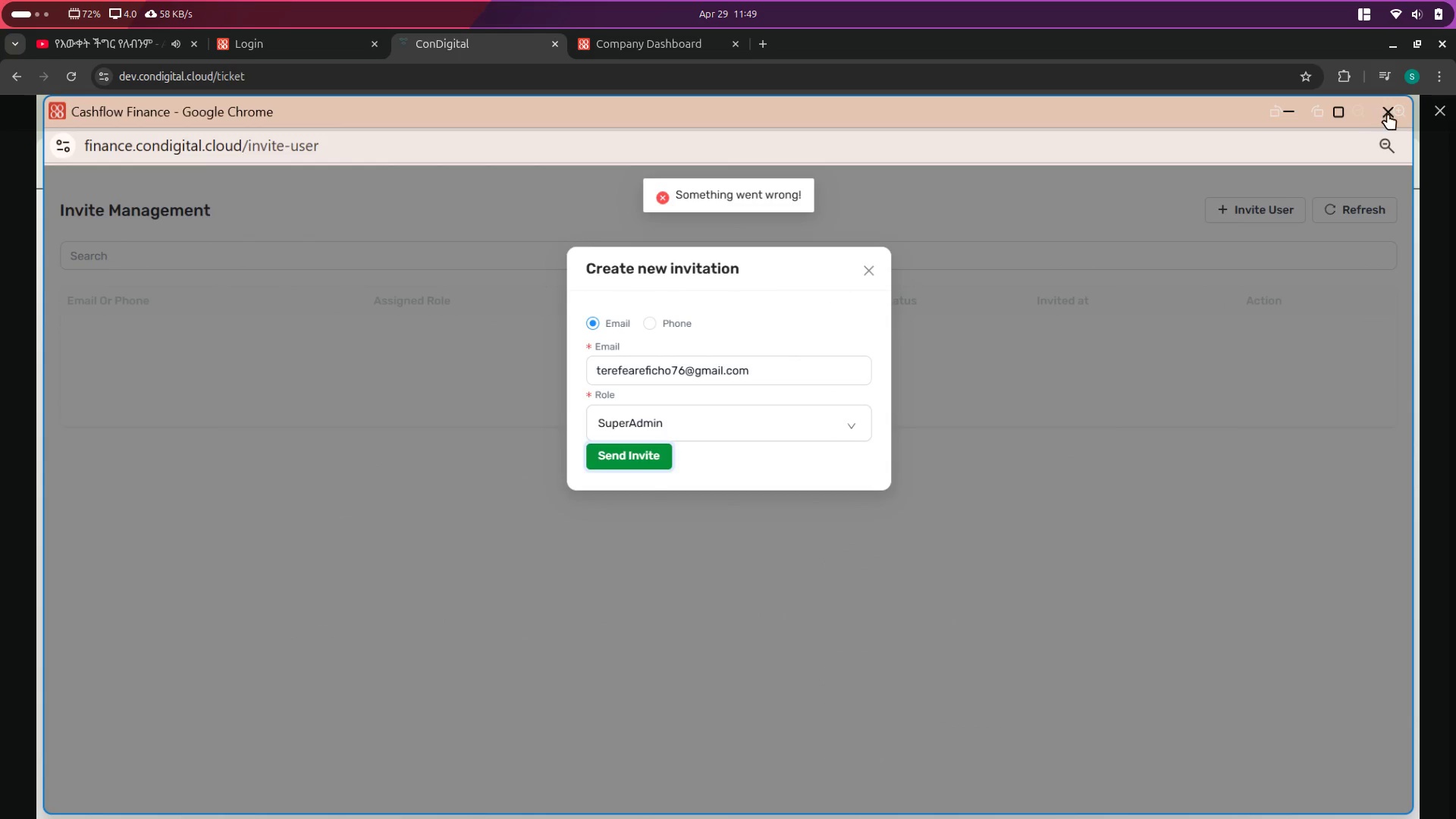 
left_click([1438, 109])
 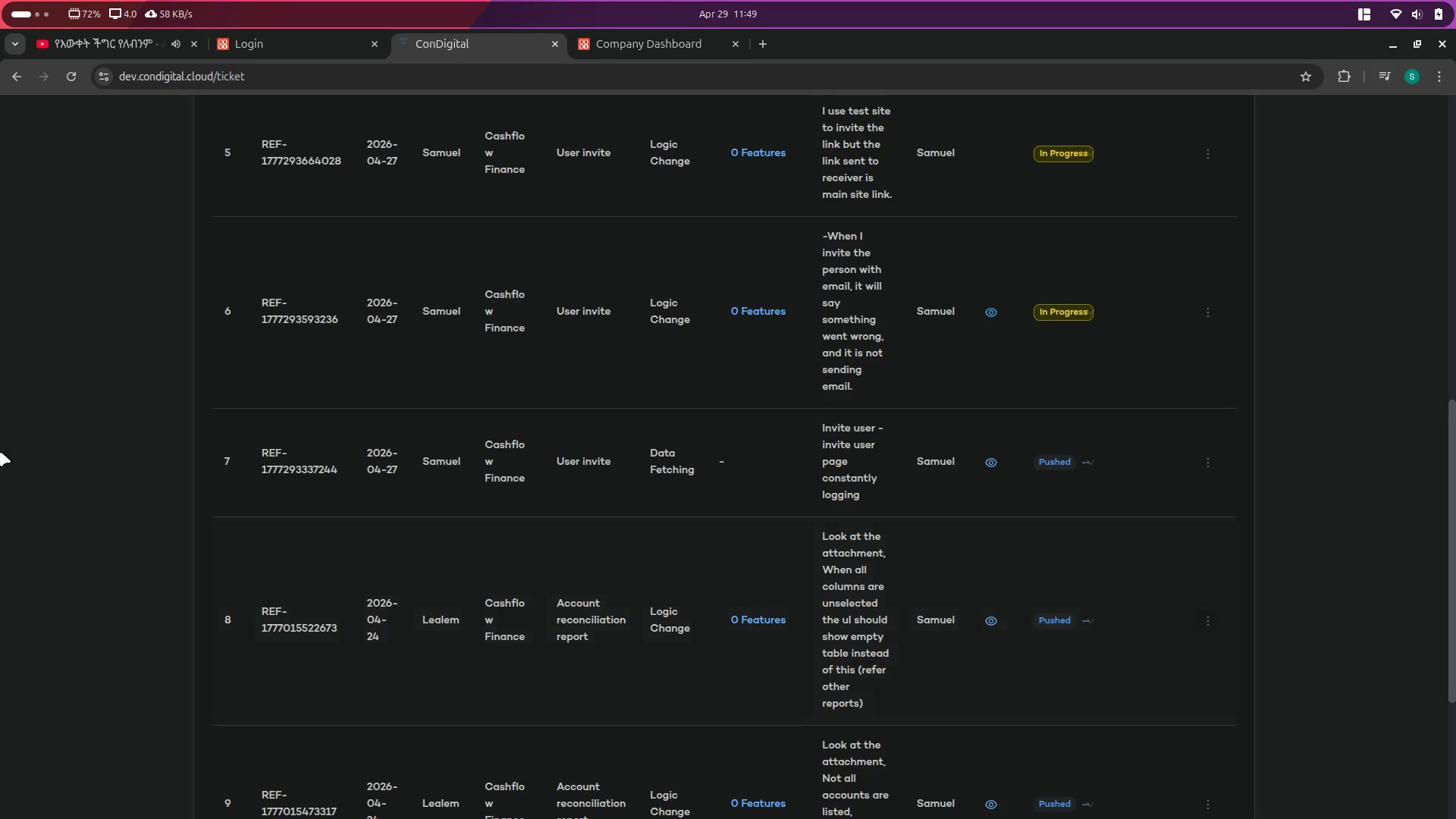 
left_click([61, 427])
 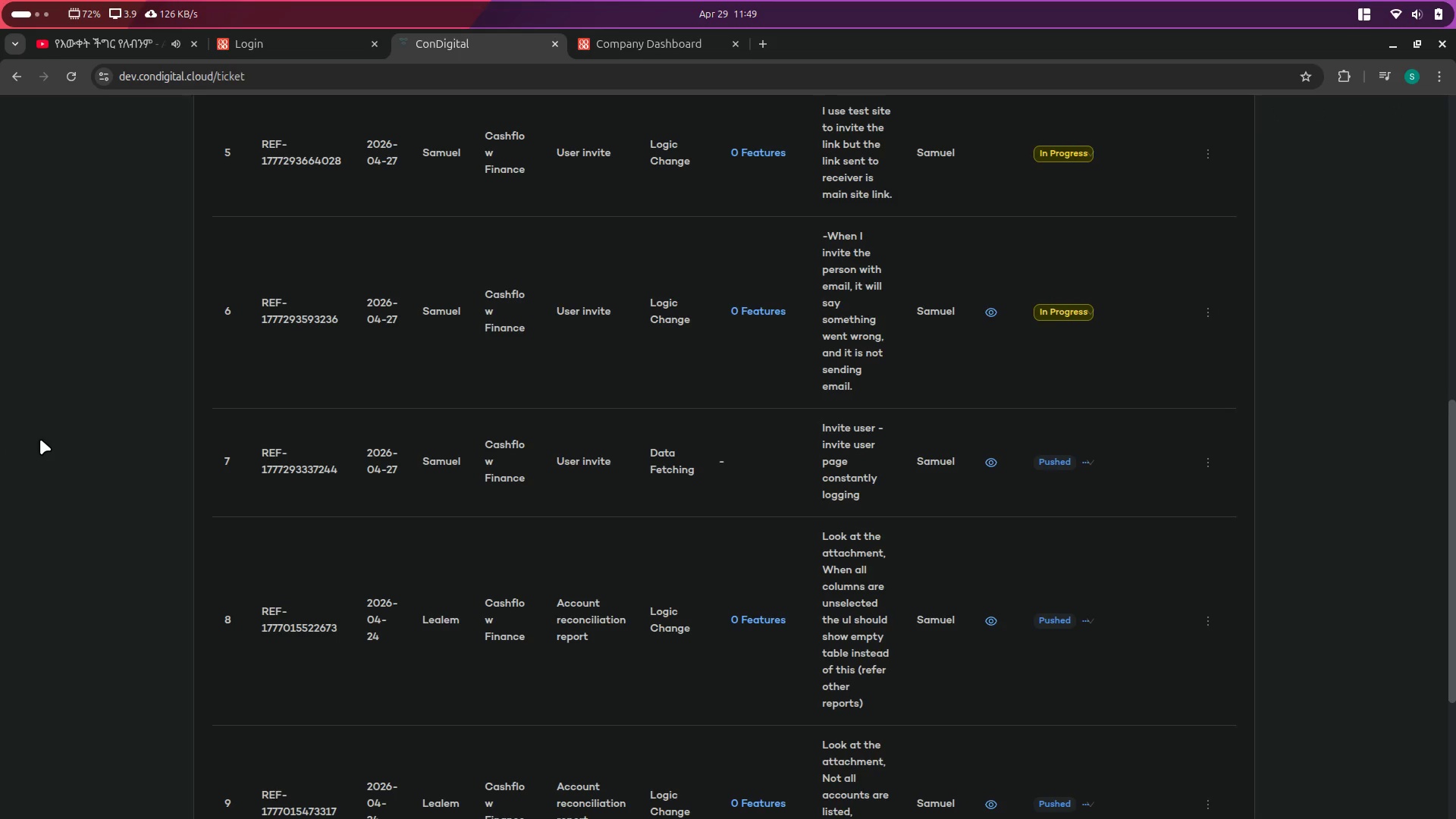 
key(Alt+Control+ArrowRight)
 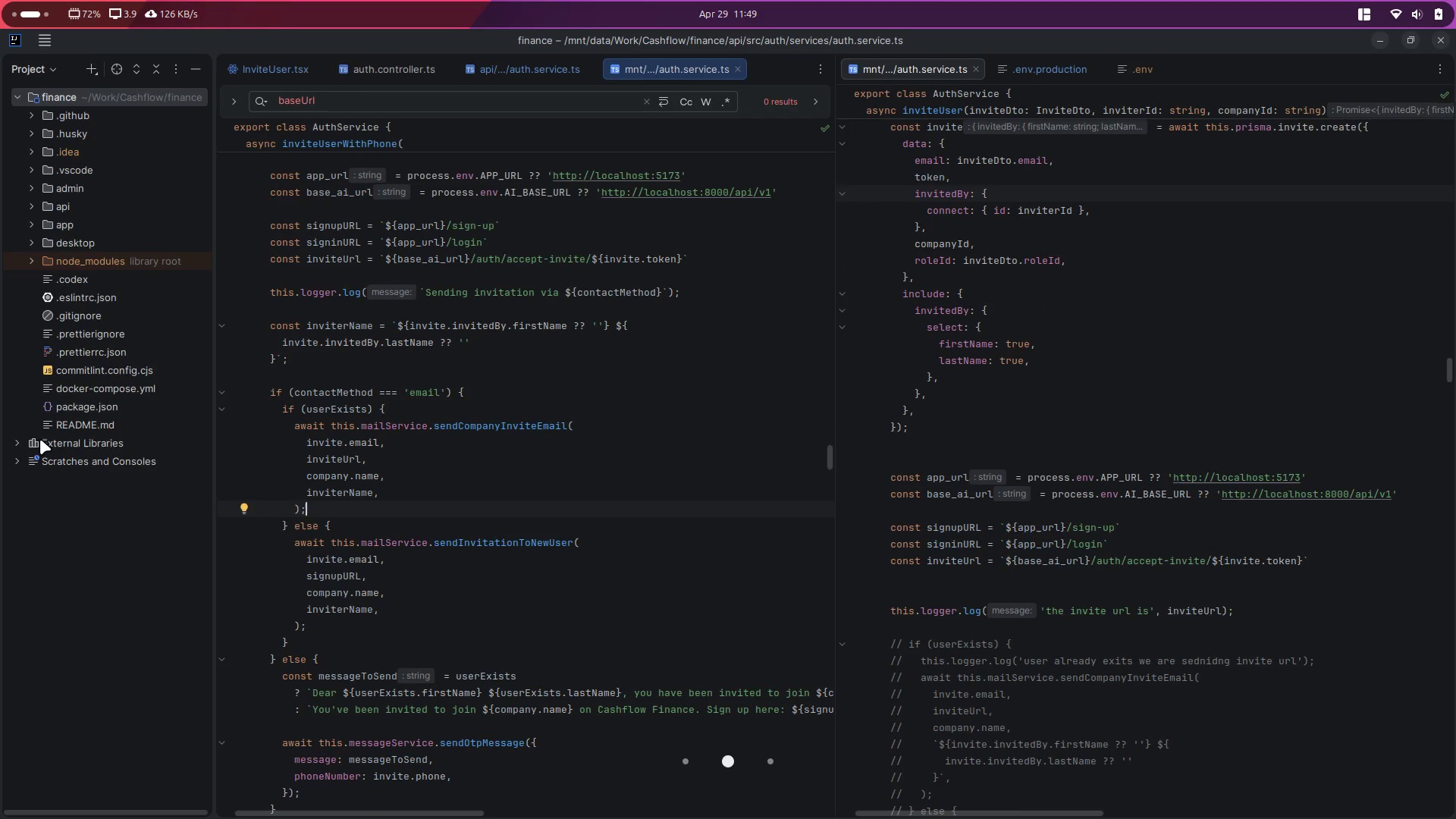 
key(Alt+Control+ArrowLeft)
 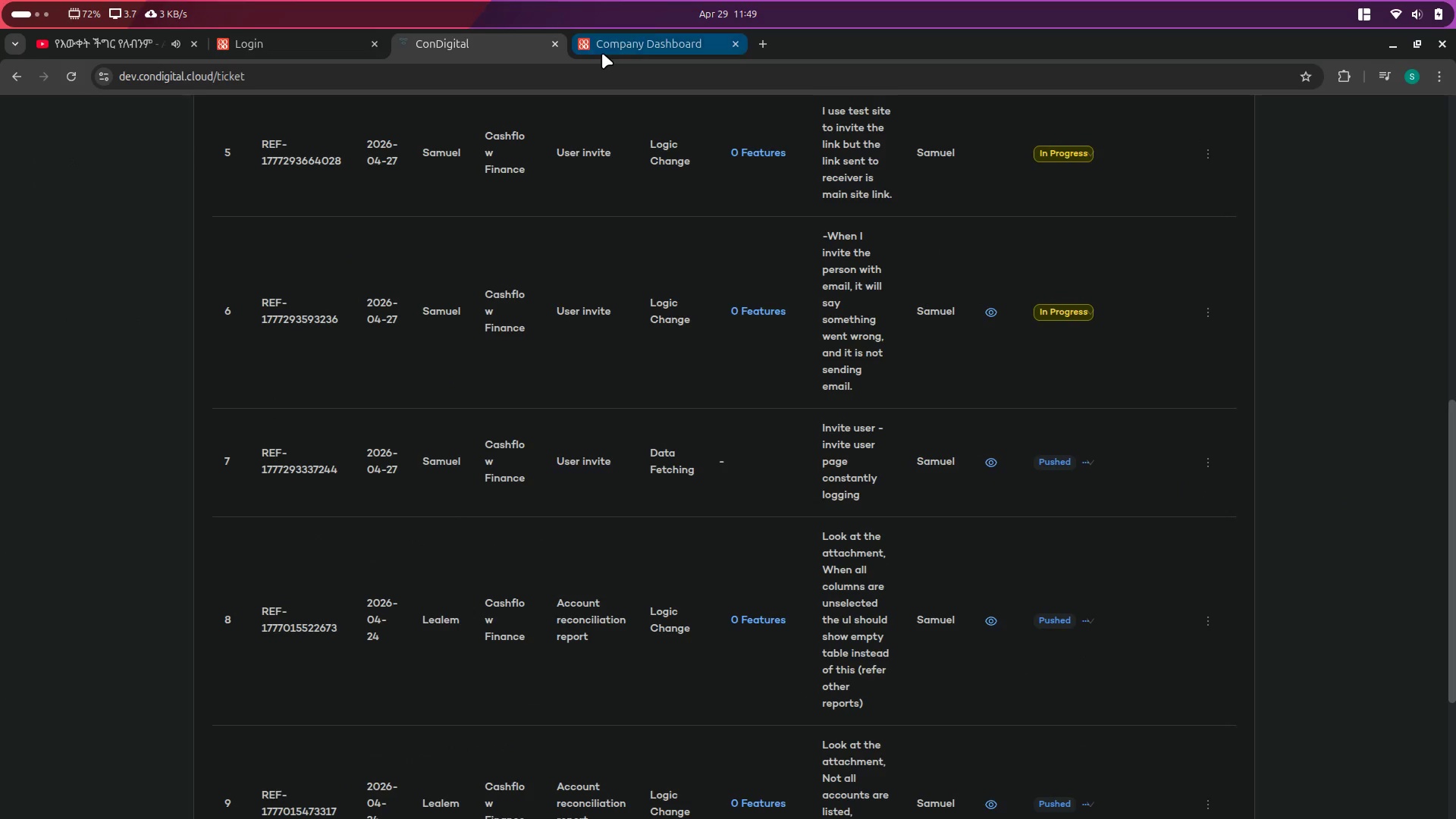 
wait(6.3)
 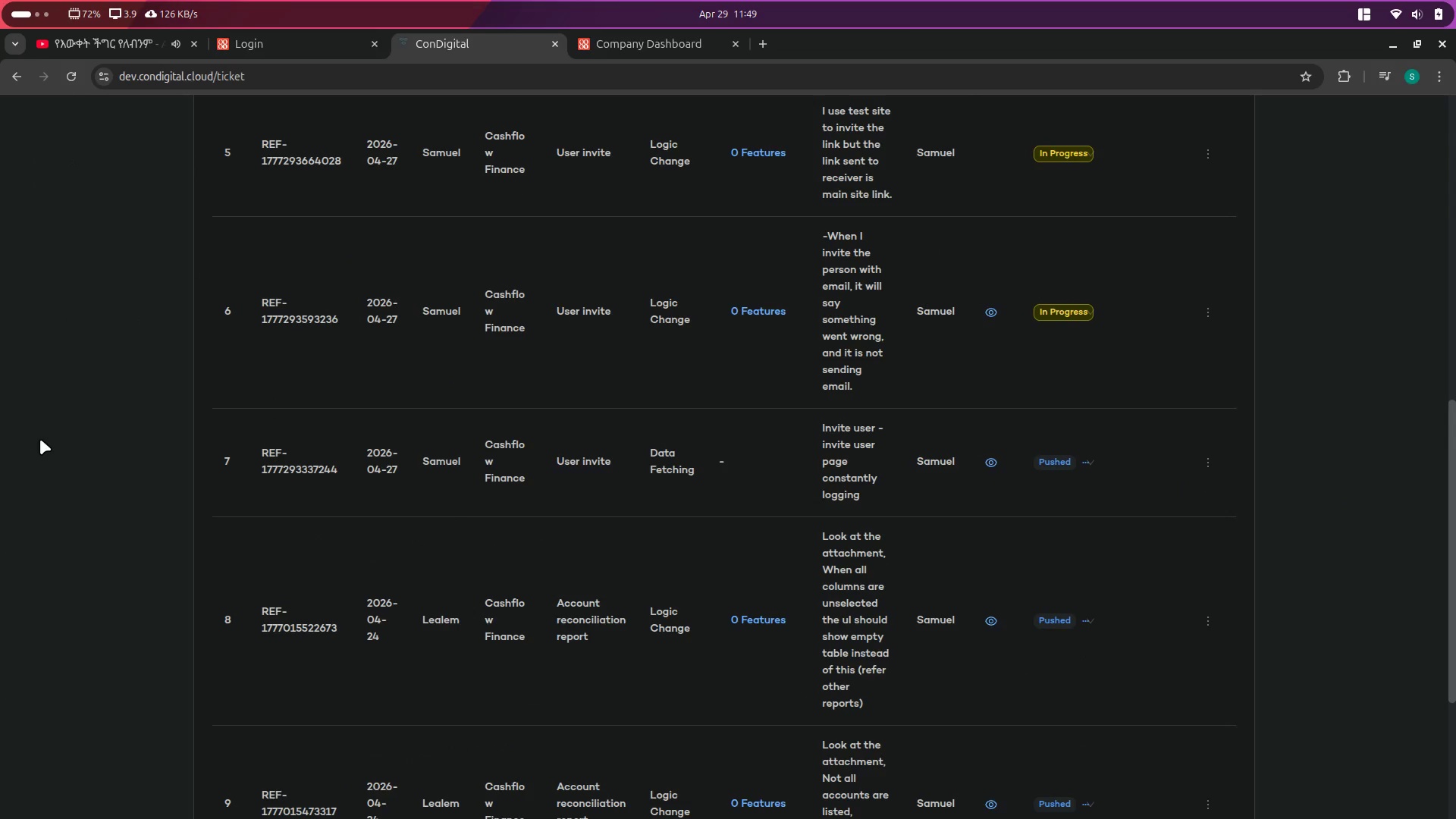 
left_click([324, 41])
 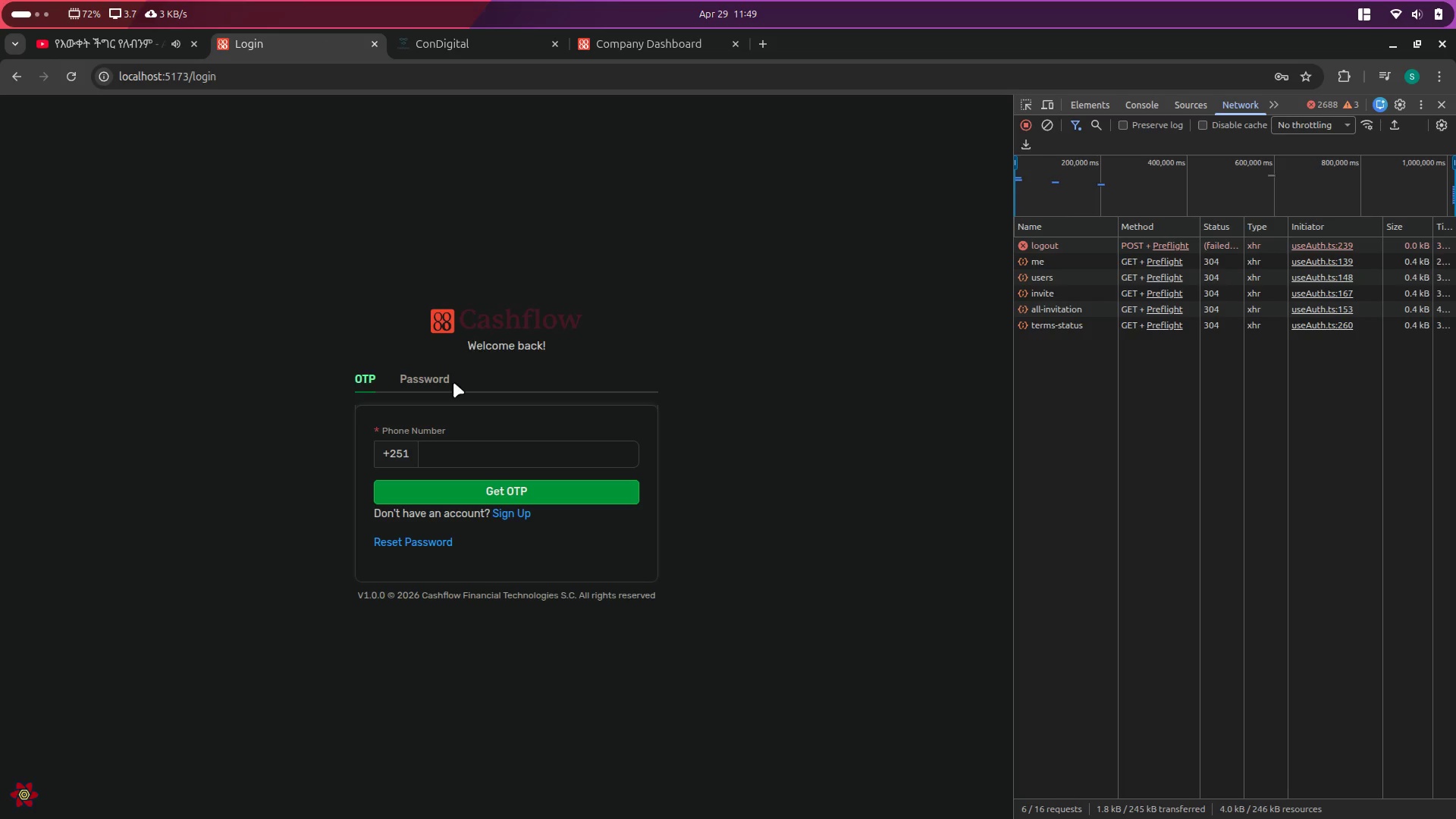 
left_click([432, 382])
 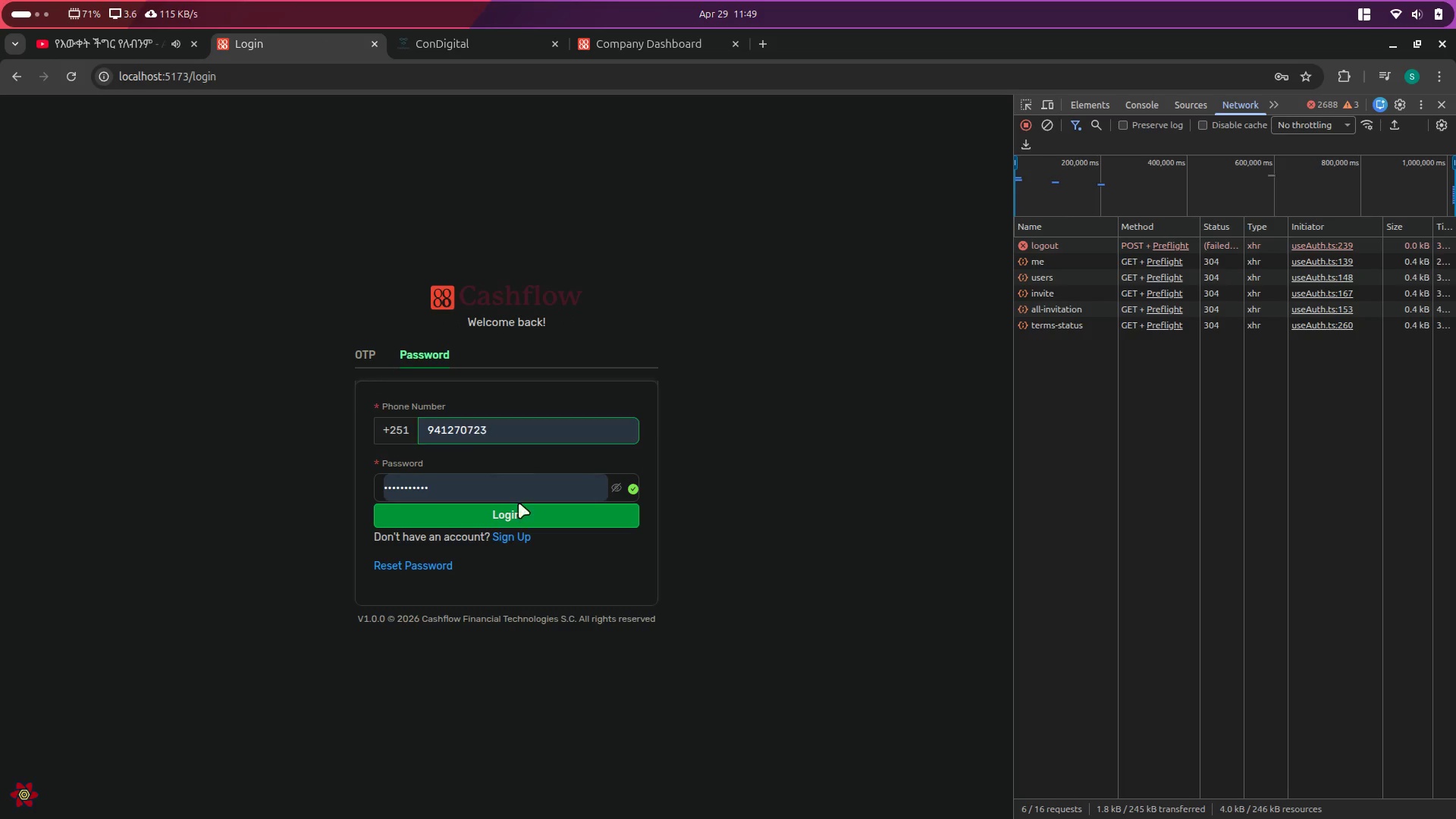 
left_click([522, 518])
 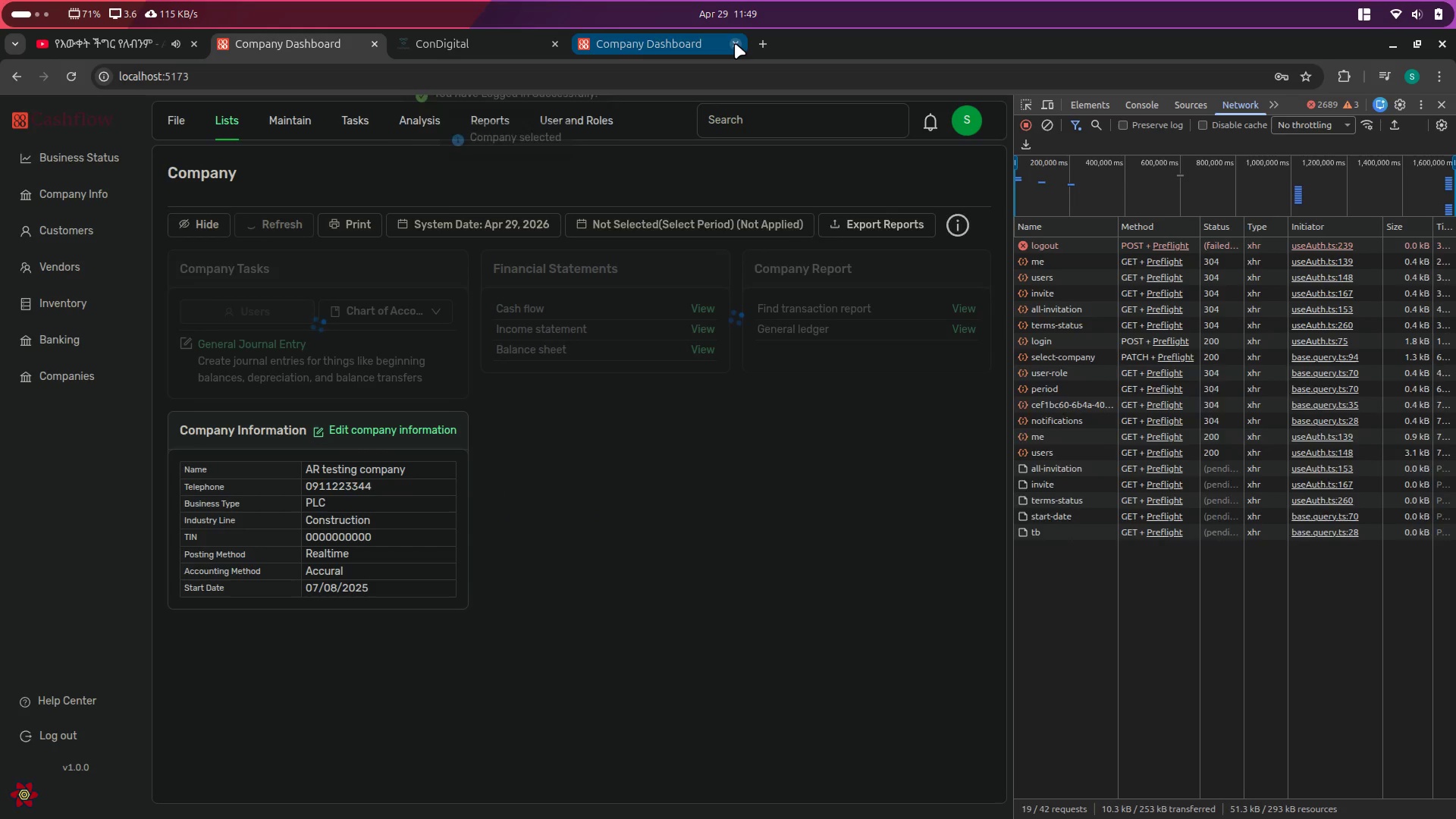 
left_click([736, 46])
 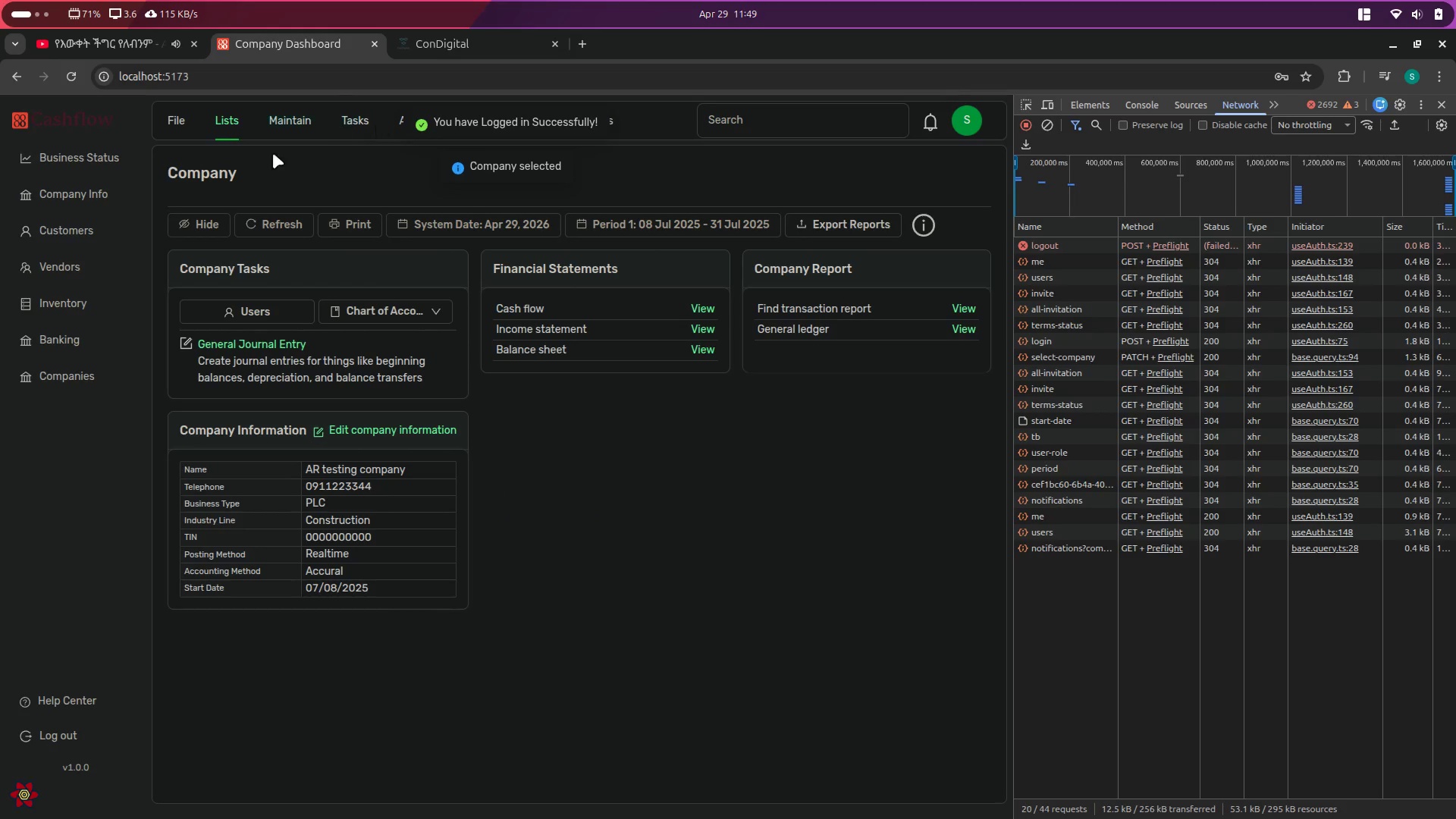 
left_click([612, 529])
 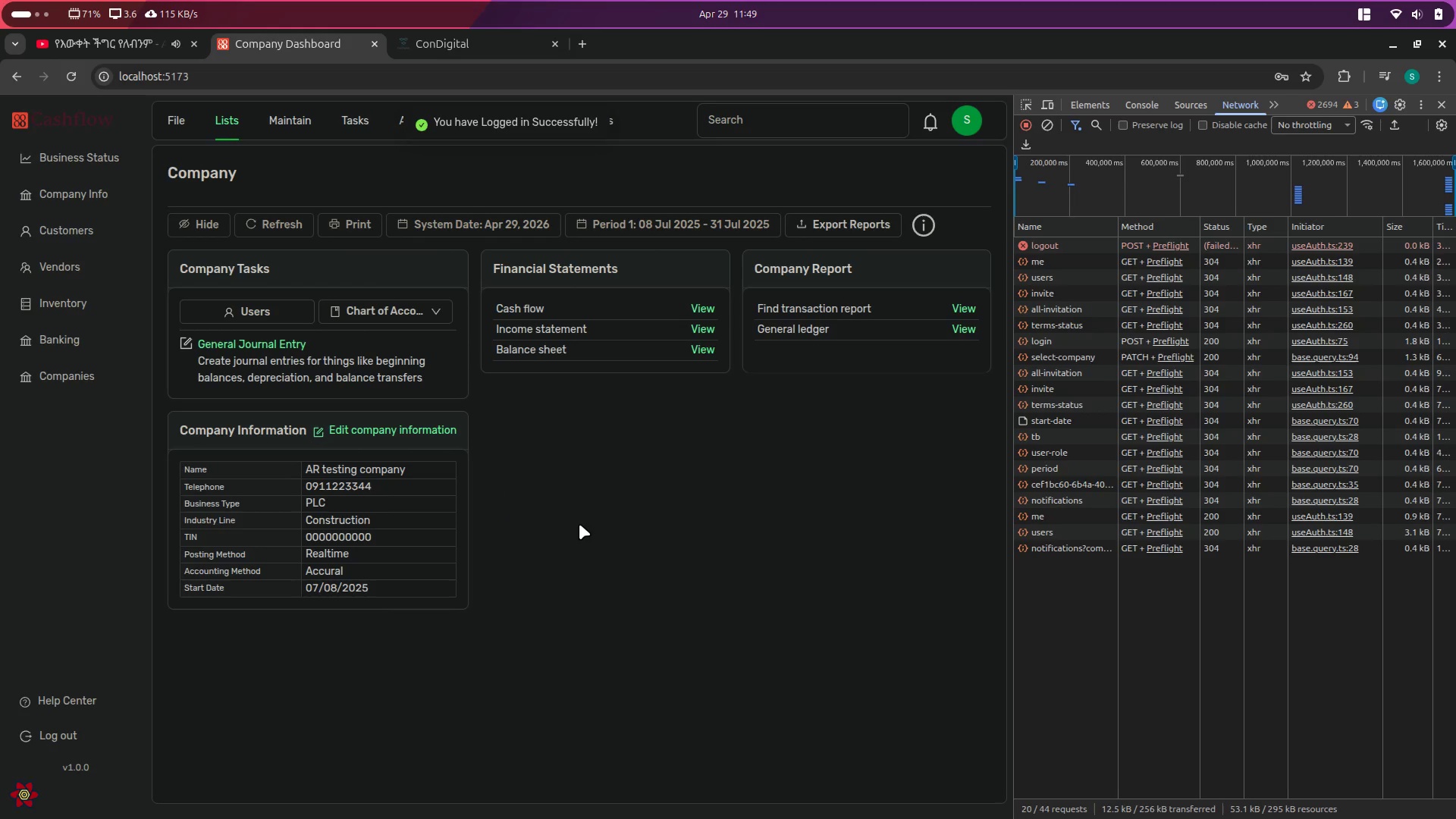 
key(Alt+AltLeft)
 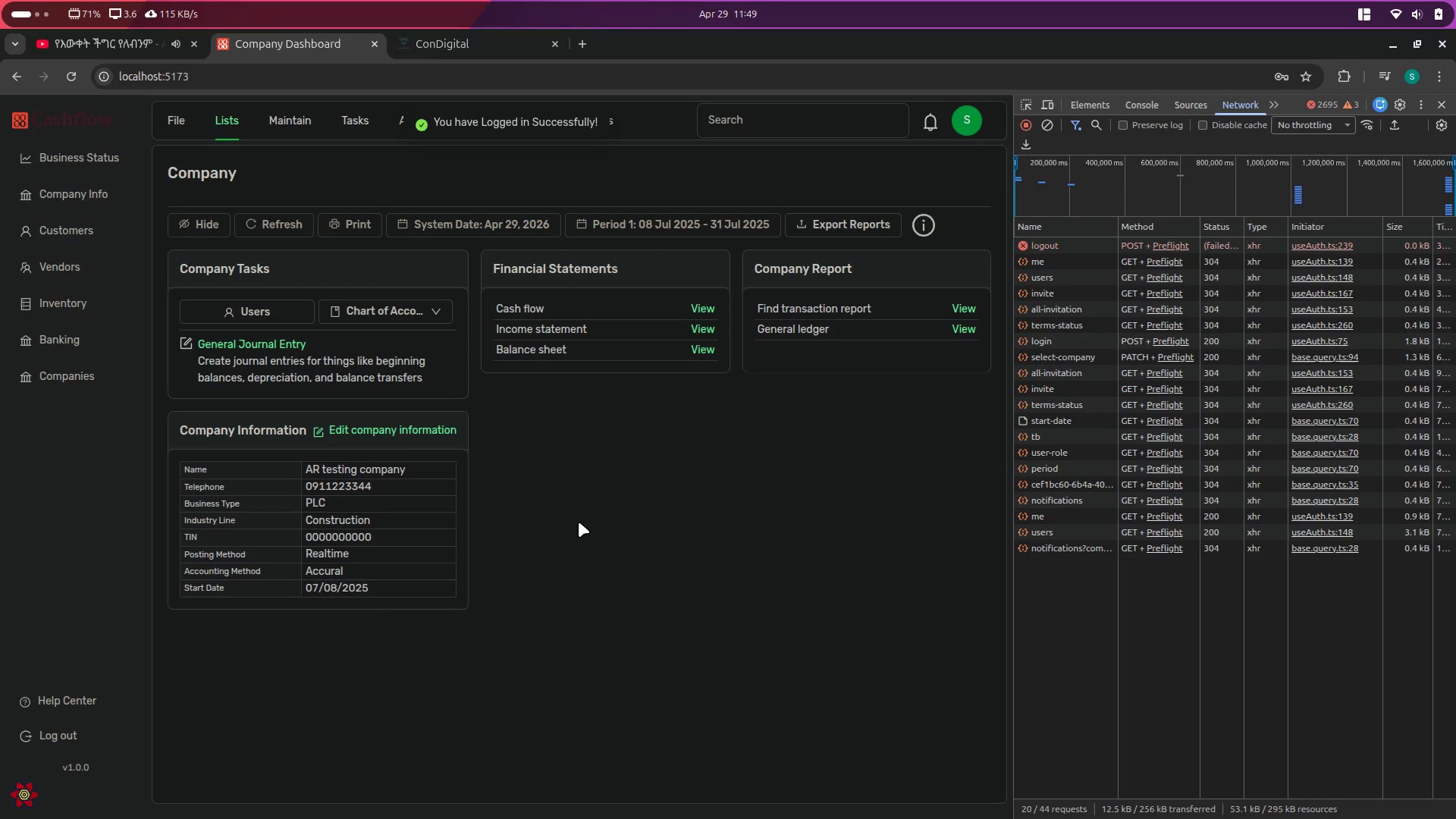 
key(Alt+Tab)
 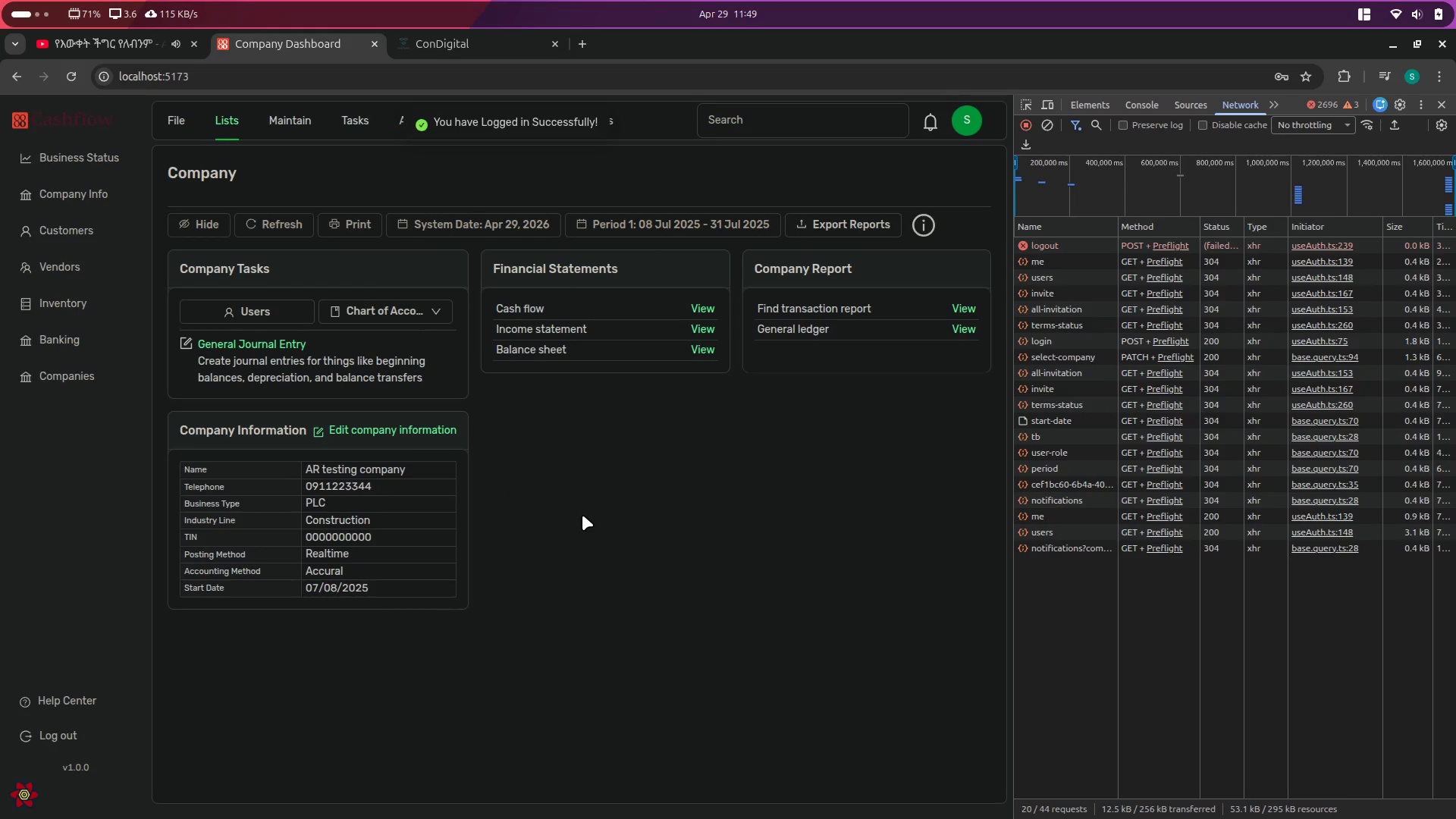 
key(Alt+Tab)
 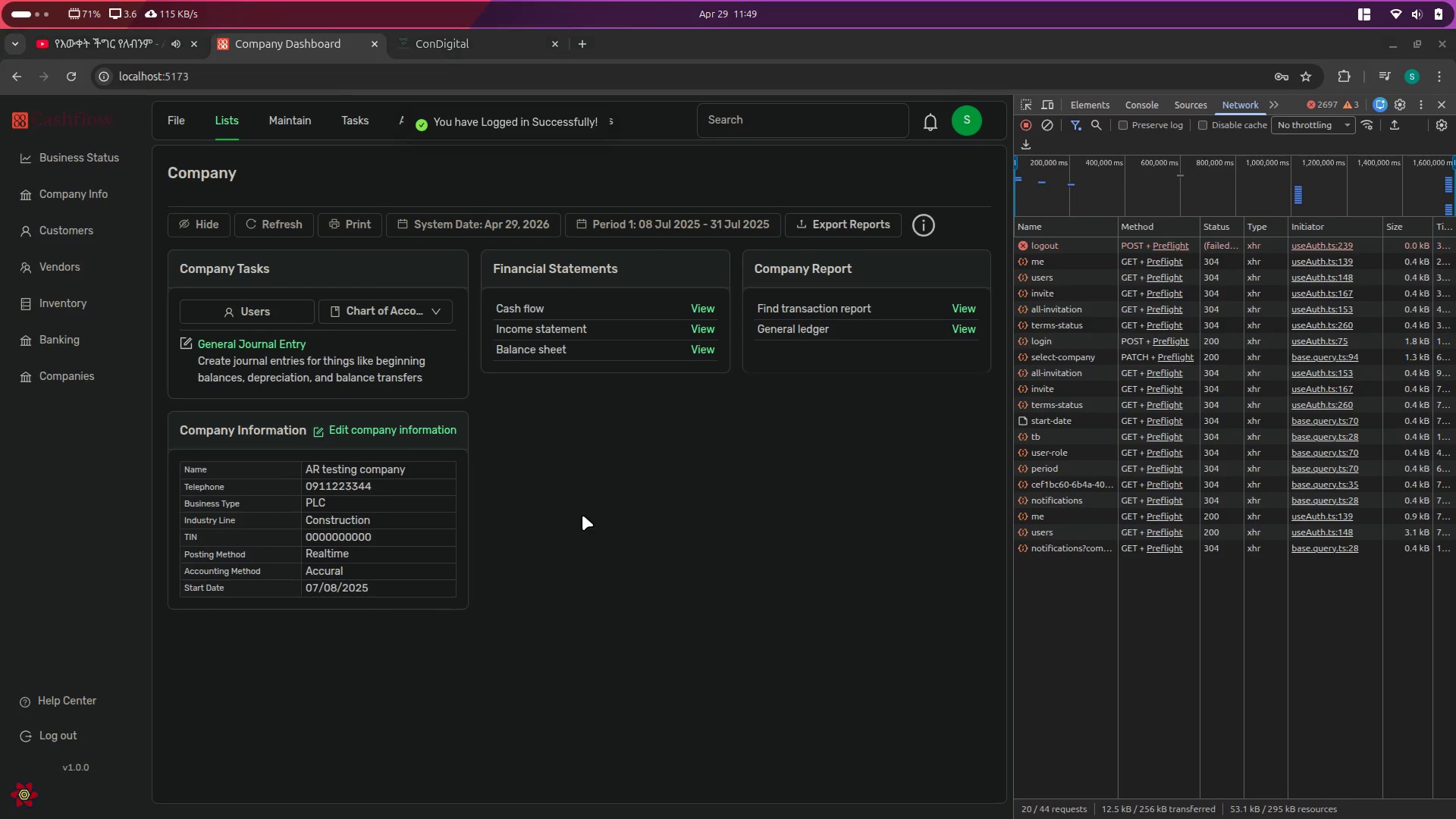 
key(Alt+Tab)
 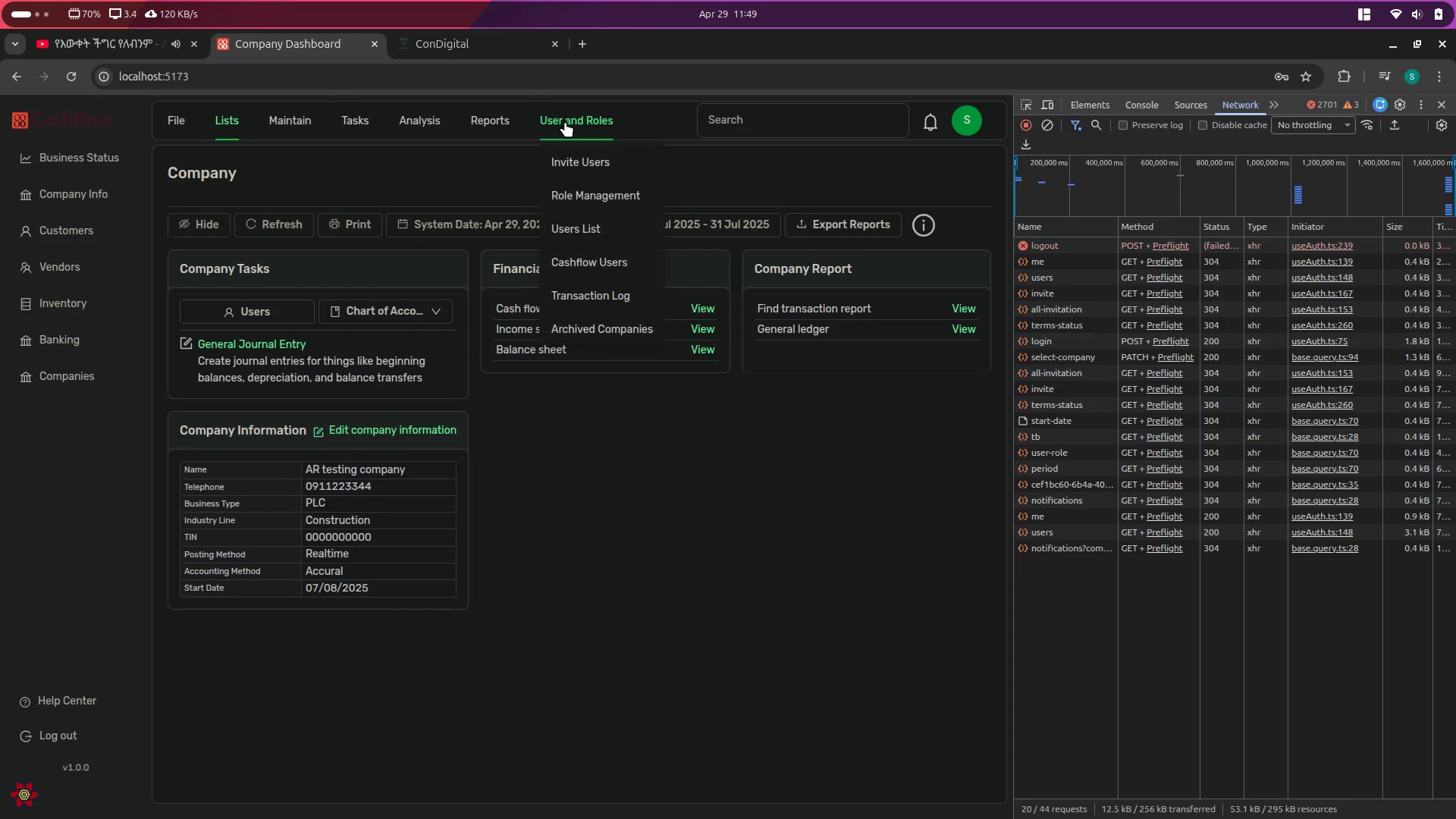 
left_click([592, 153])
 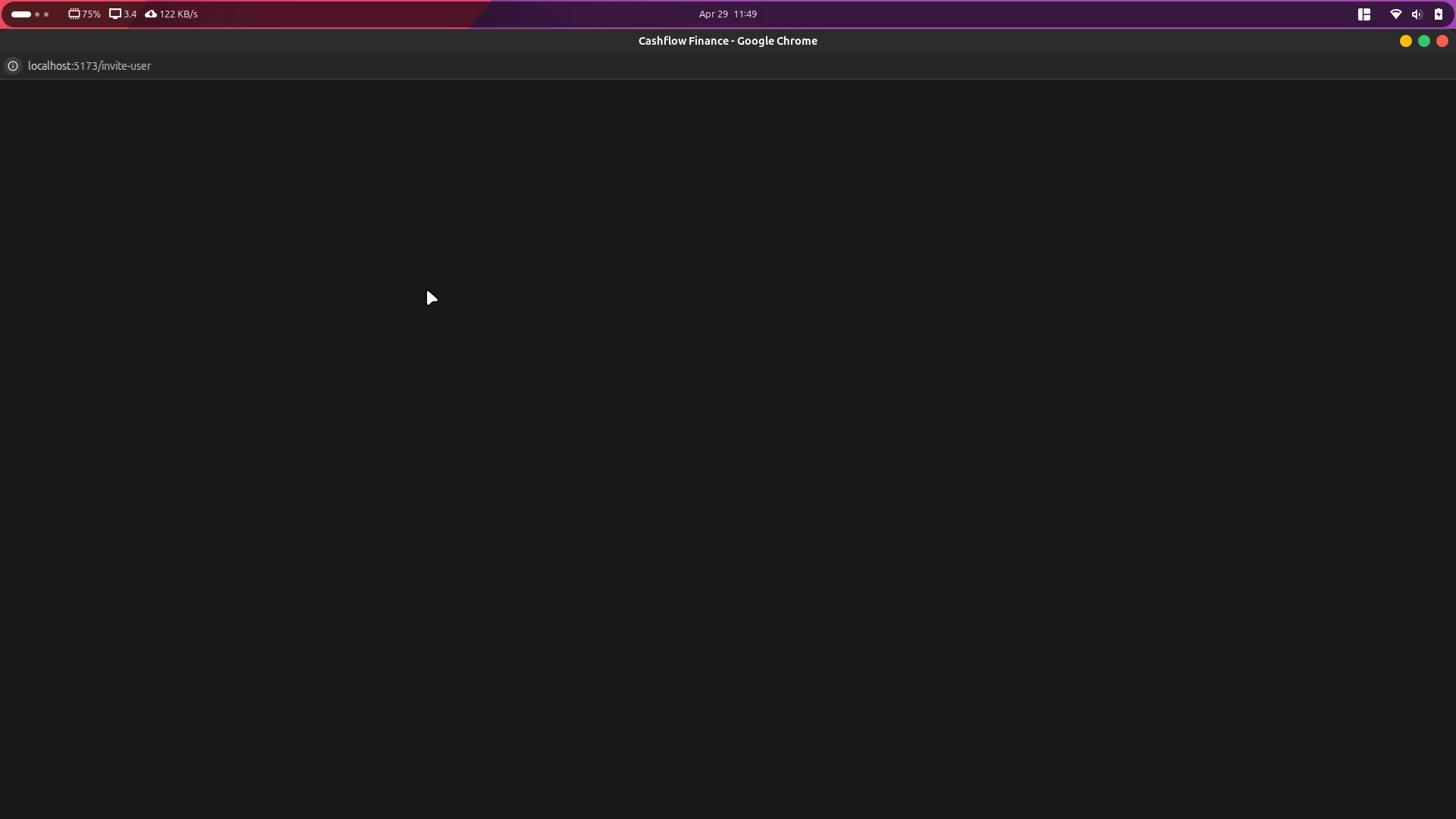 
wait(10.25)
 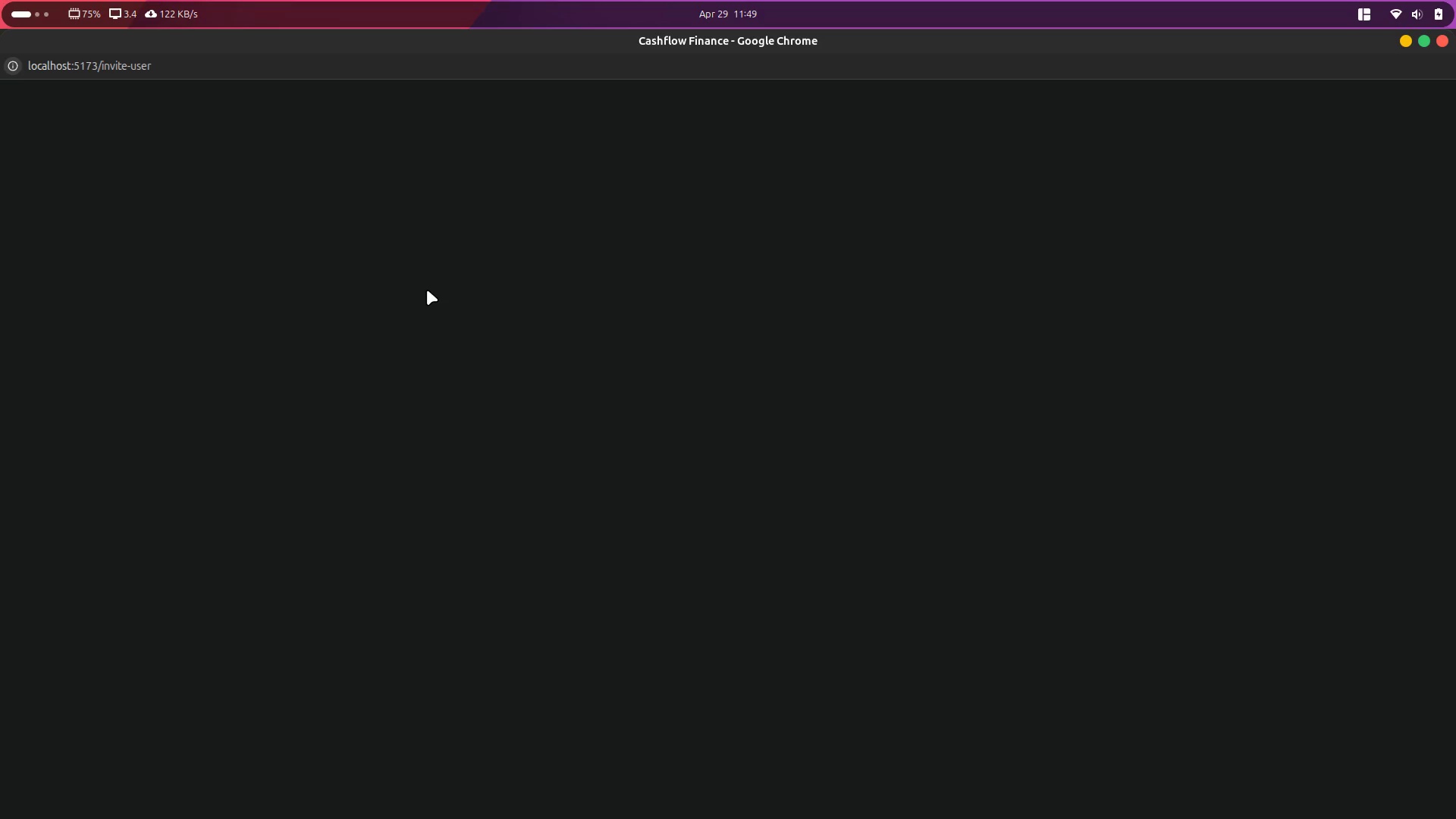 
left_click([1304, 113])
 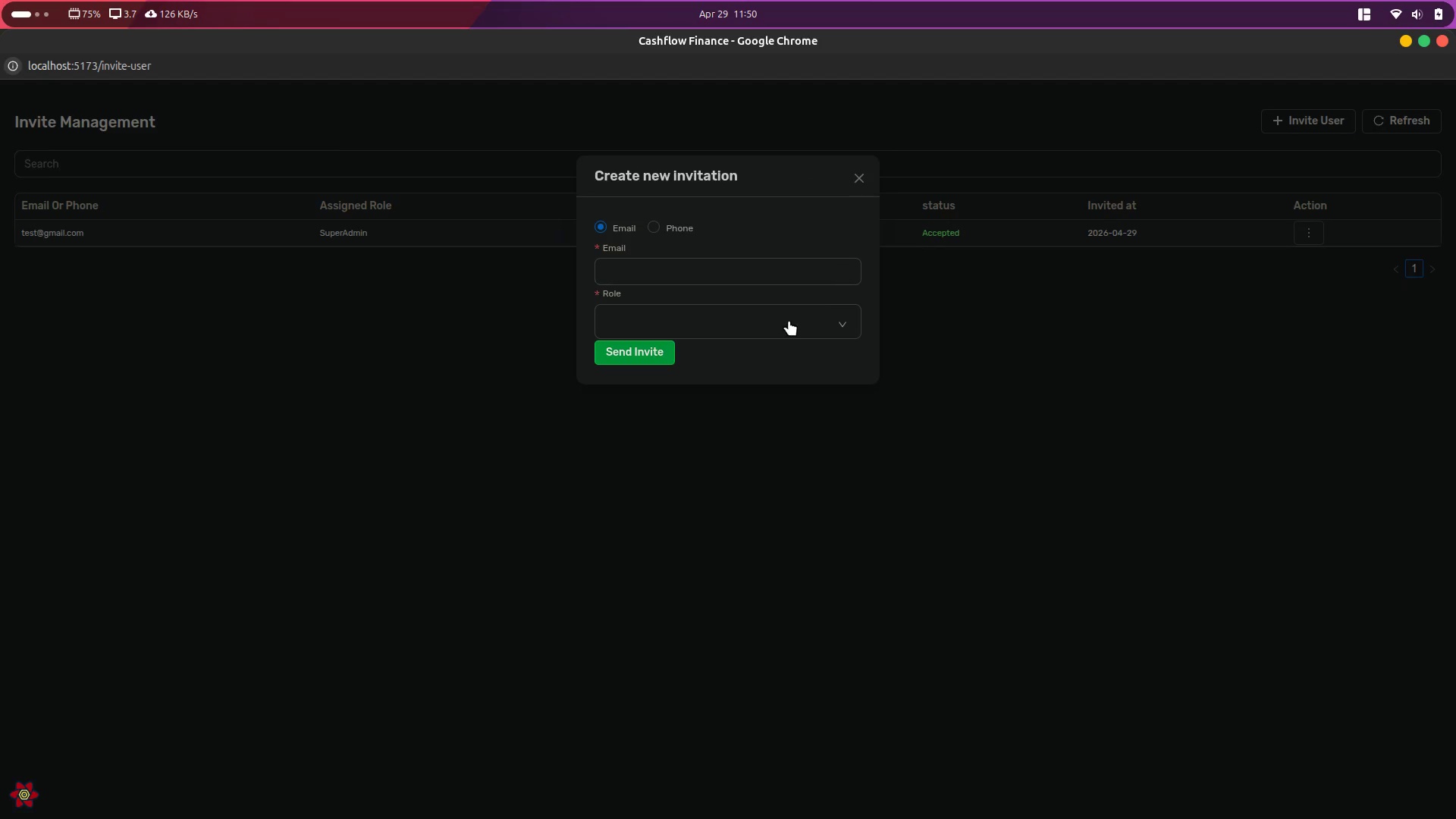 
left_click_drag(start_coordinate=[287, 442], to_coordinate=[308, 429])
 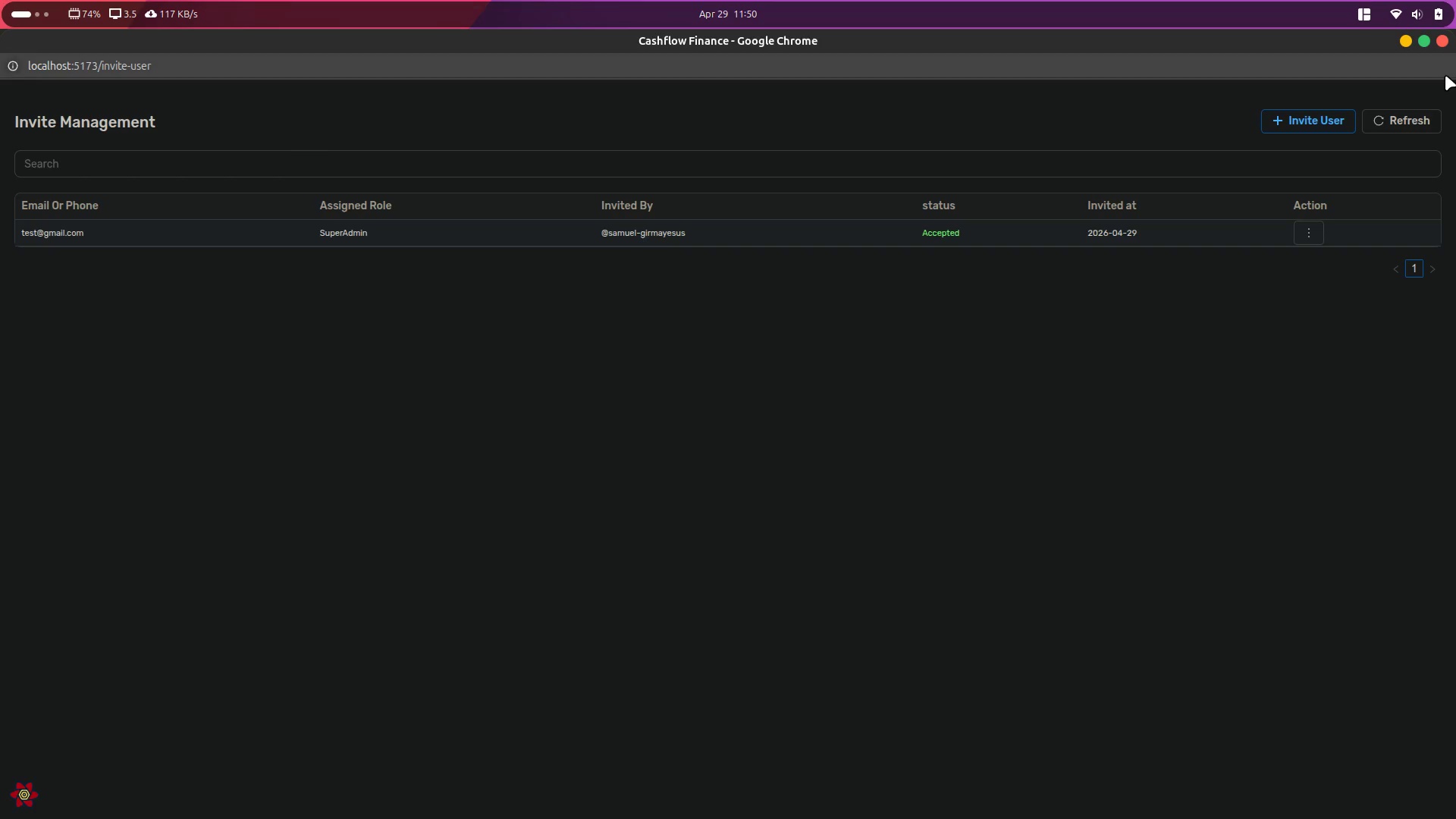 
left_click([1444, 46])
 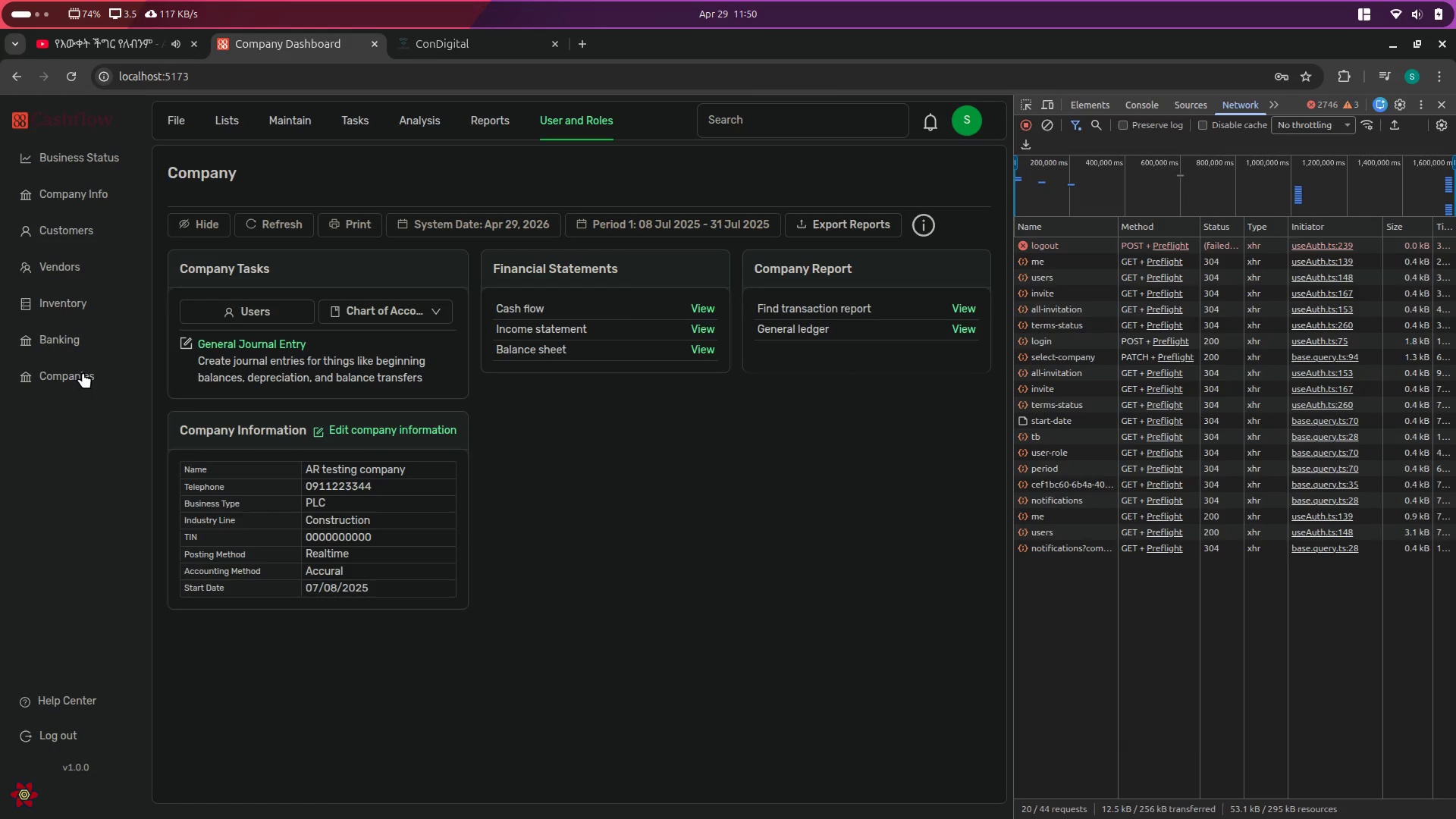 
left_click([86, 378])
 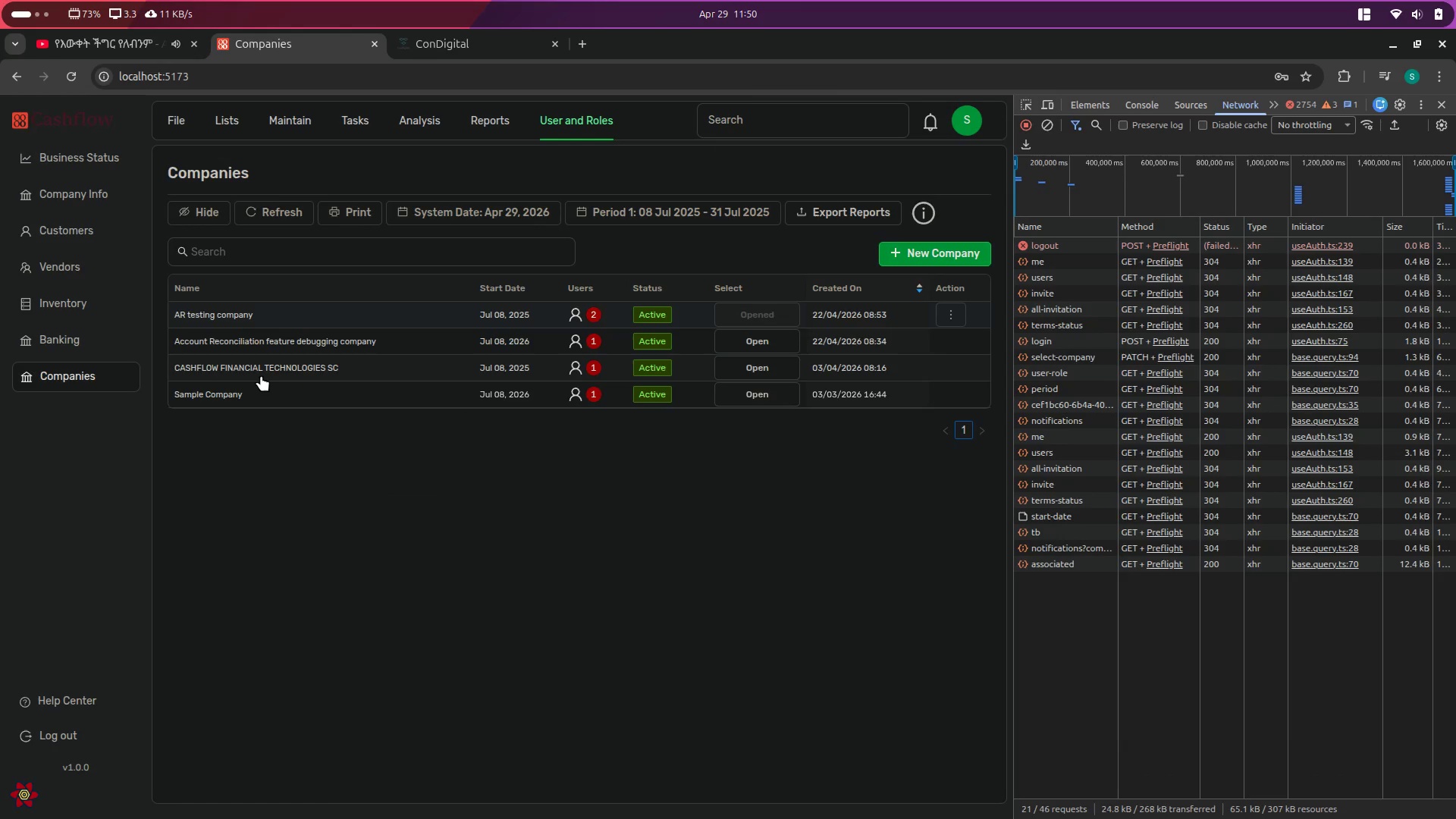 
left_click([748, 392])
 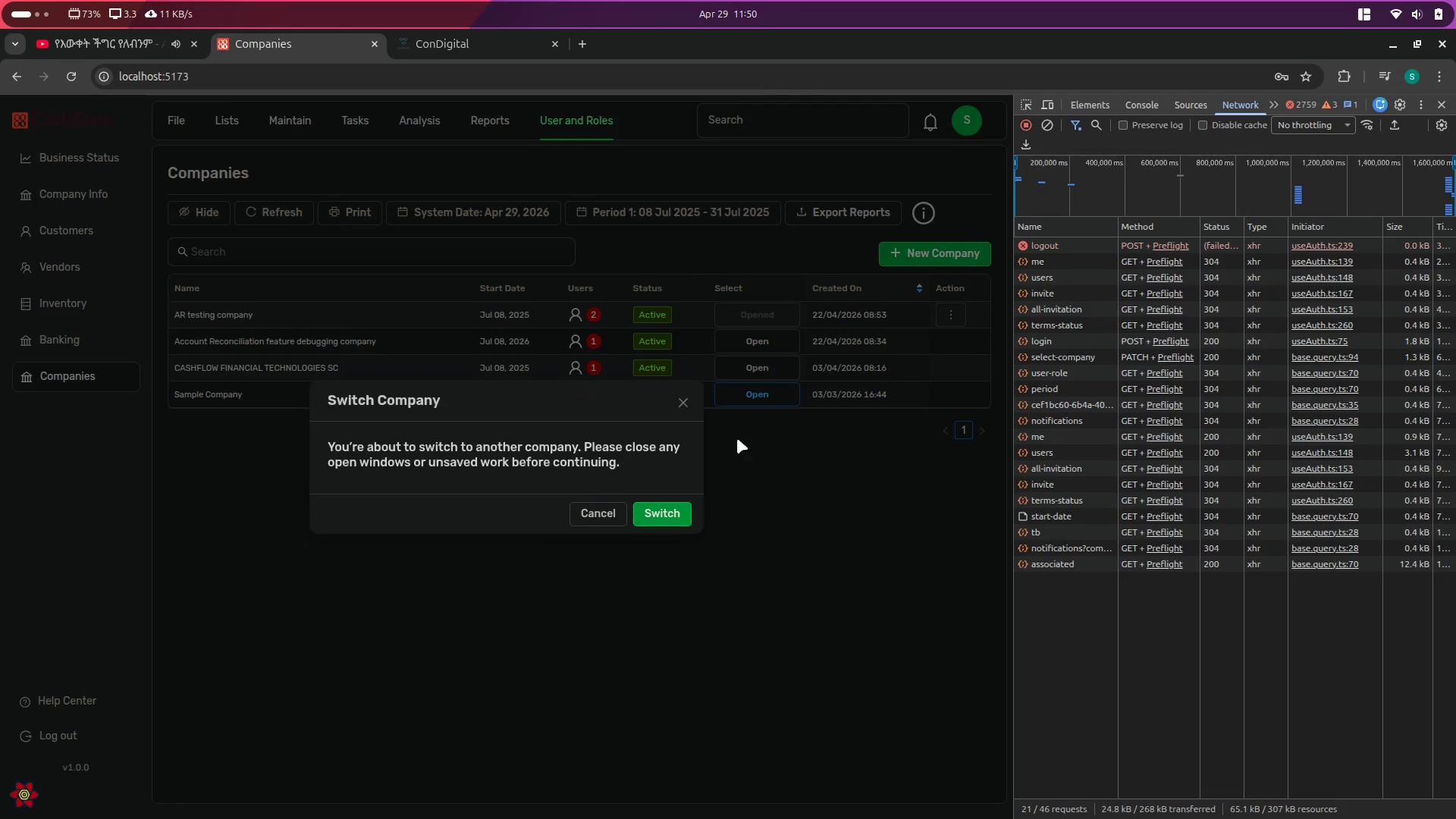 
left_click([828, 479])
 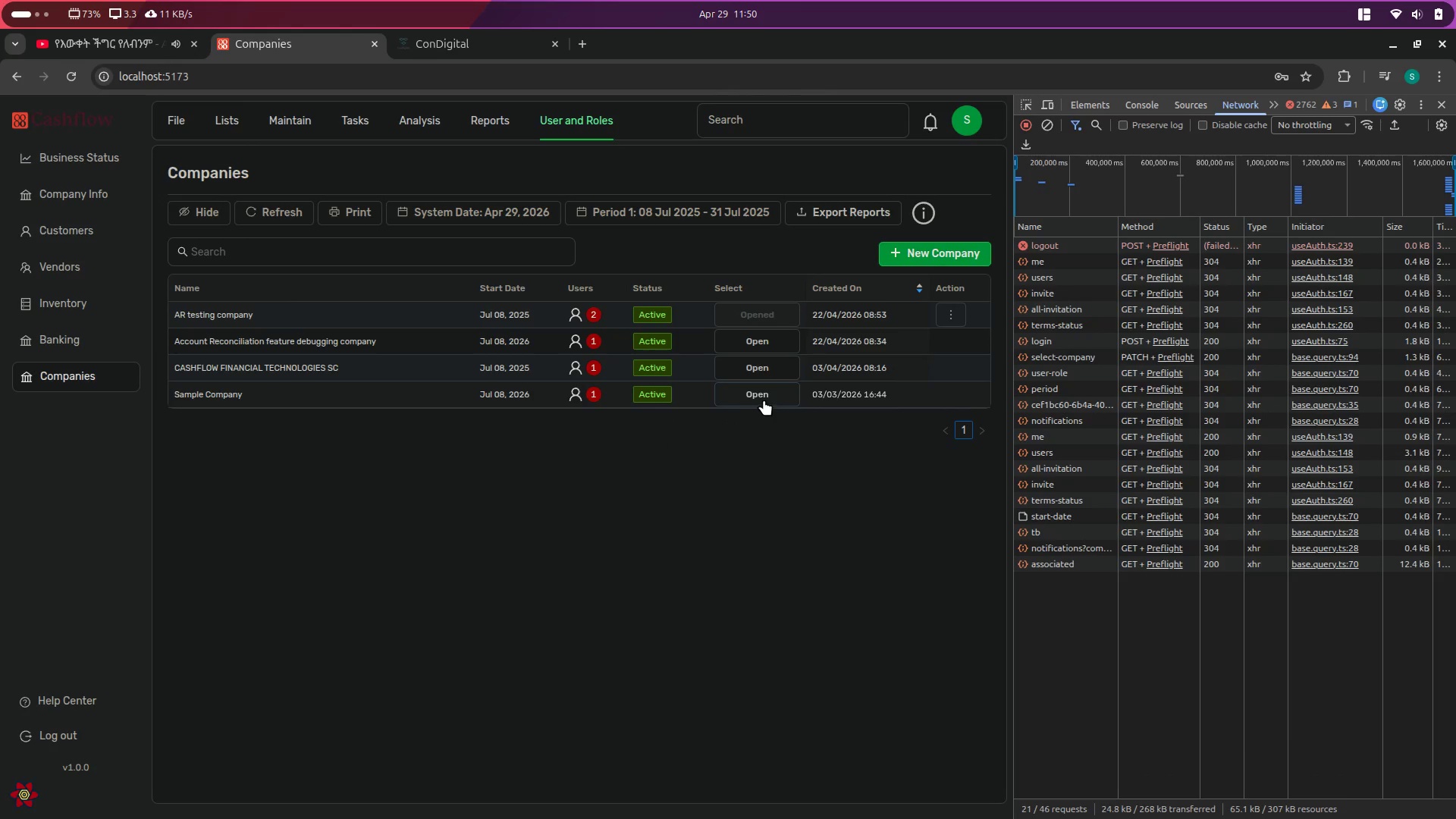 
left_click([764, 400])
 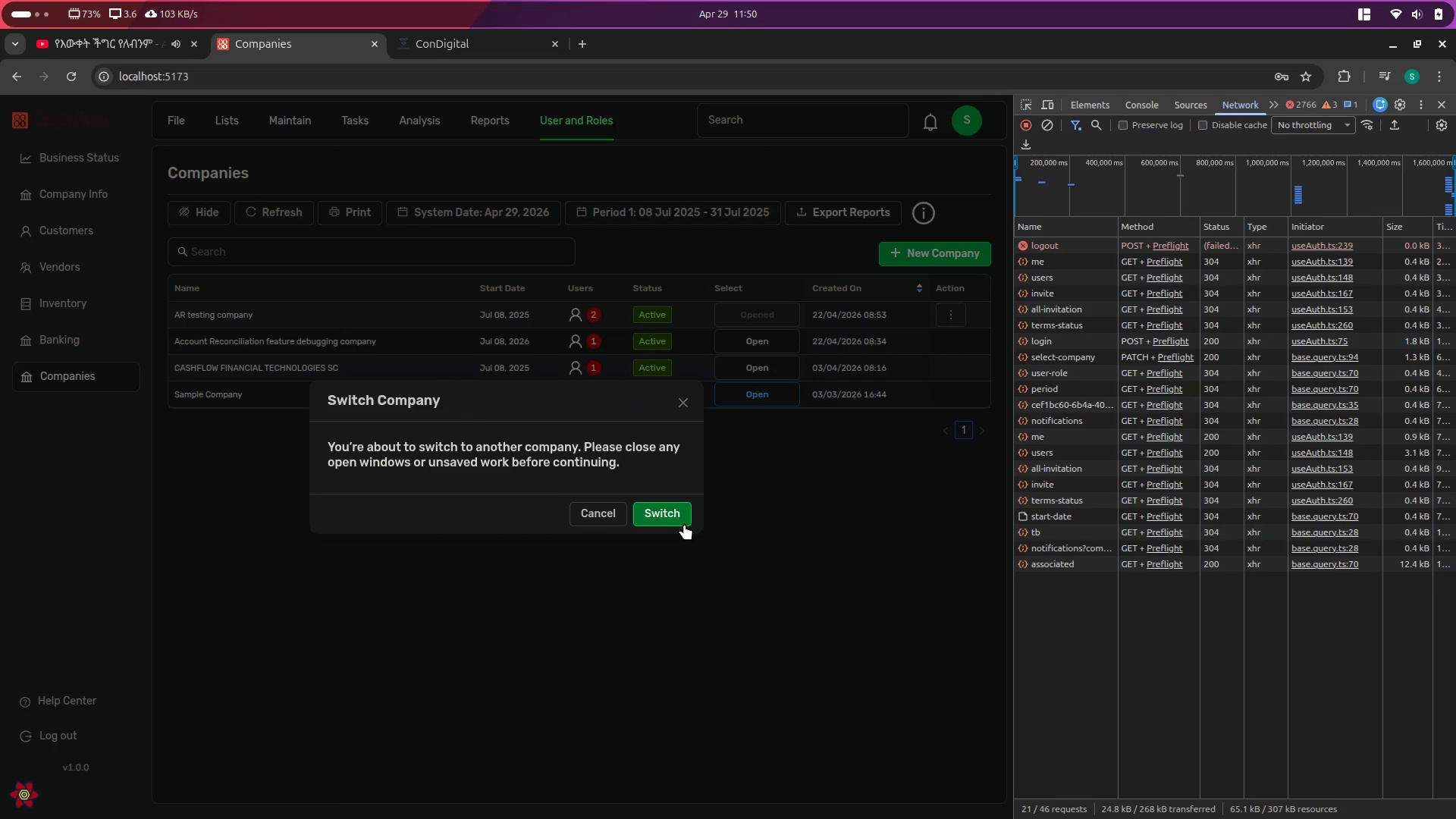 
left_click([678, 516])
 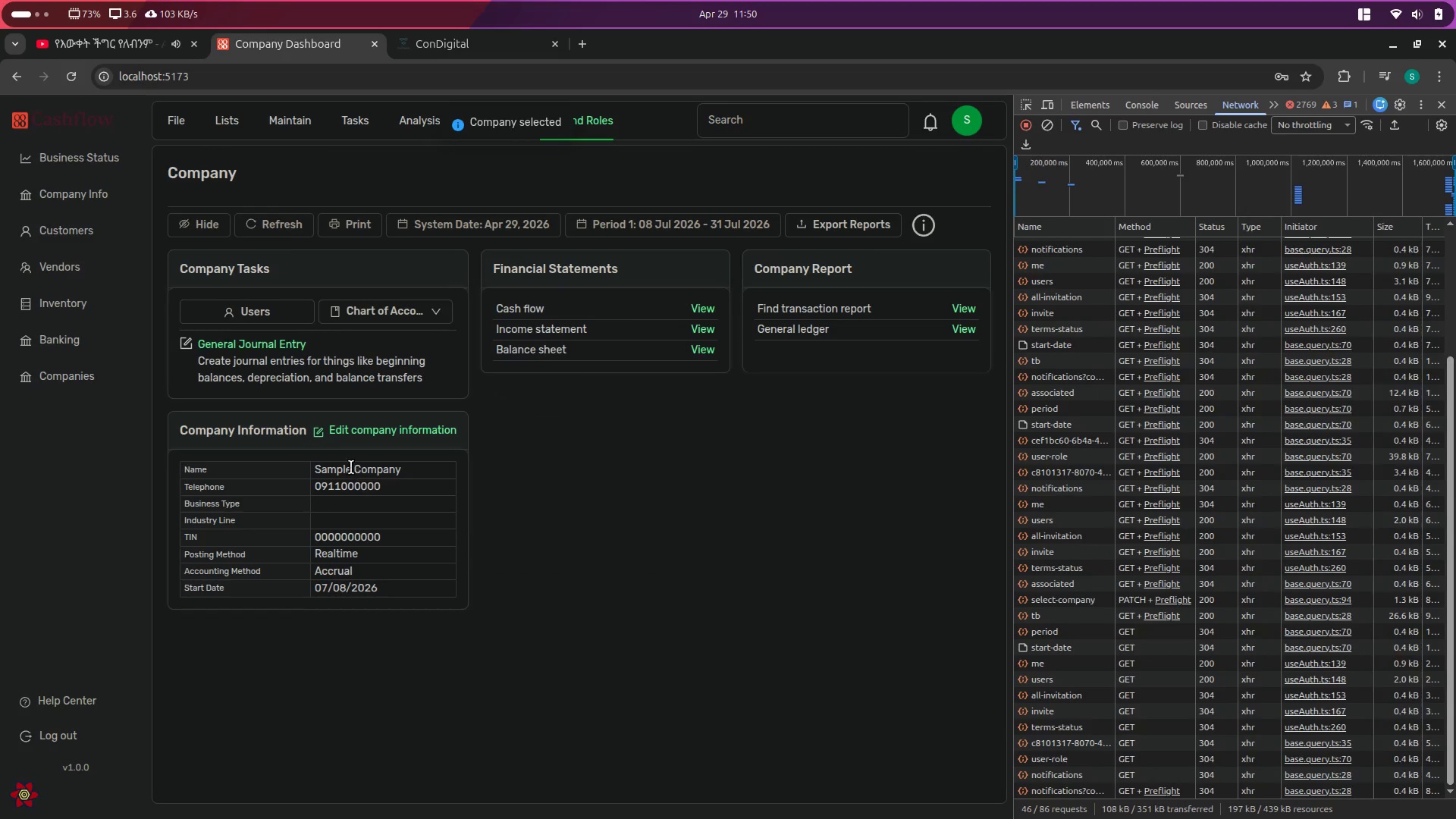 
left_click([379, 427])
 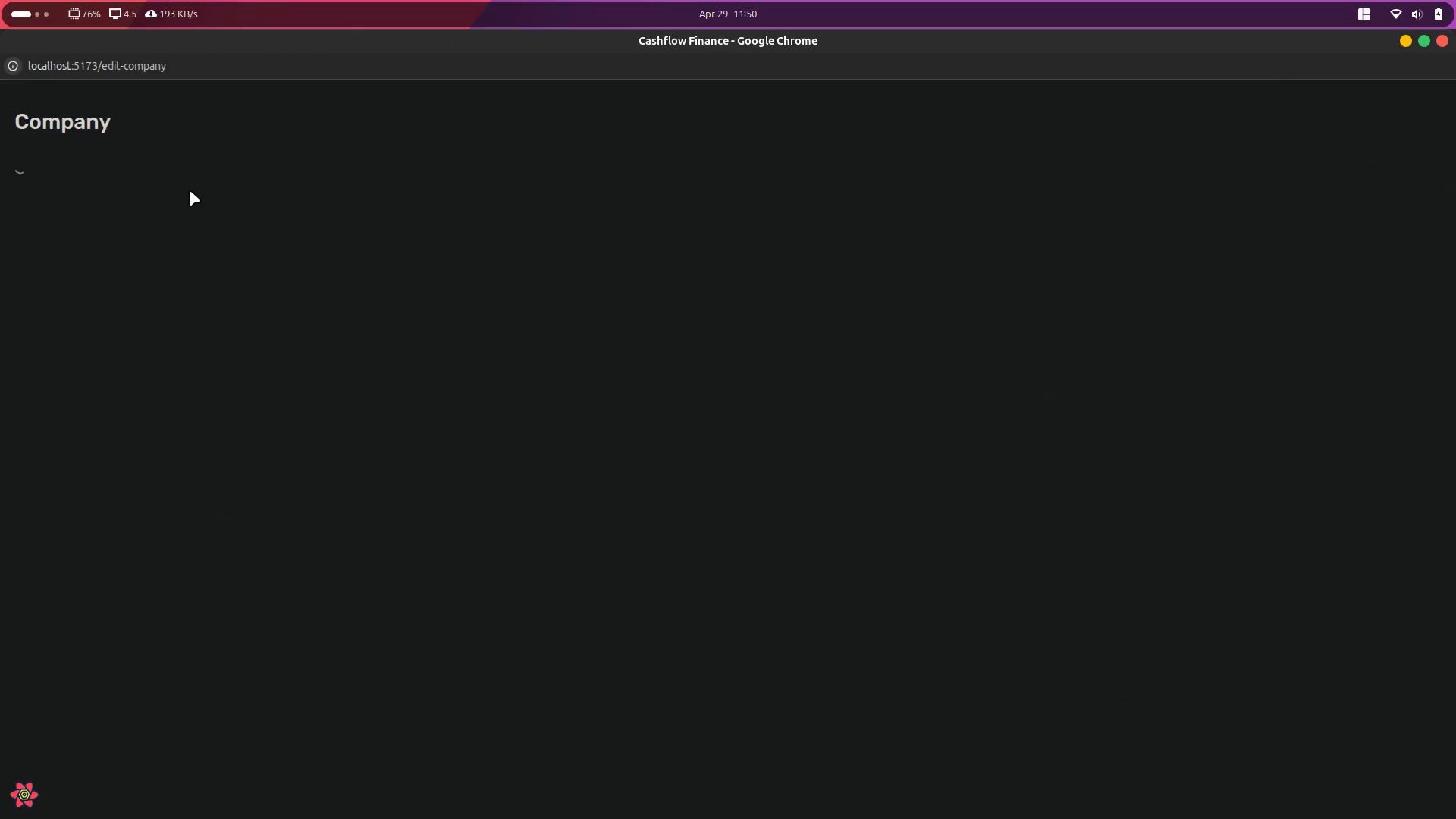 
wait(7.48)
 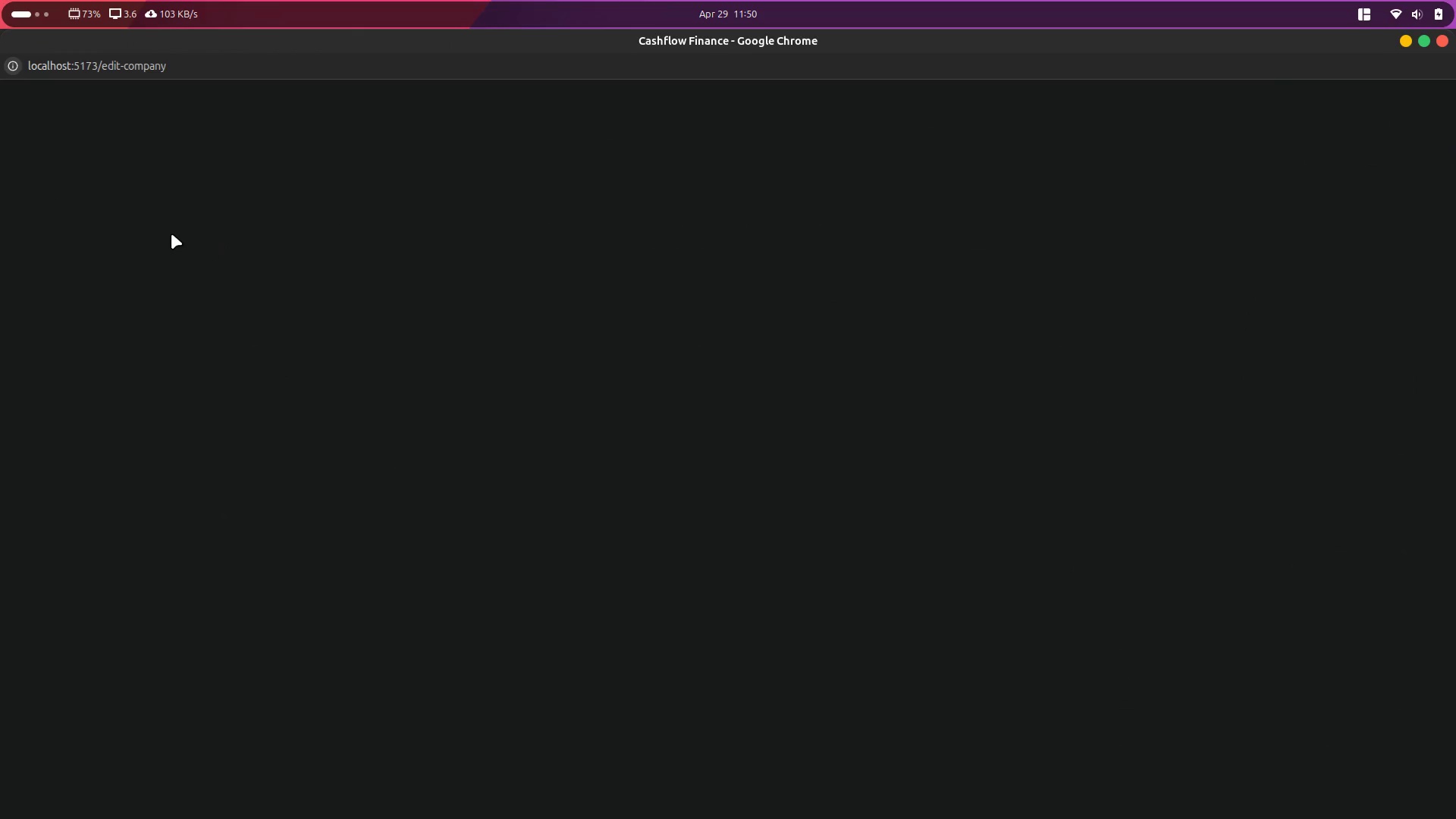 
double_click([152, 193])
 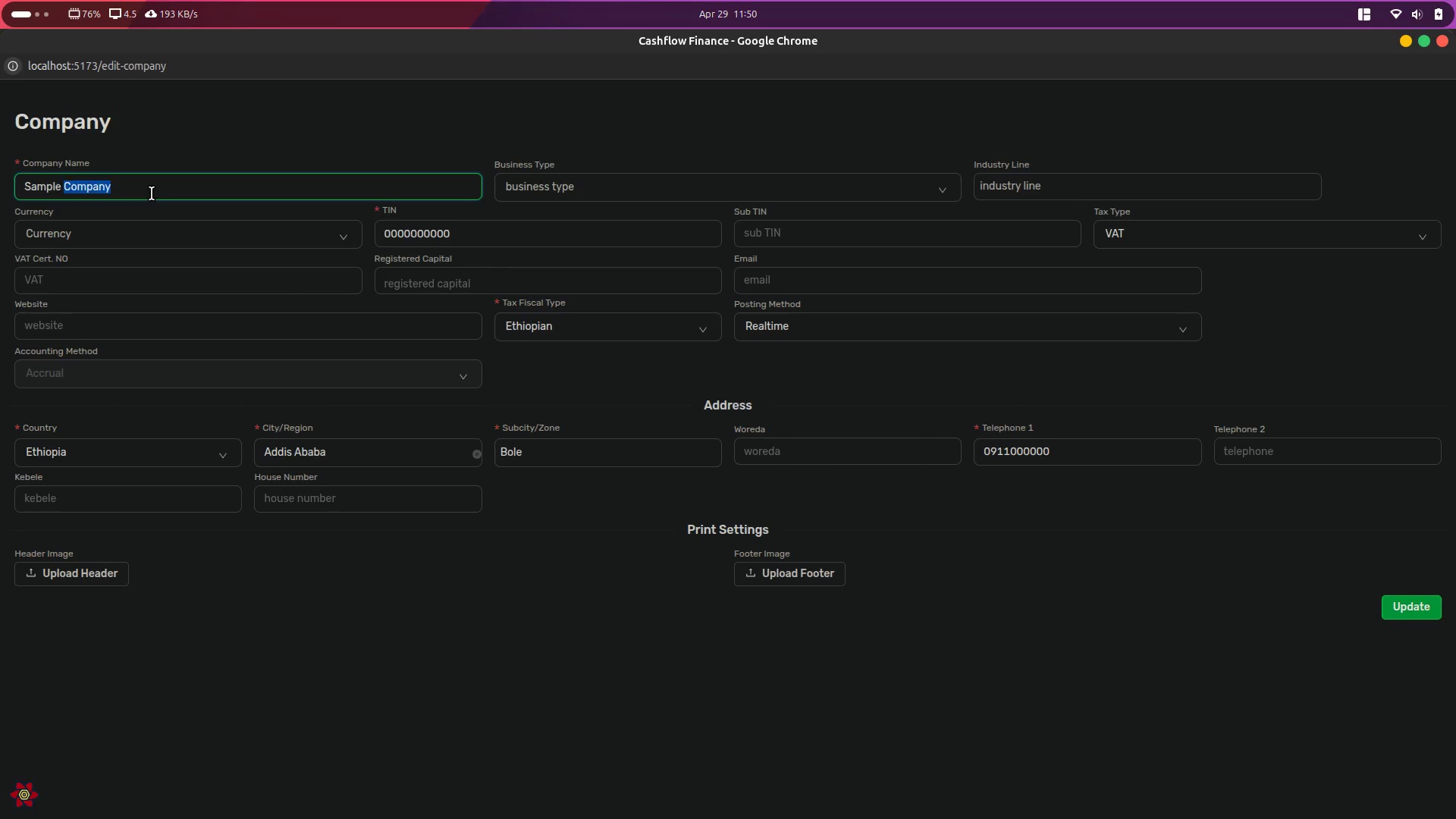 
triple_click([152, 193])
 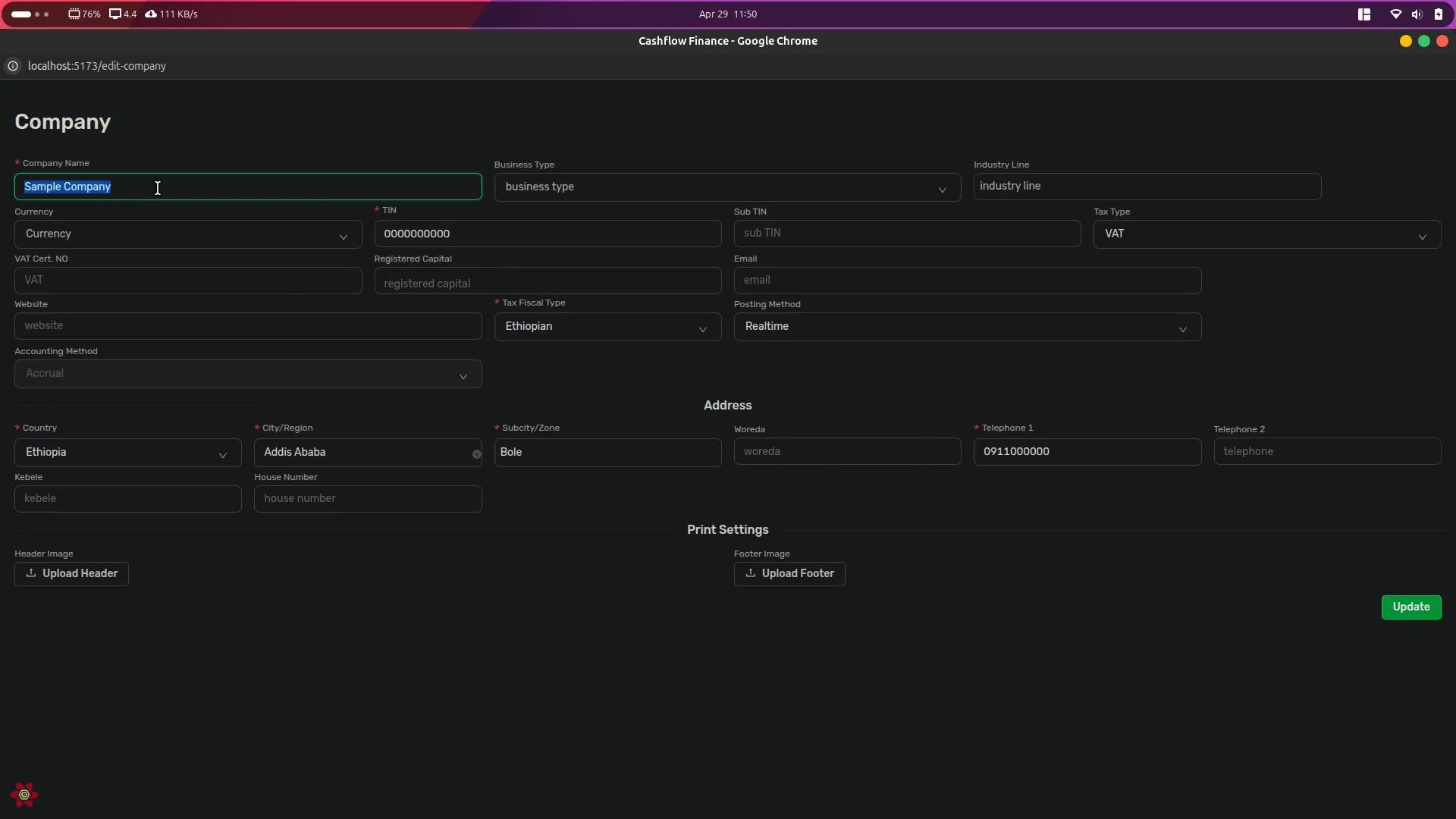 
key(ArrowLeft)
 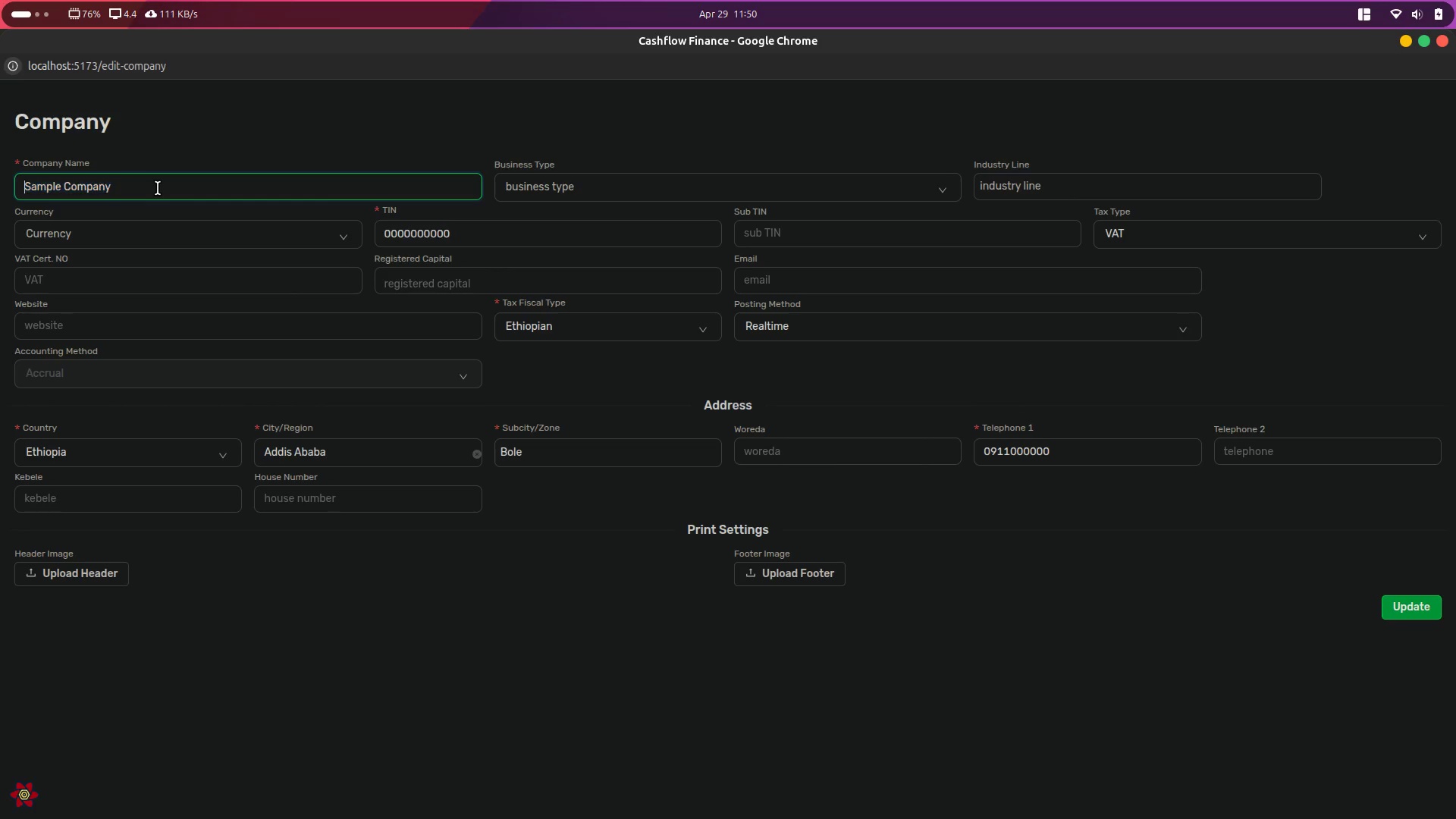 
key(Shift+ShiftLeft)
 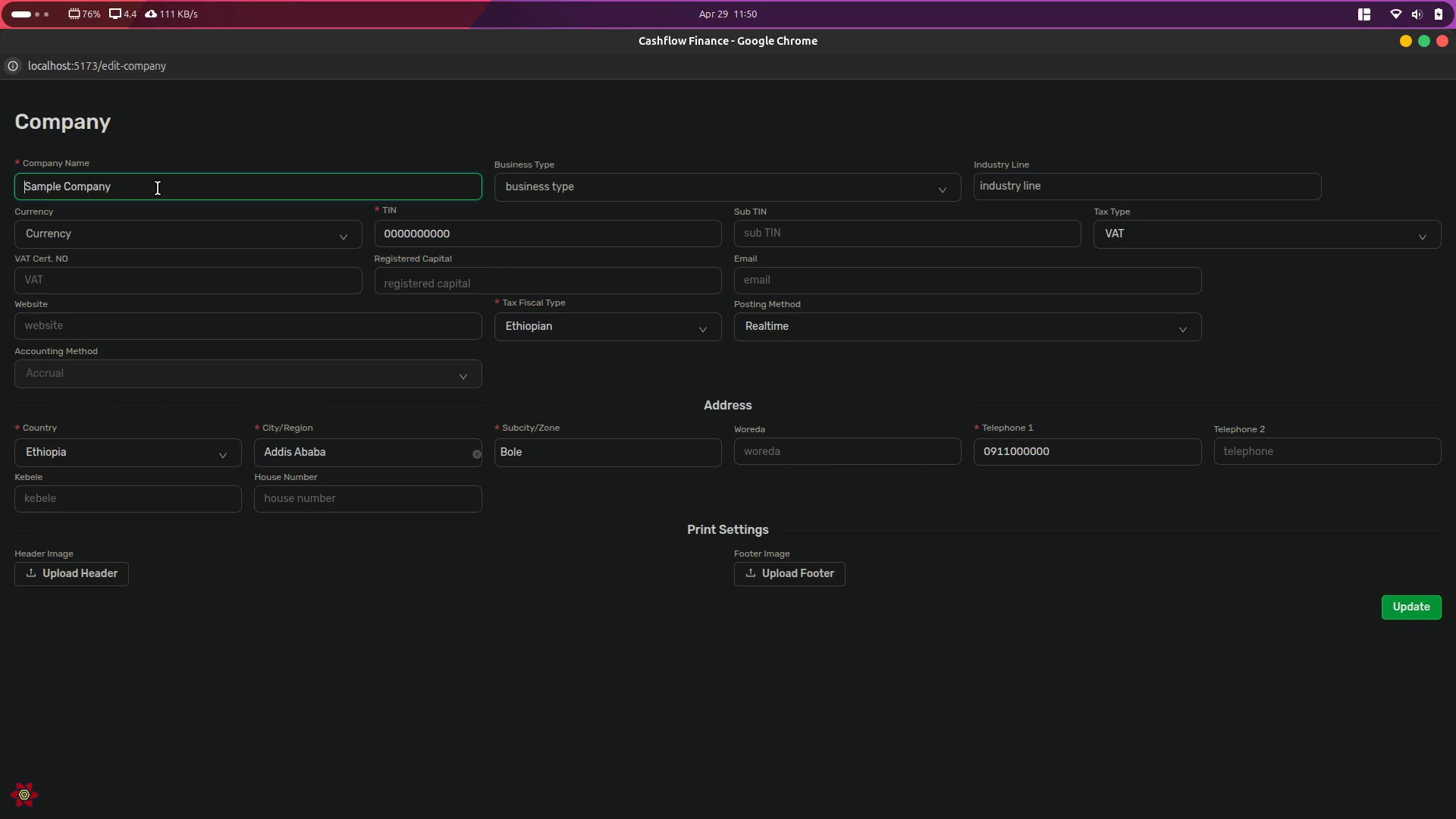 
key(Shift+A)
 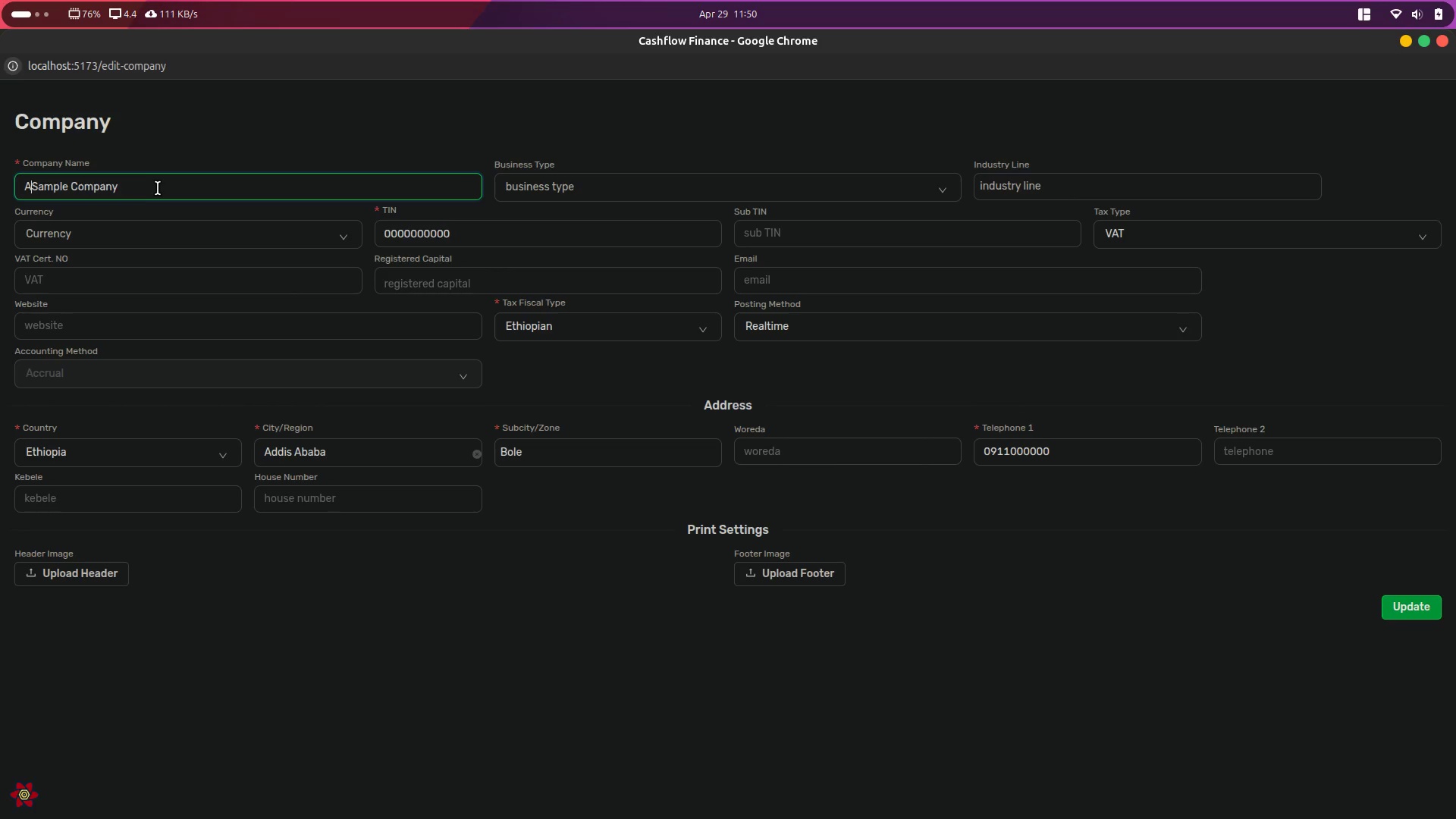 
key(Space)
 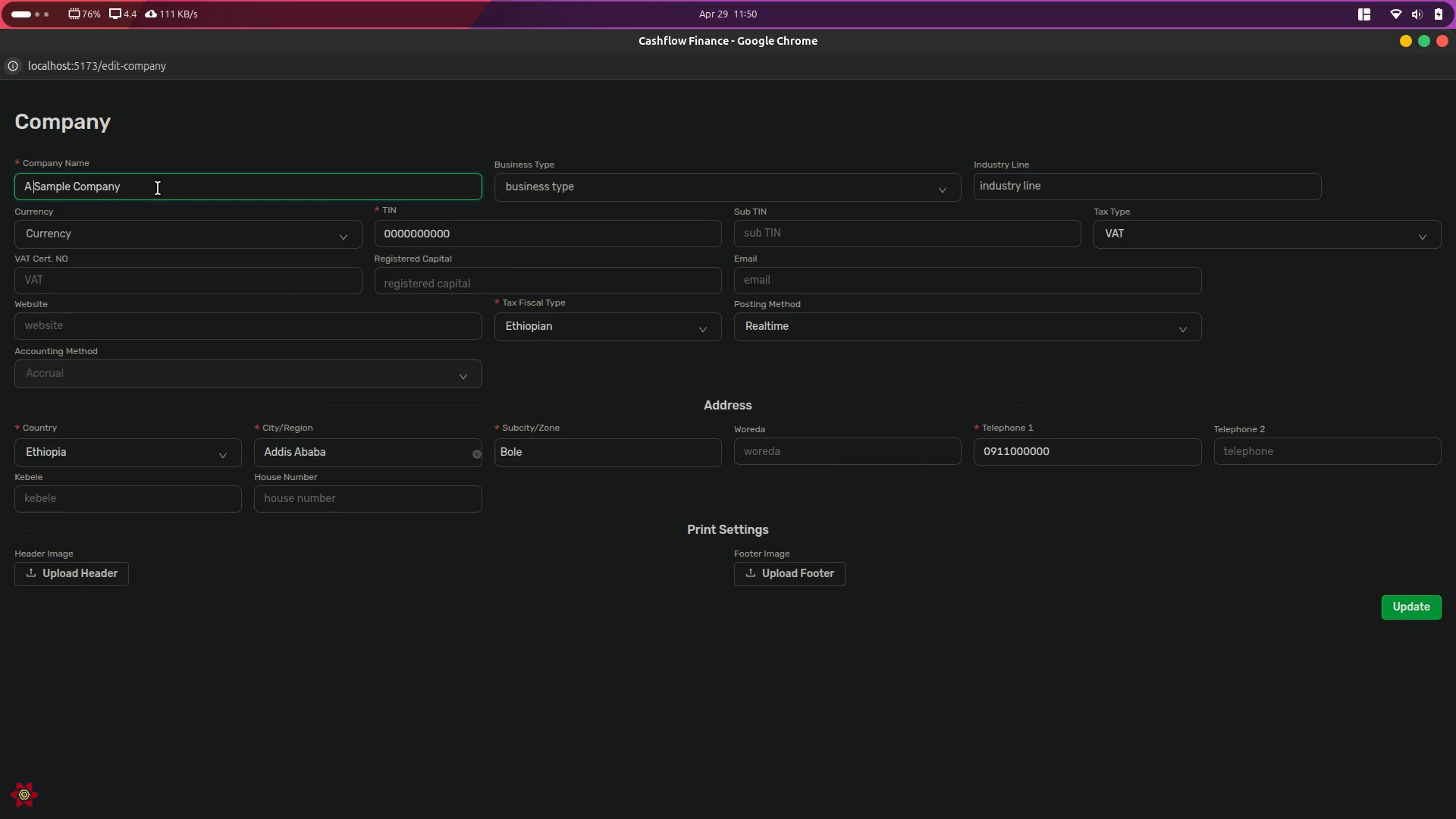 
key(Backspace)
 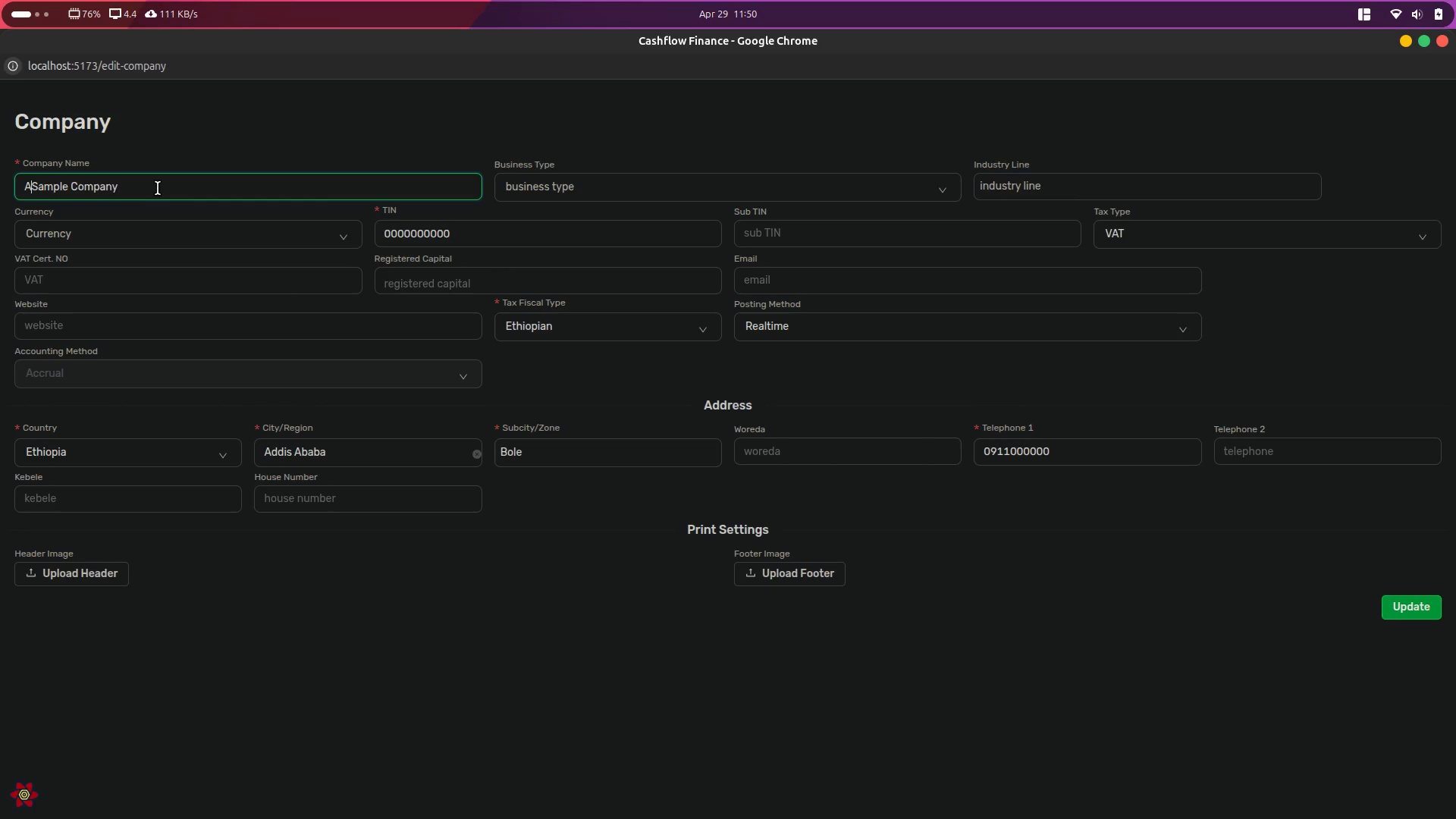 
key(Backspace)
 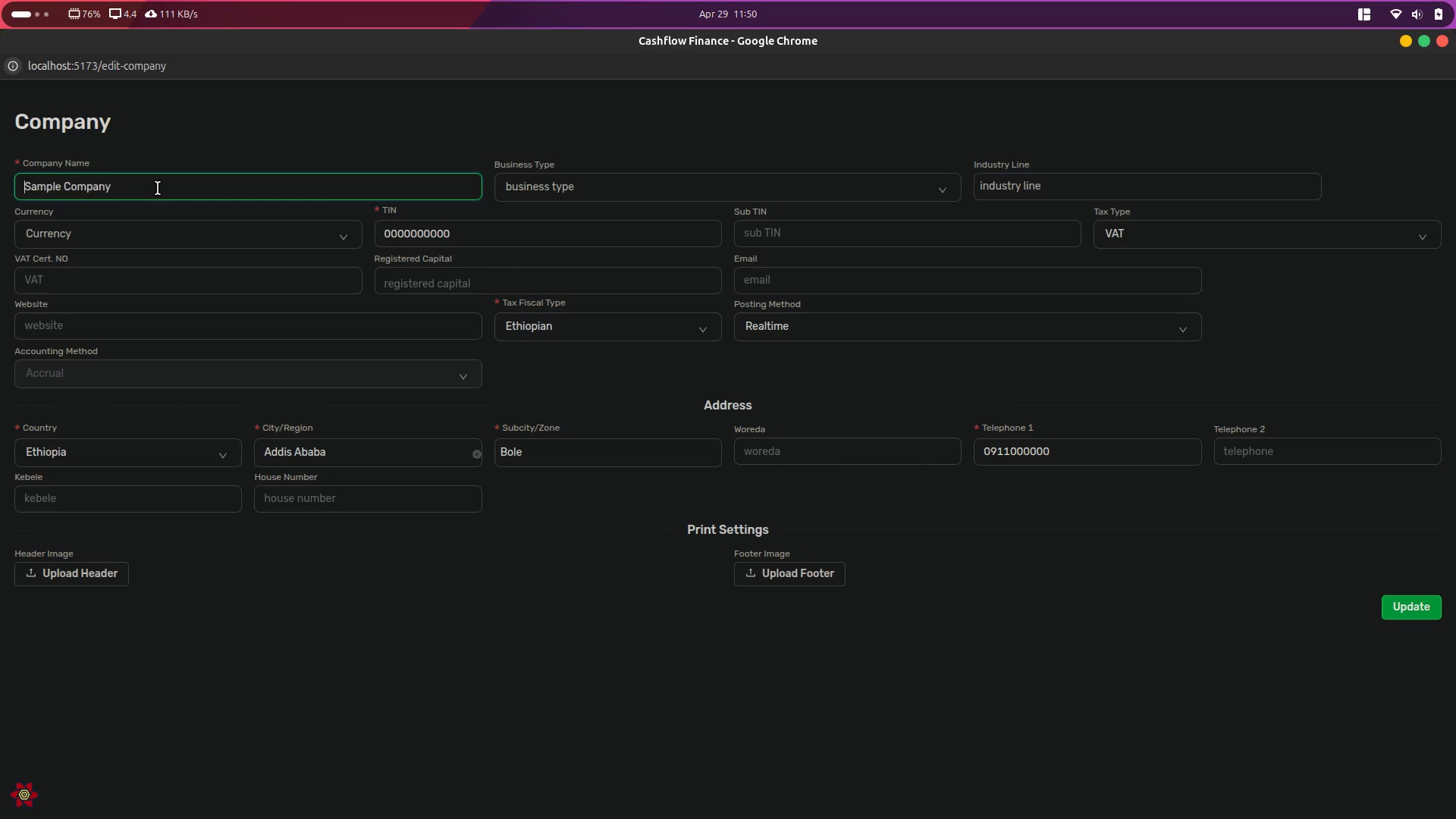 
key(Shift+ShiftLeft)
 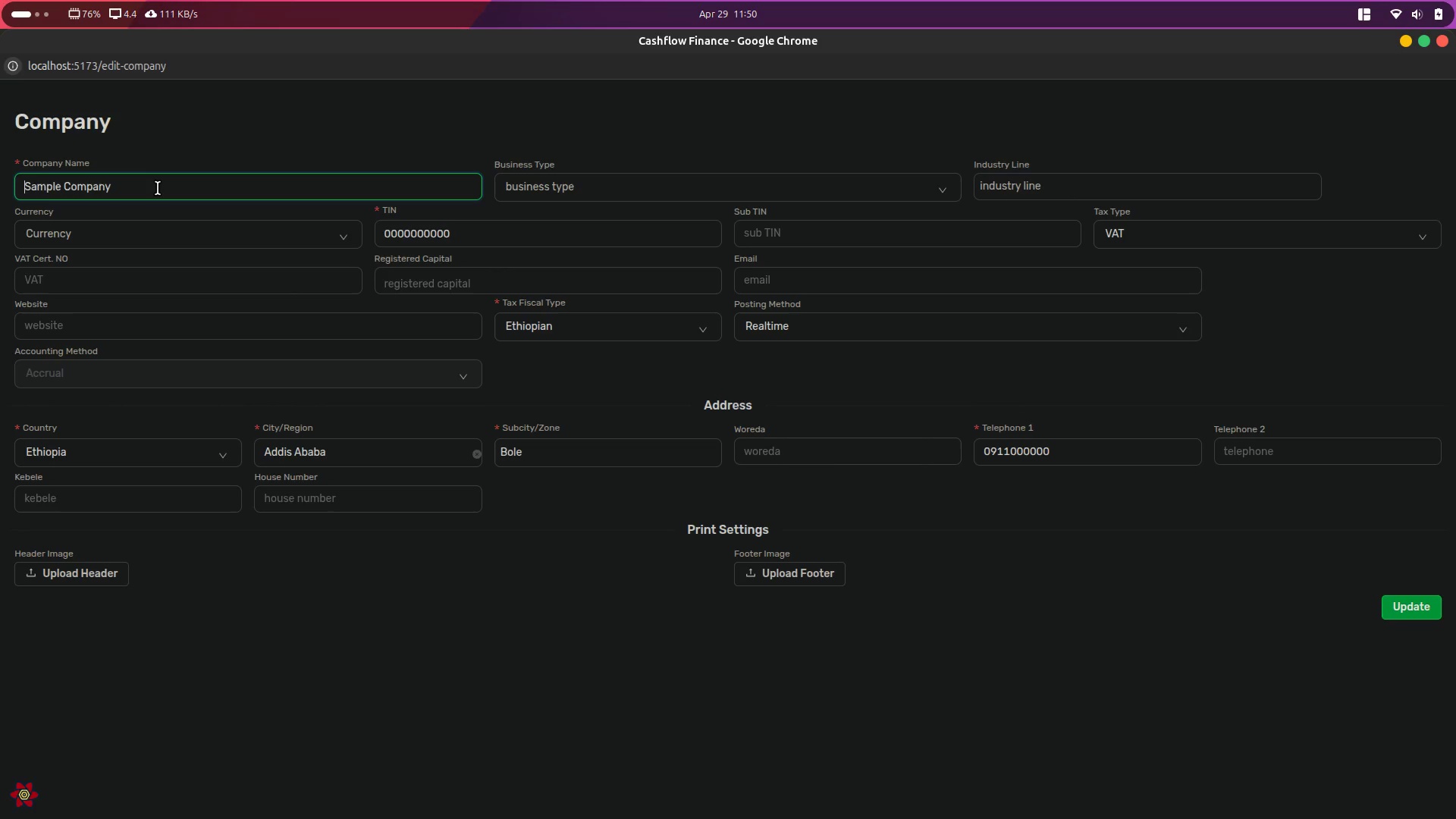 
key(Shift+S)
 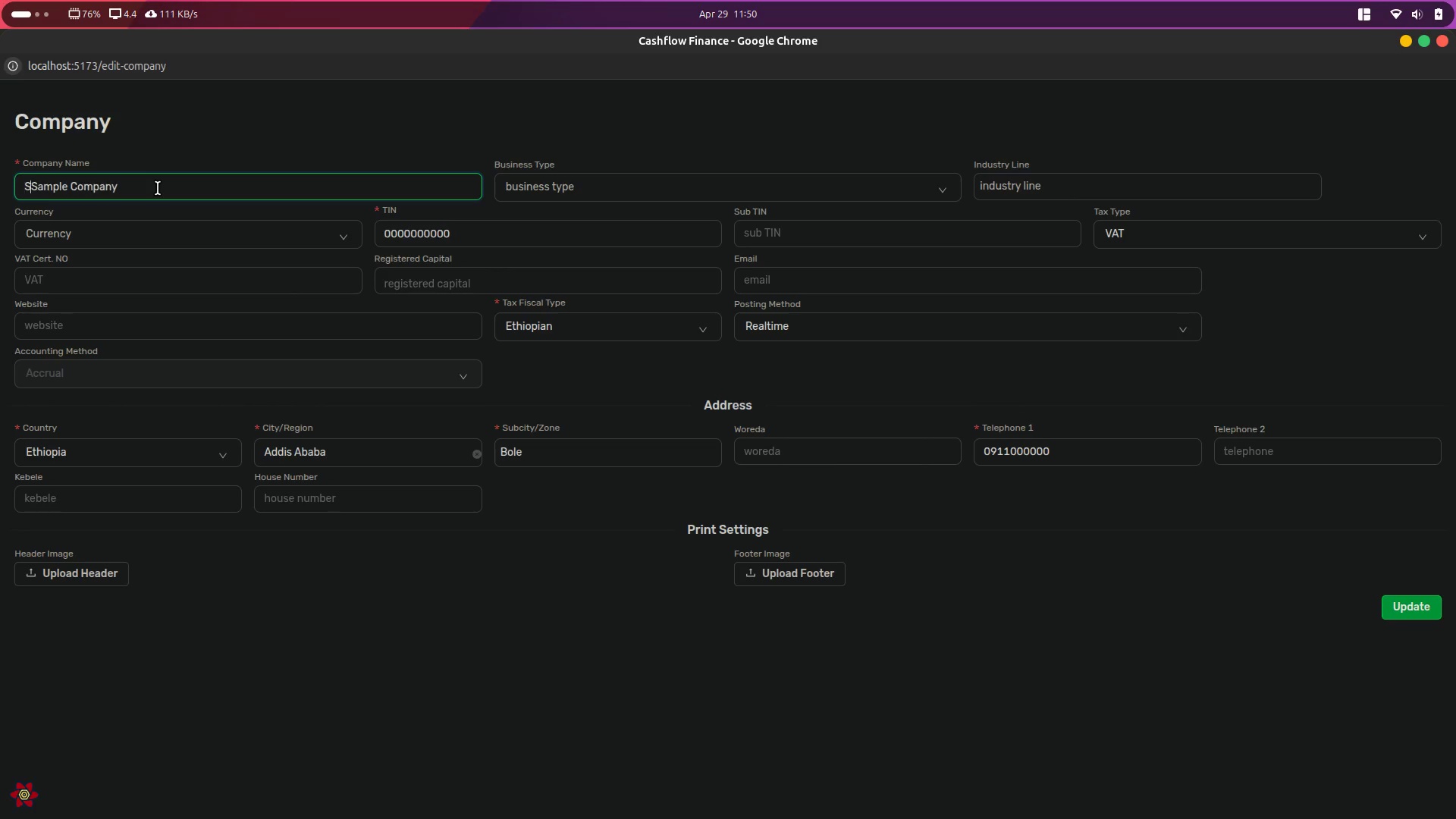 
key(Shift+Space)
 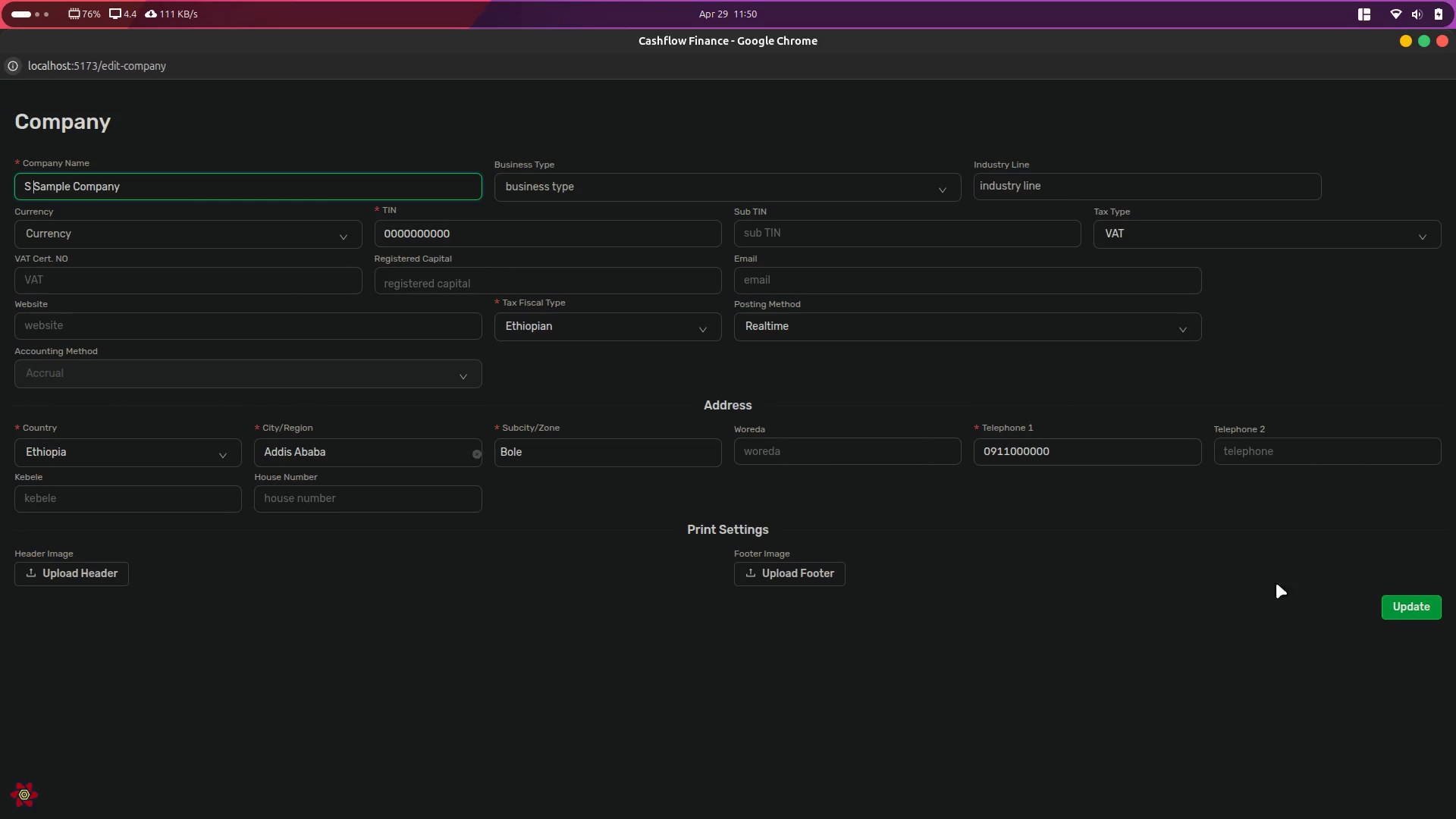 
left_click([1402, 609])
 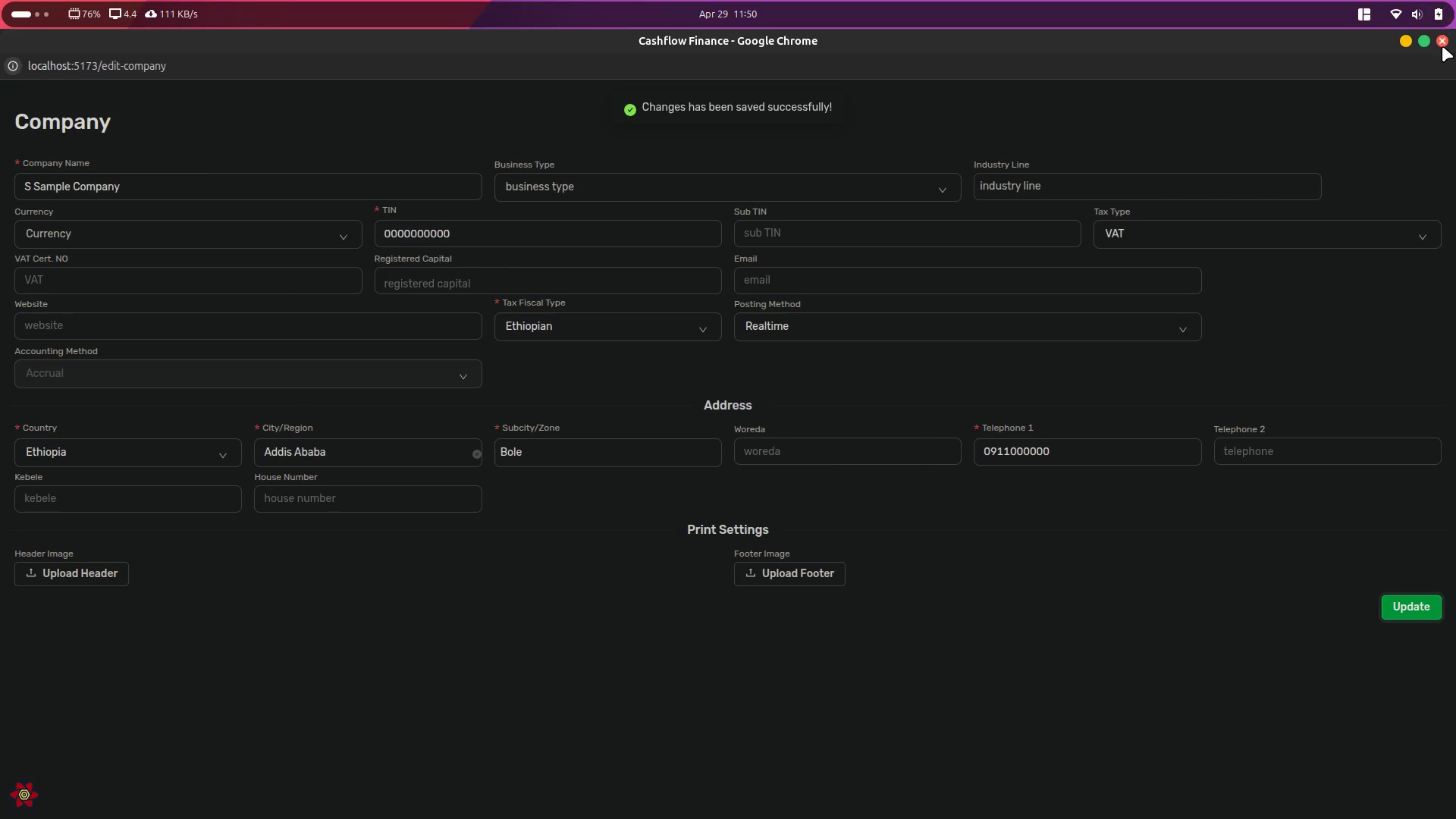 
left_click([1442, 46])
 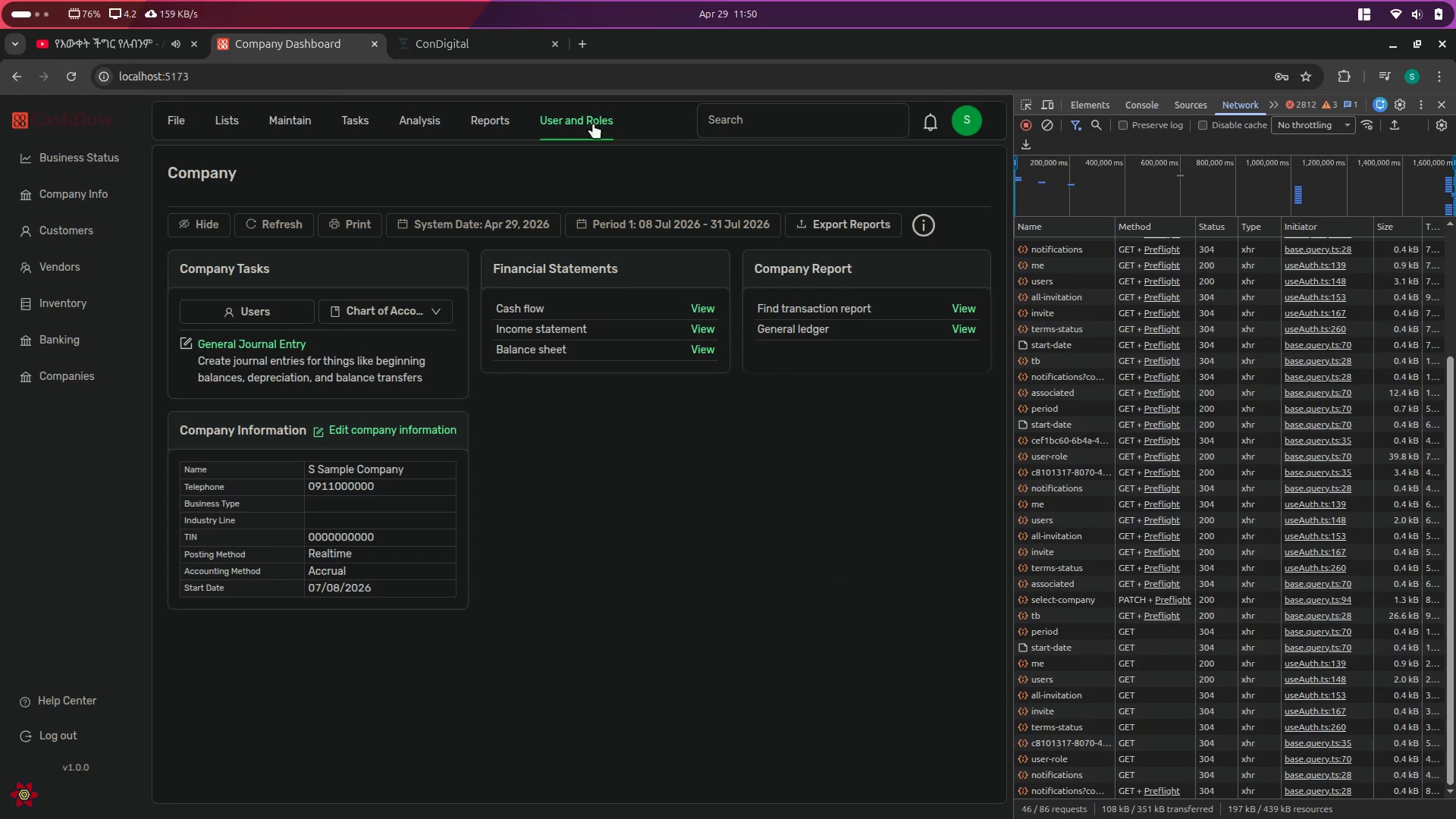 
left_click([597, 162])
 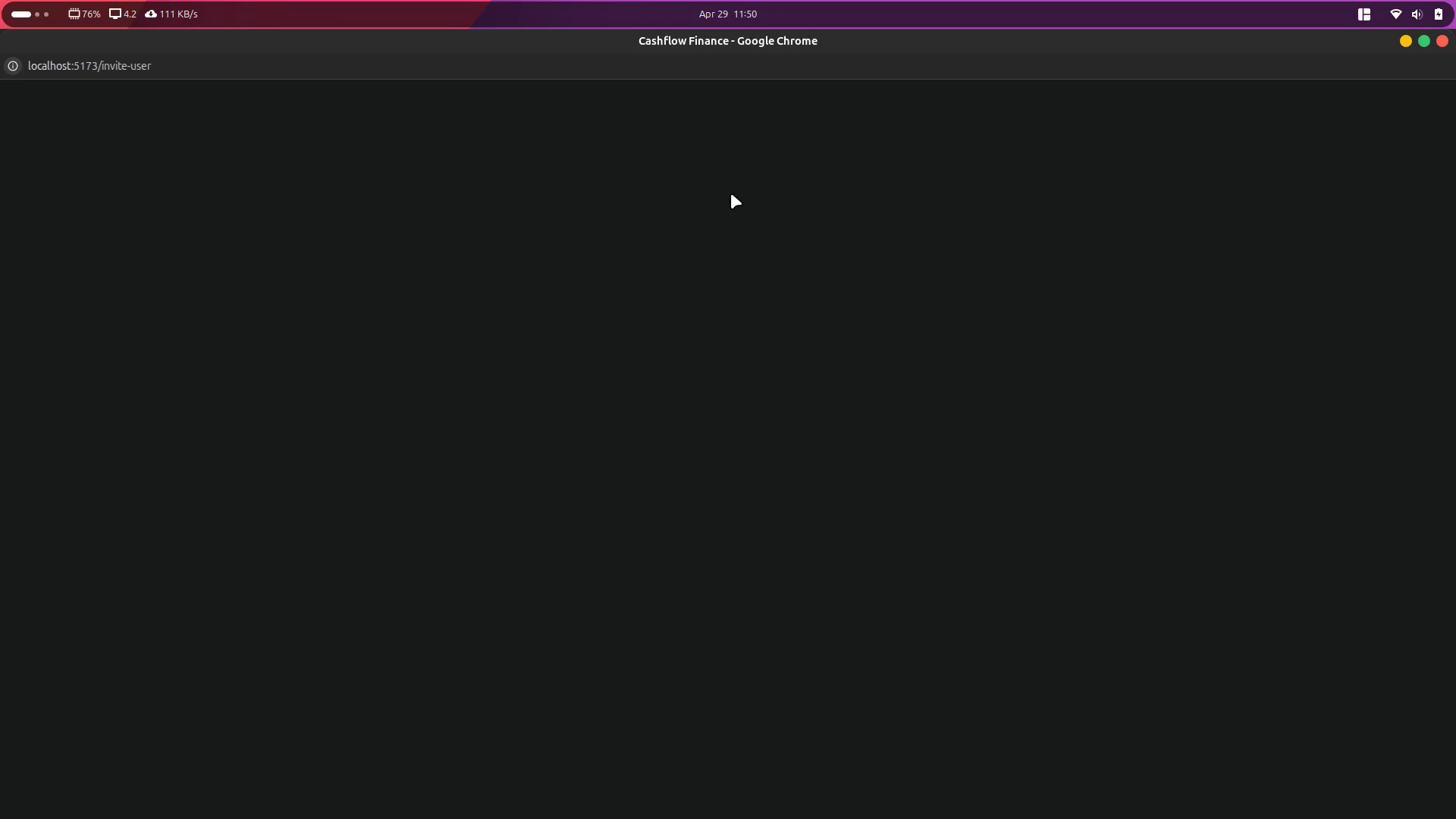 
wait(6.75)
 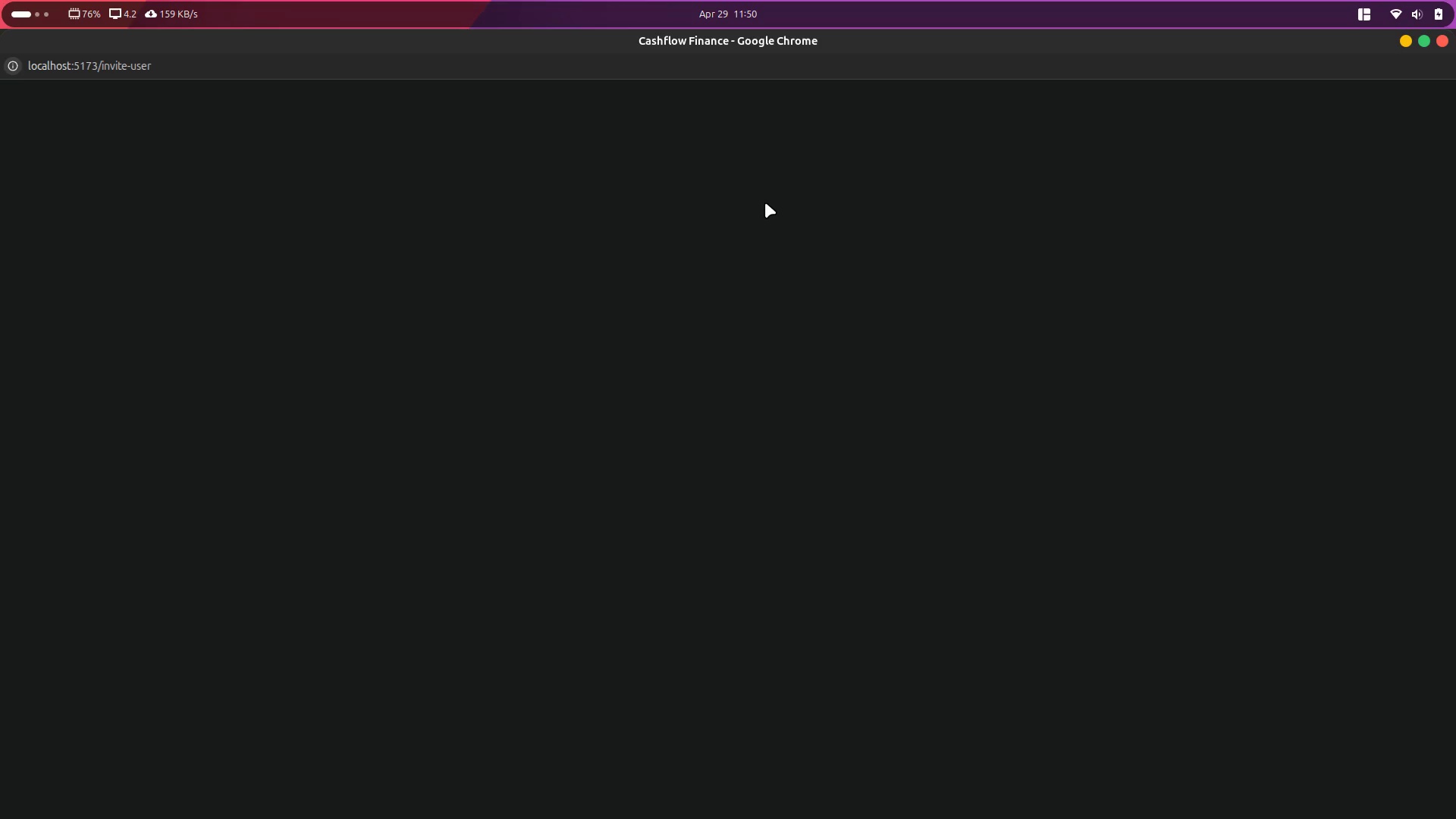 
left_click([1302, 127])
 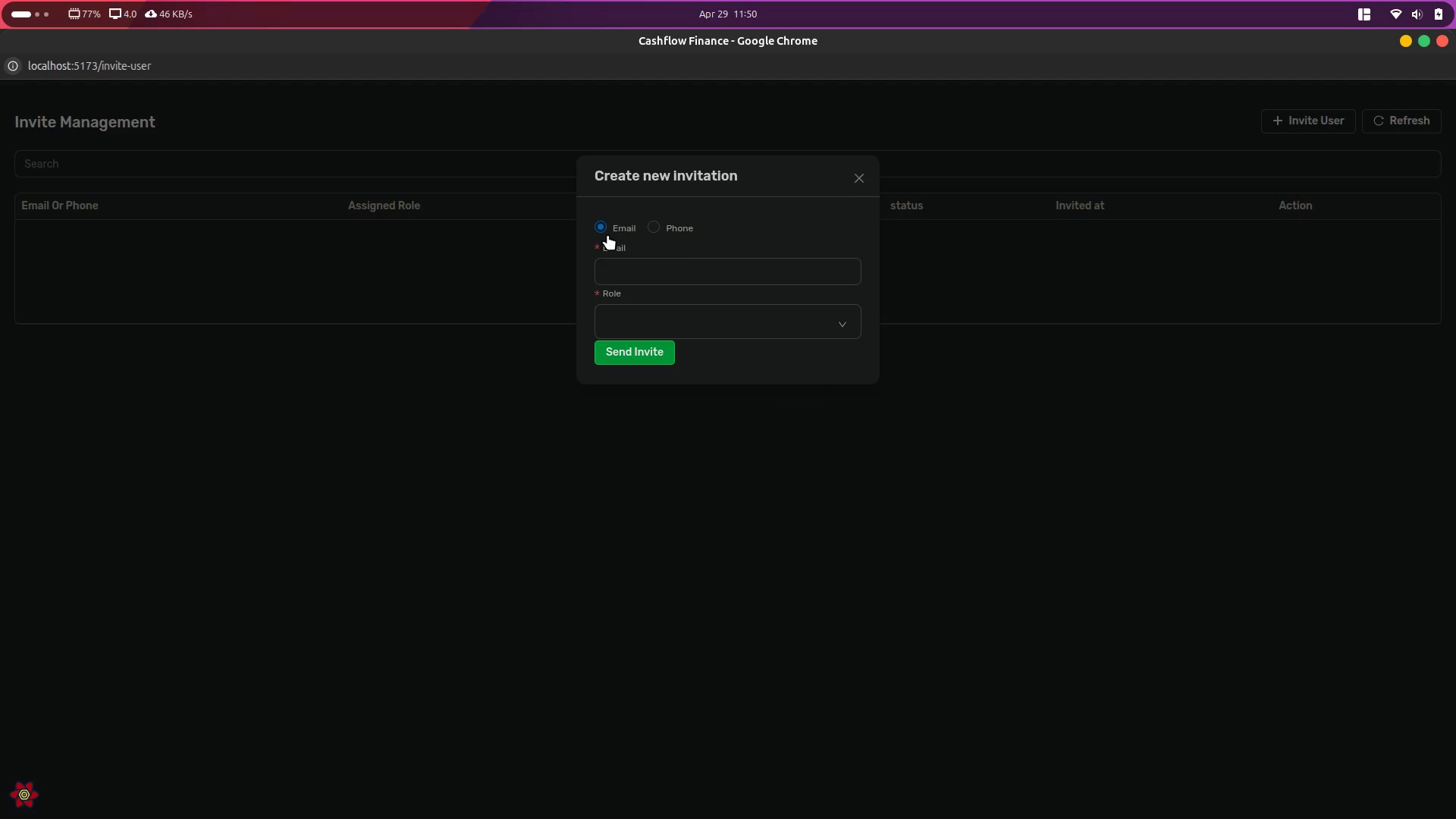 
left_click([670, 228])
 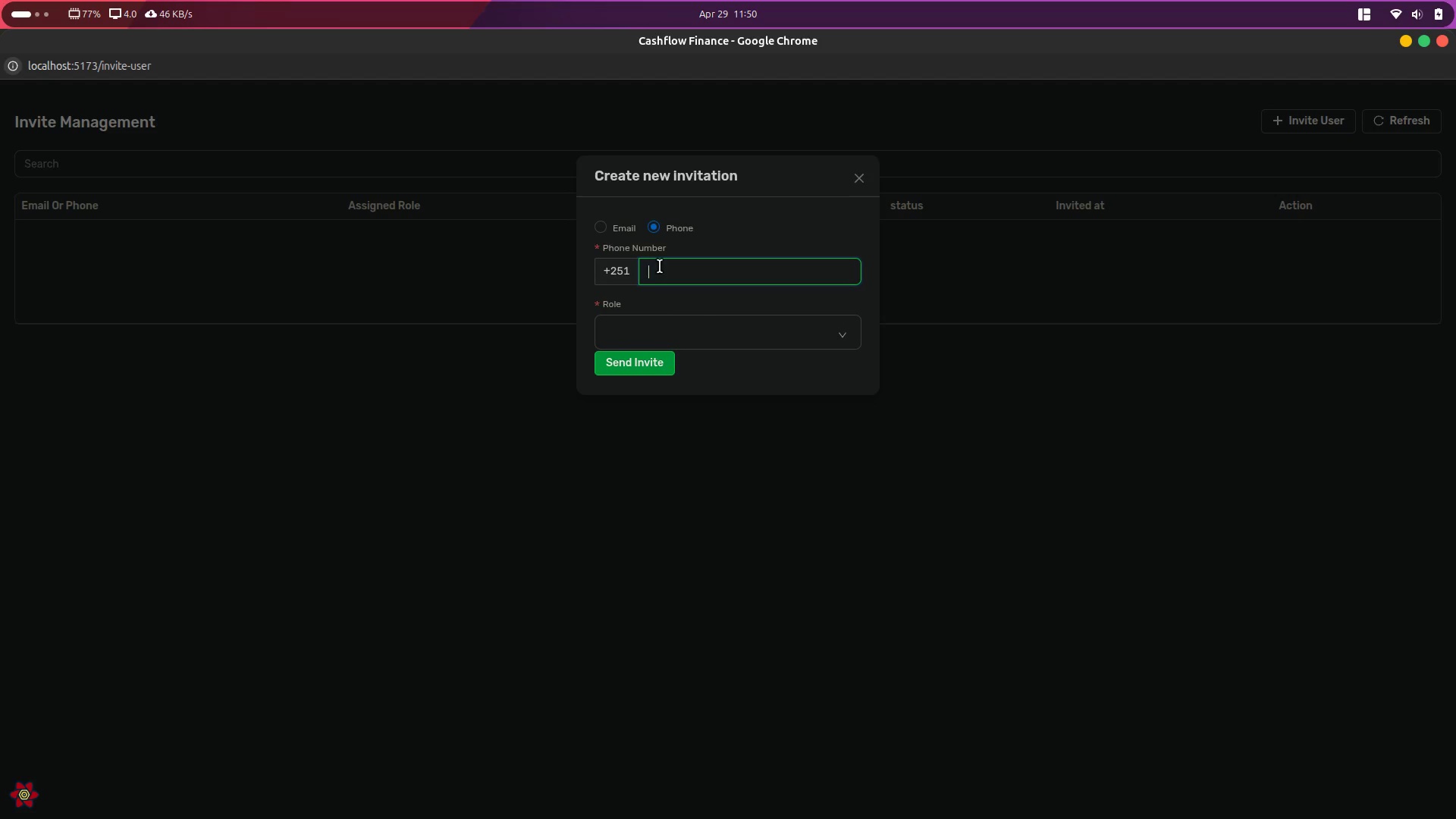 
type(9111111)
 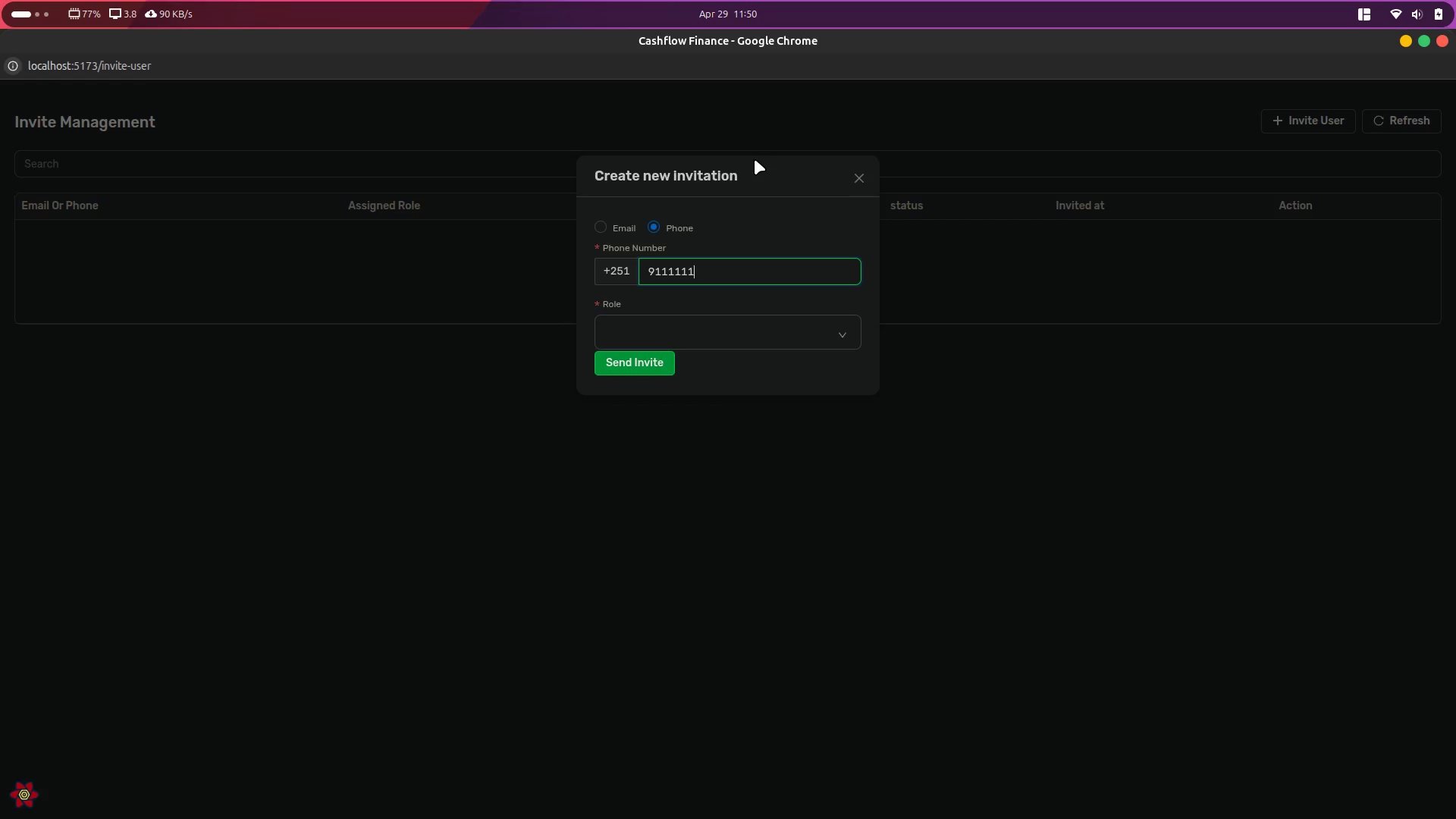 
left_click([743, 325])
 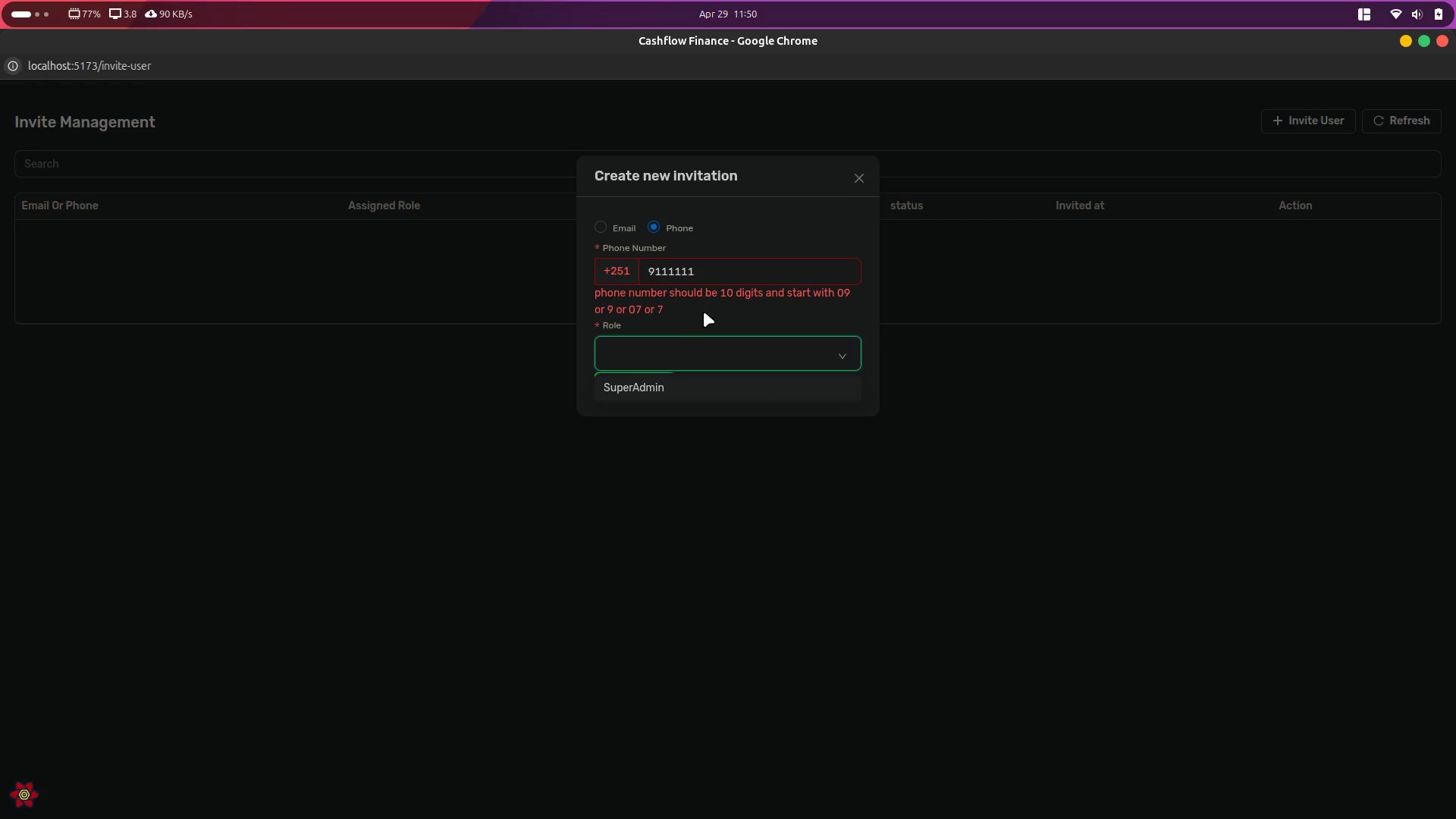 
left_click([713, 279])
 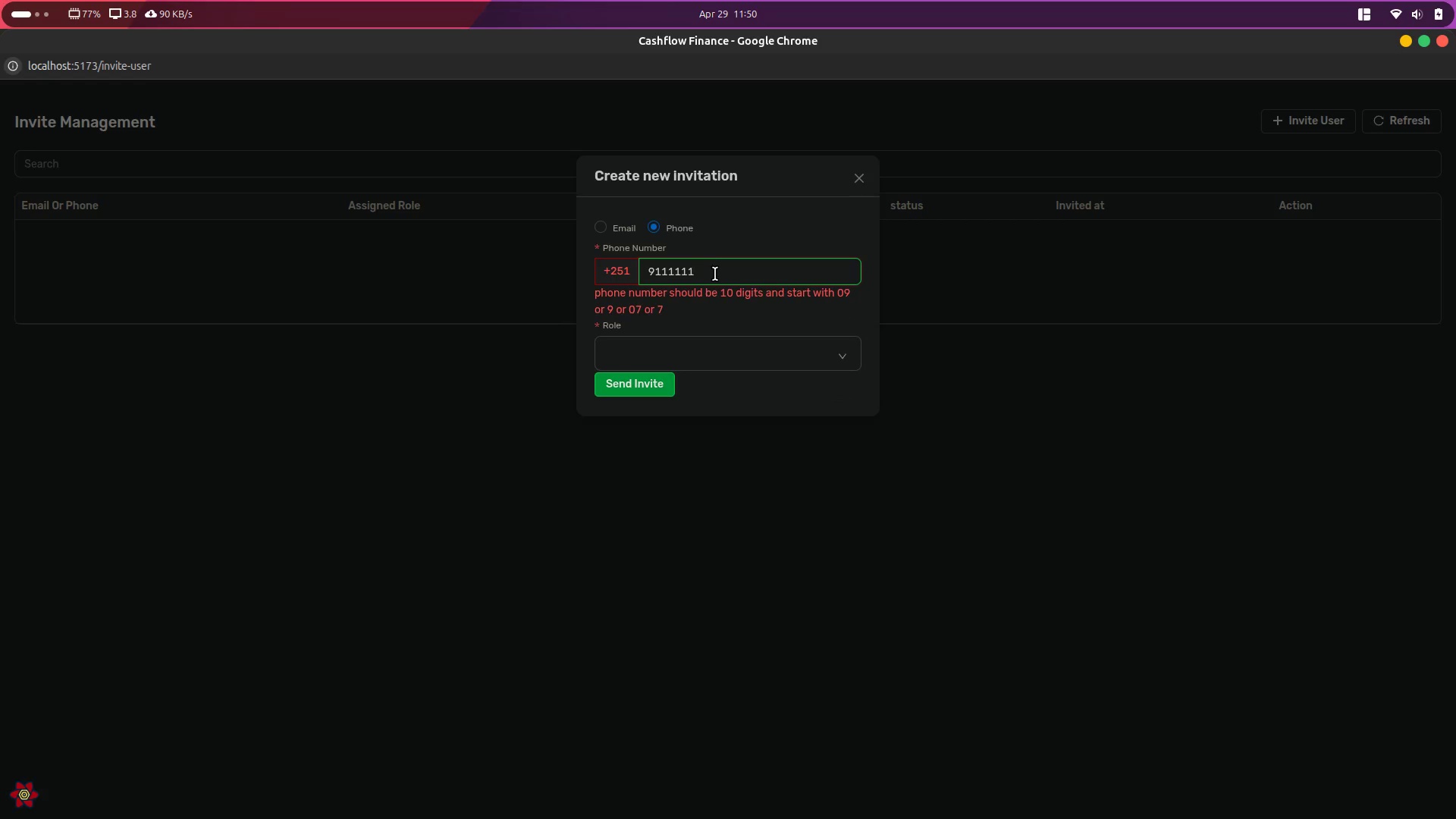 
type(11)
 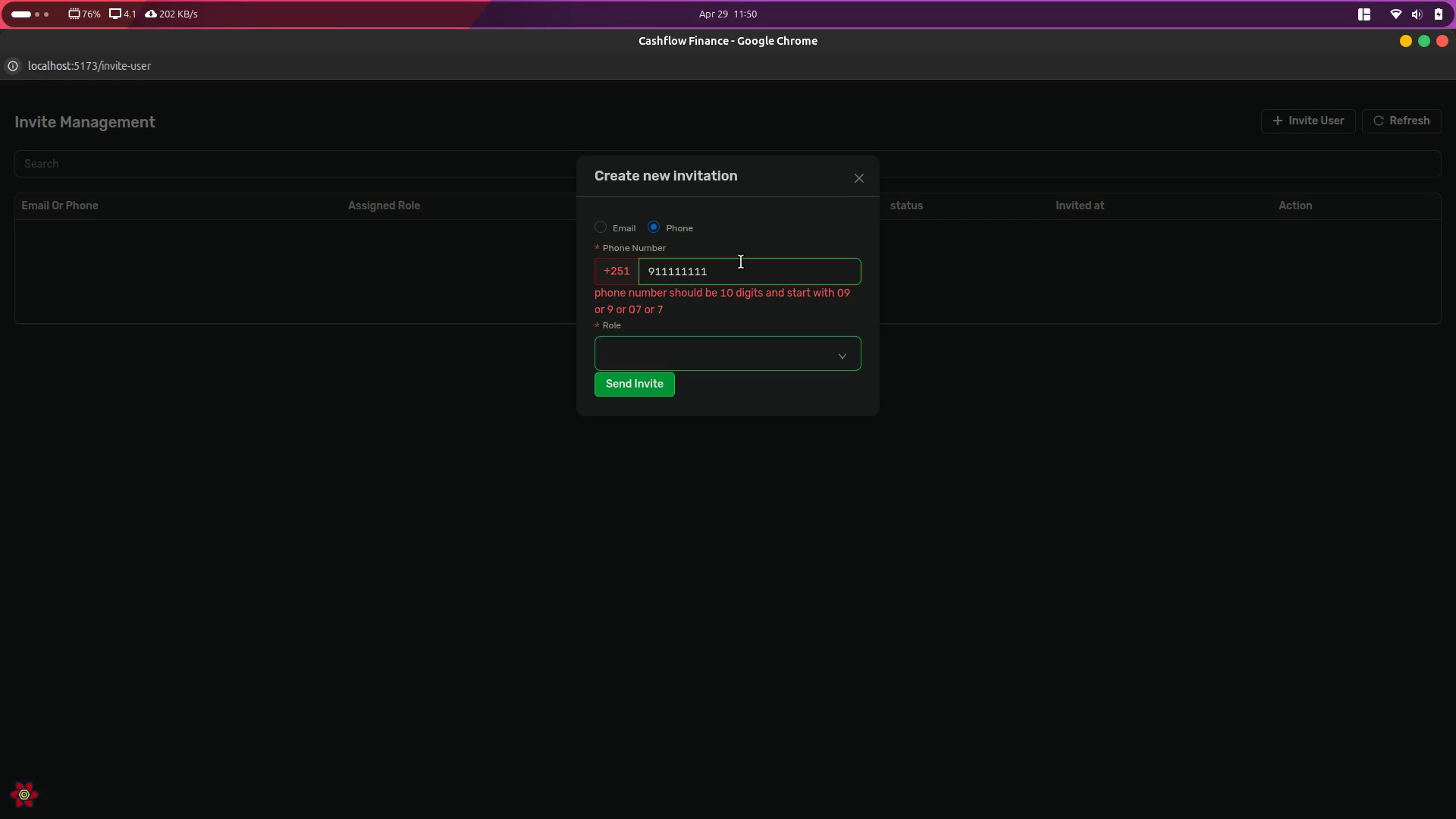 
left_click([761, 228])
 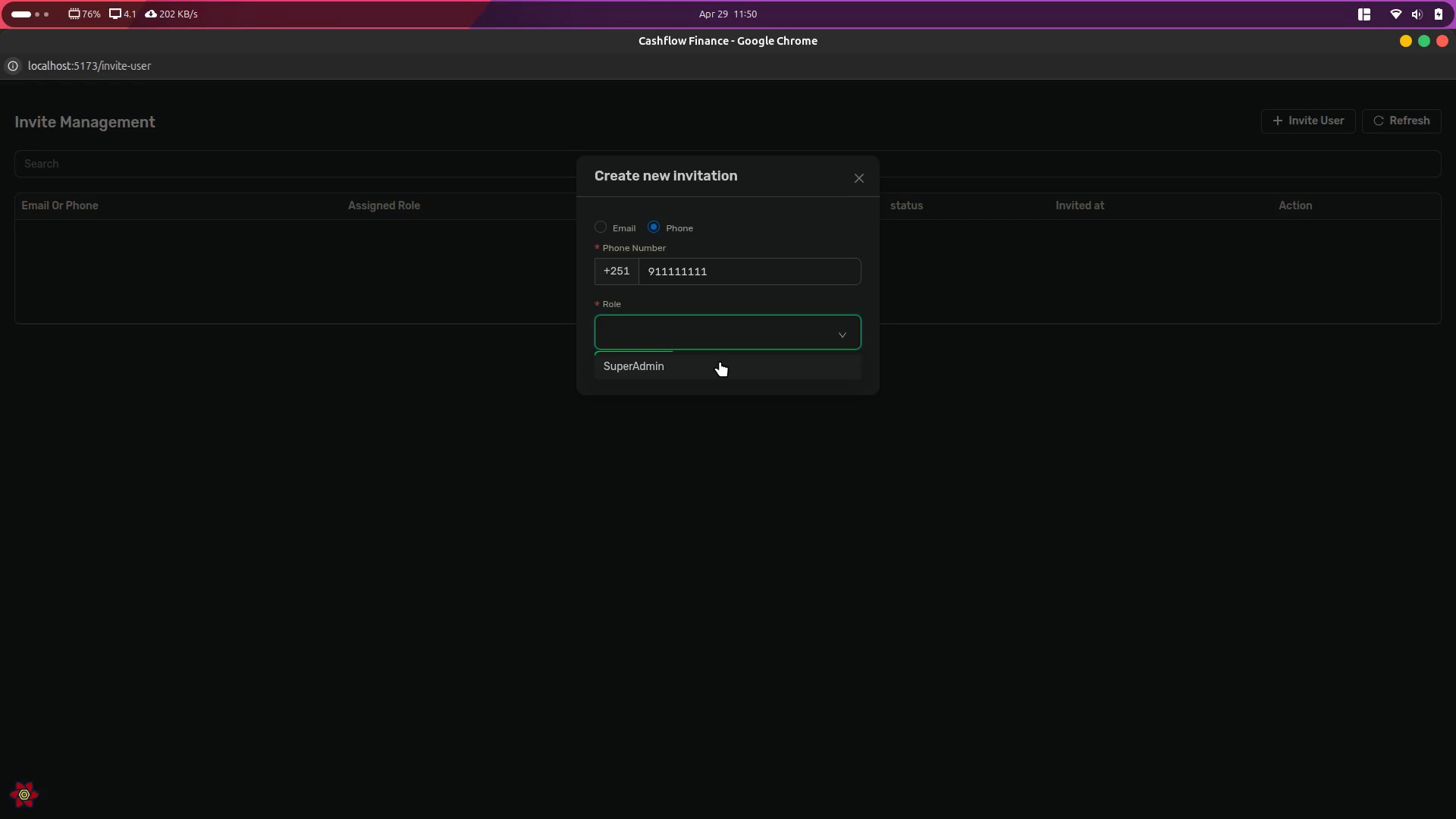 
left_click([671, 366])
 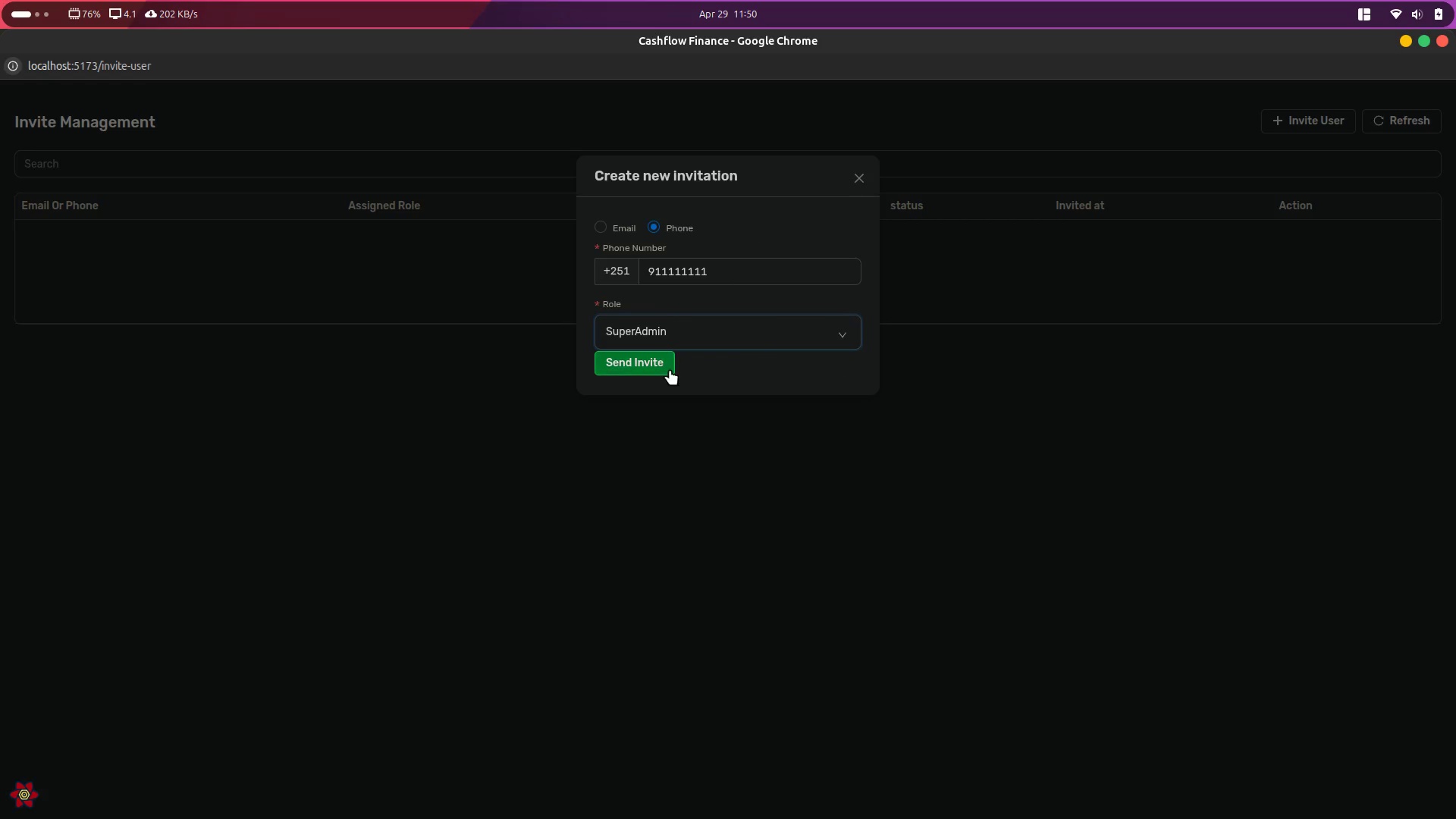 
left_click([651, 366])
 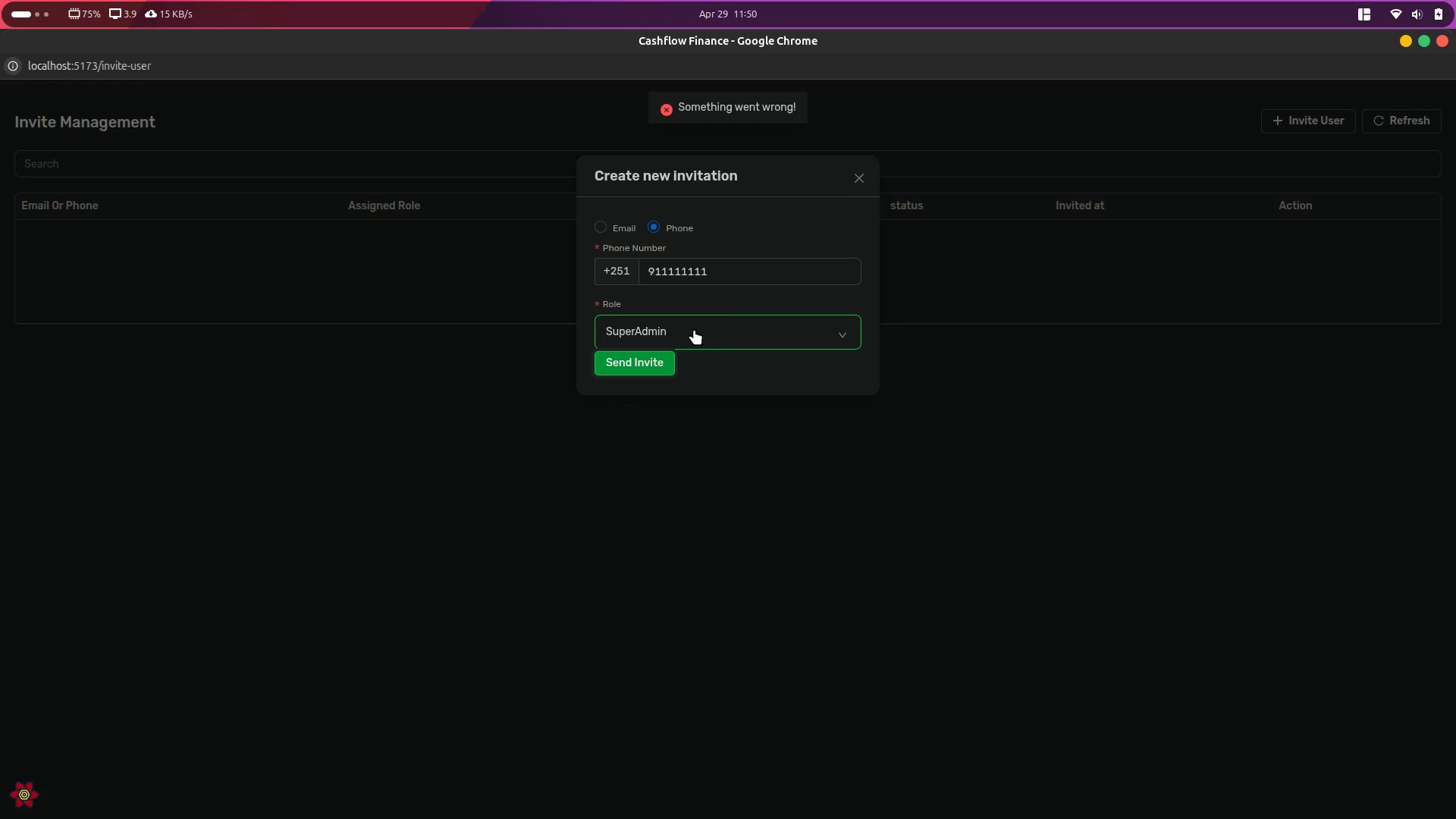 
key(Alt+Control+AltLeft)
 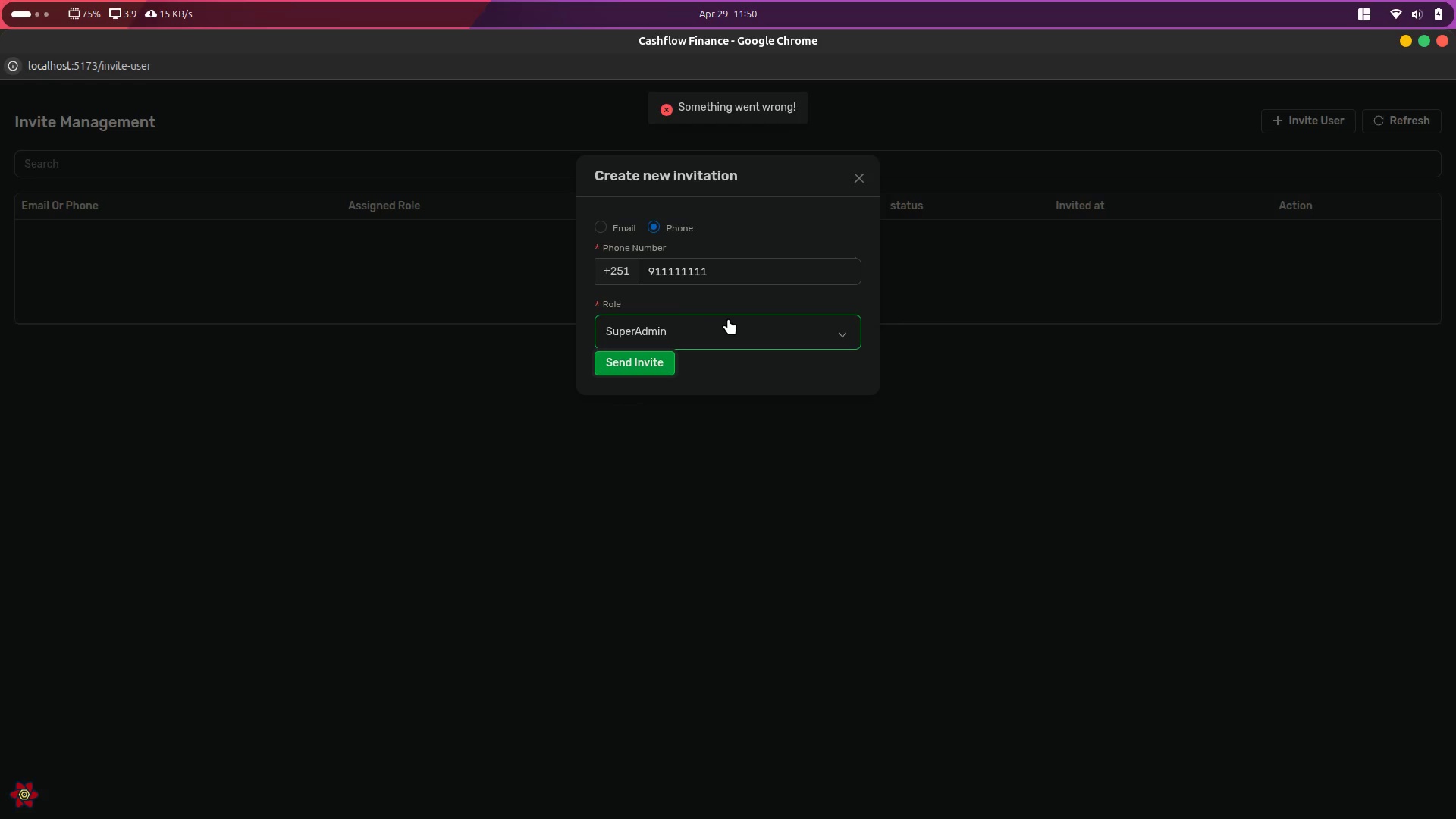 
key(Alt+Control+ArrowRight)
 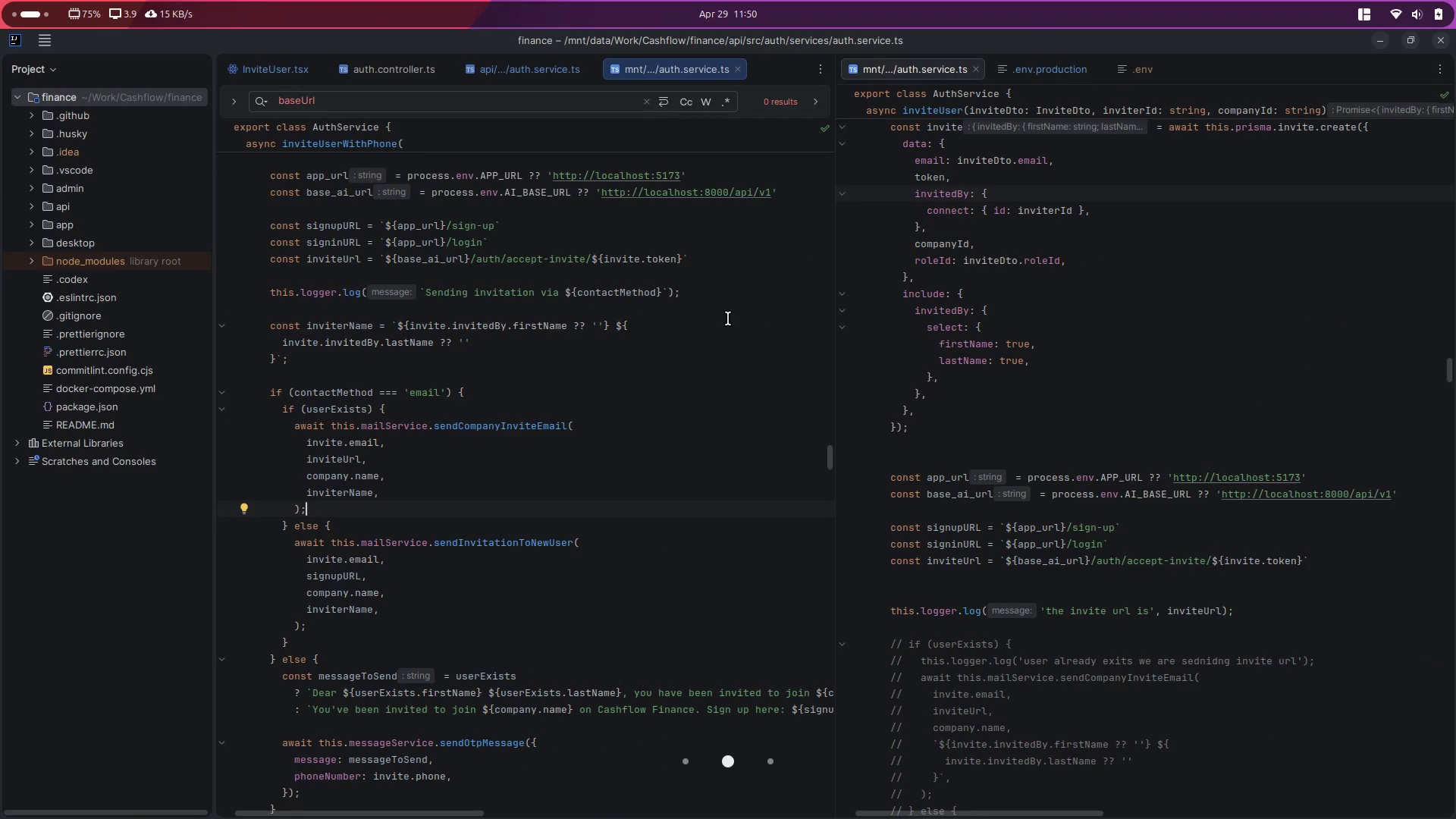 
key(Control+ControlLeft)
 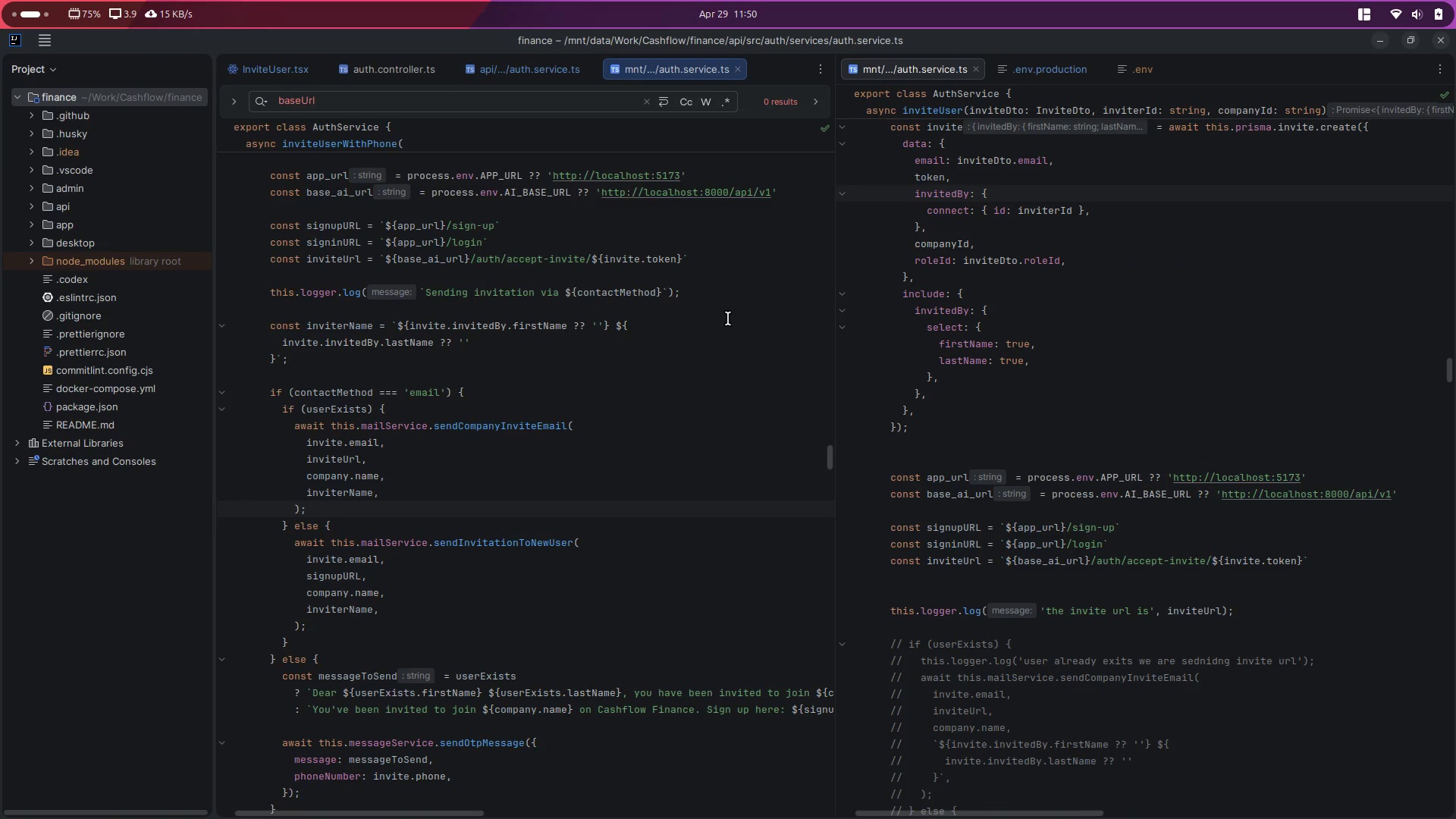 
key(Control+Backquote)
 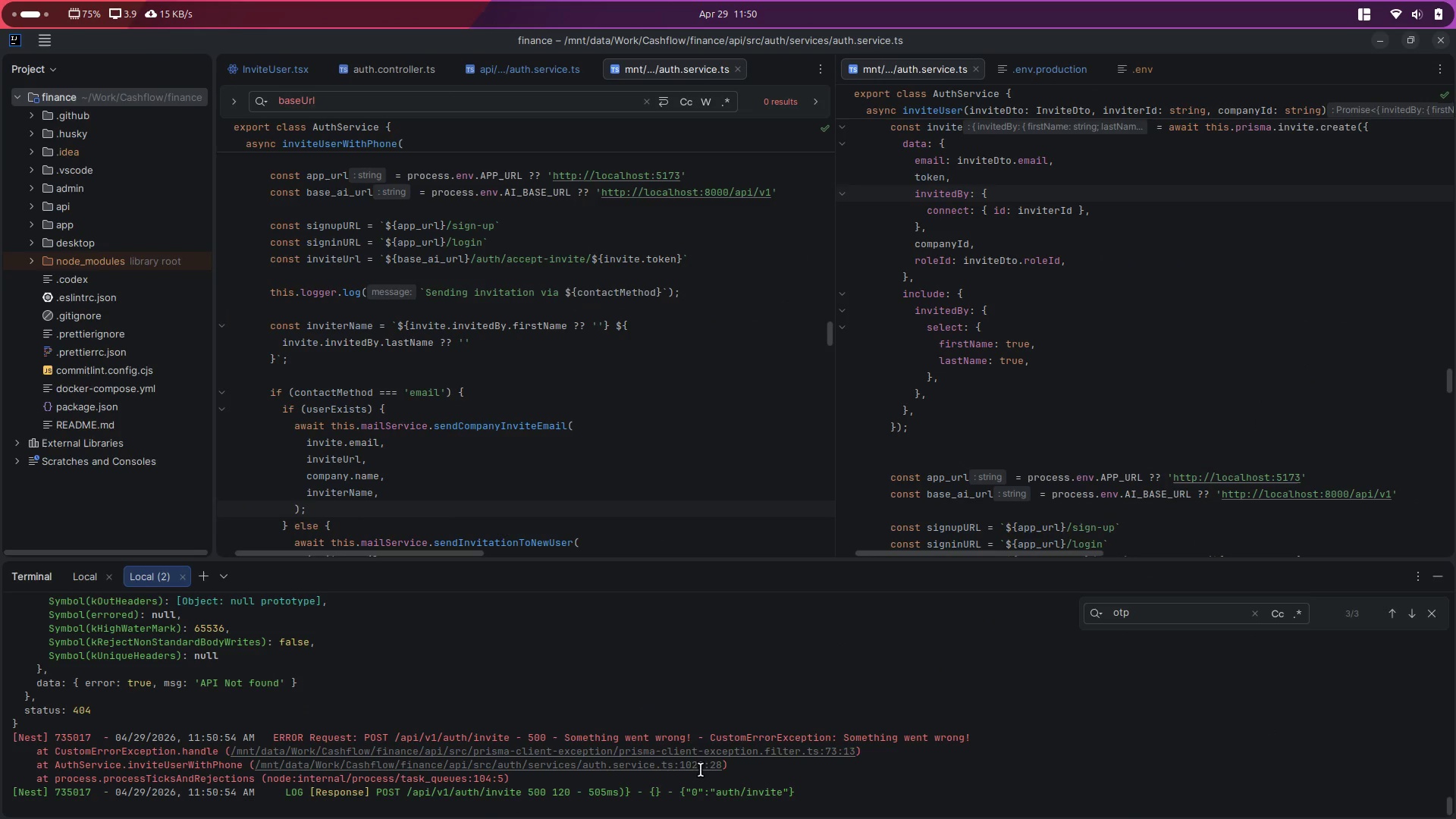 
scroll: coordinate [695, 781], scroll_direction: down, amount: 6.0
 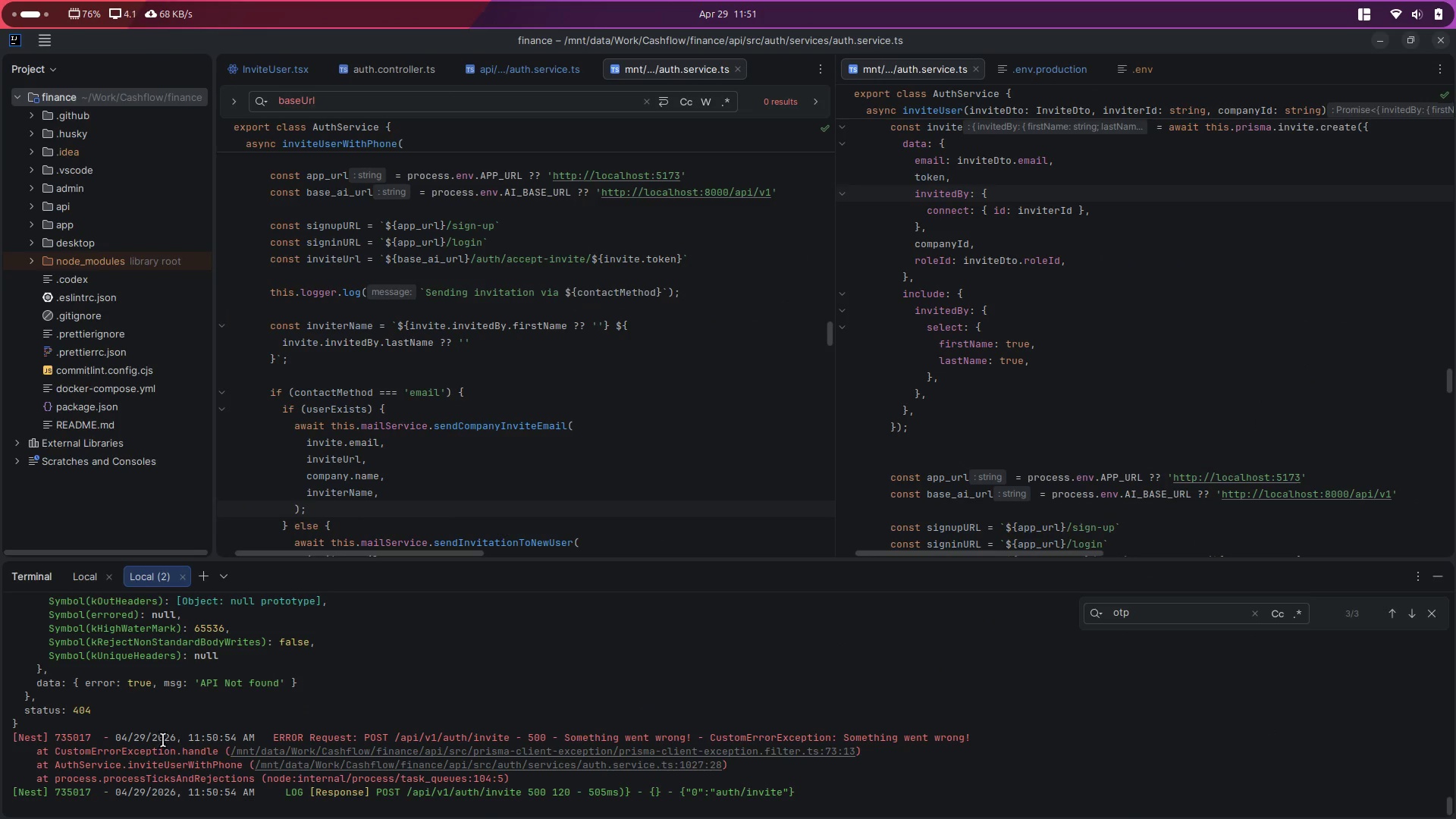 
scroll: coordinate [126, 723], scroll_direction: up, amount: 10.0
 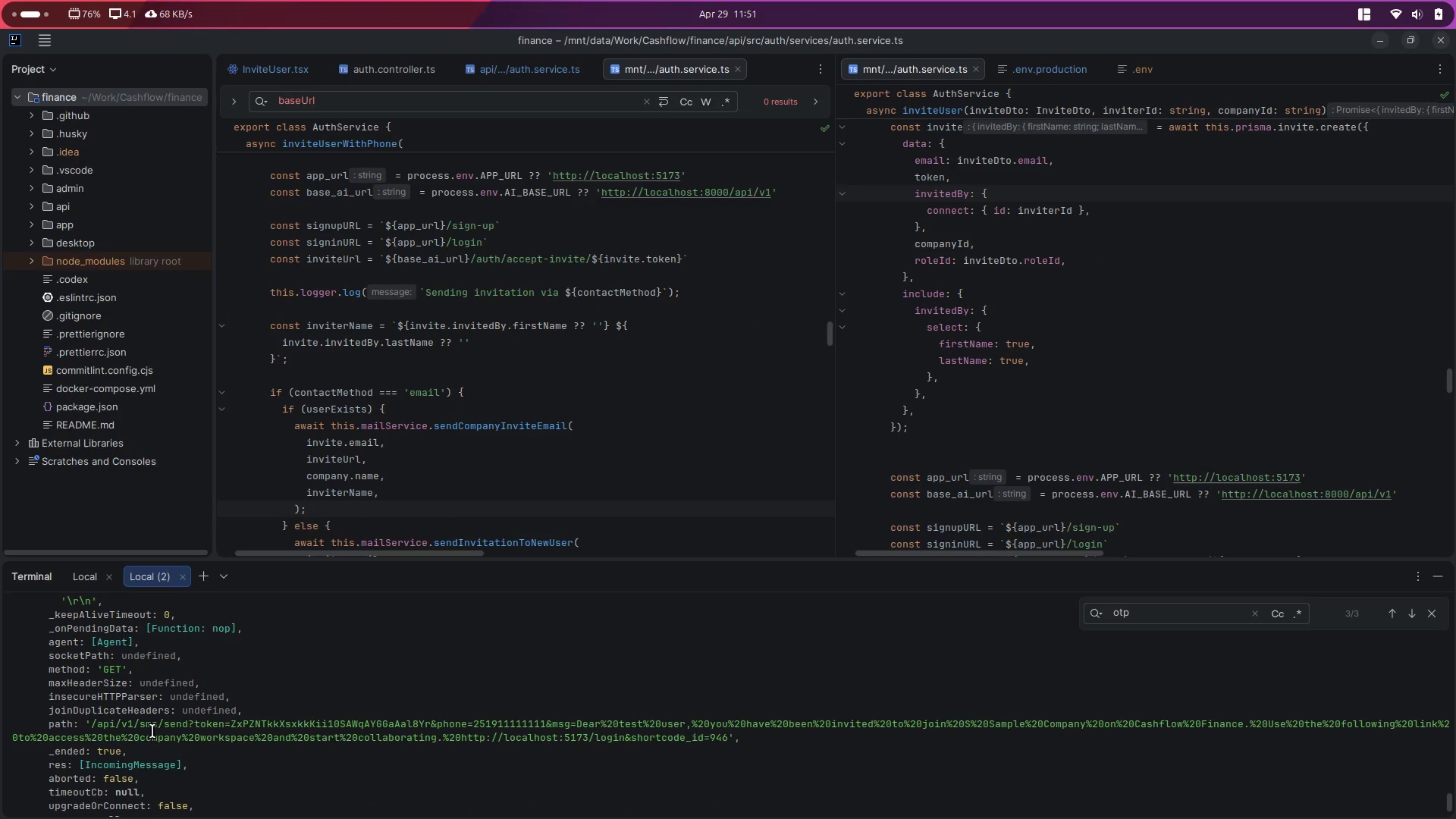 
left_click_drag(start_coordinate=[144, 730], to_coordinate=[180, 730])
 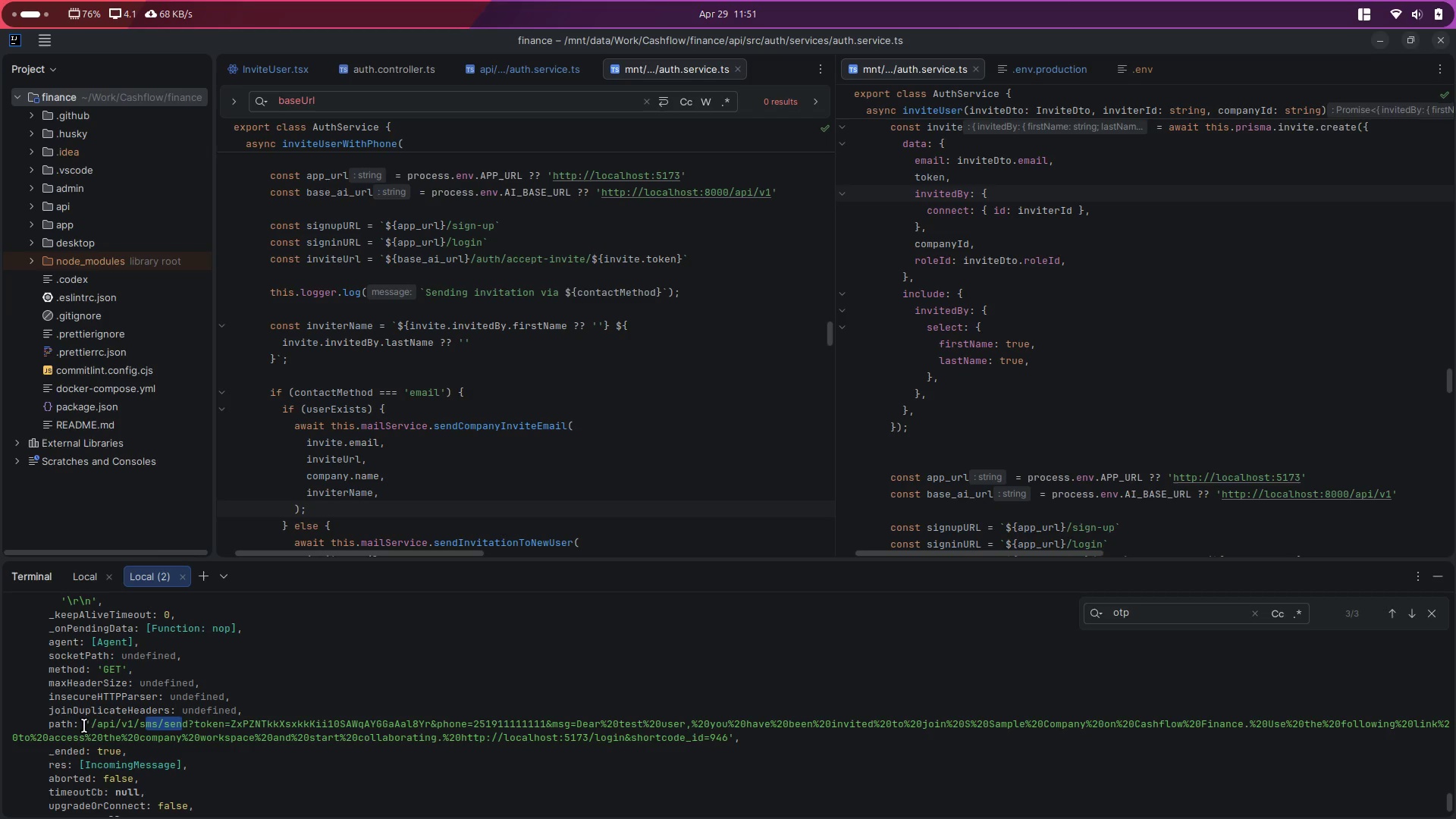 
scroll: coordinate [95, 732], scroll_direction: up, amount: 22.0
 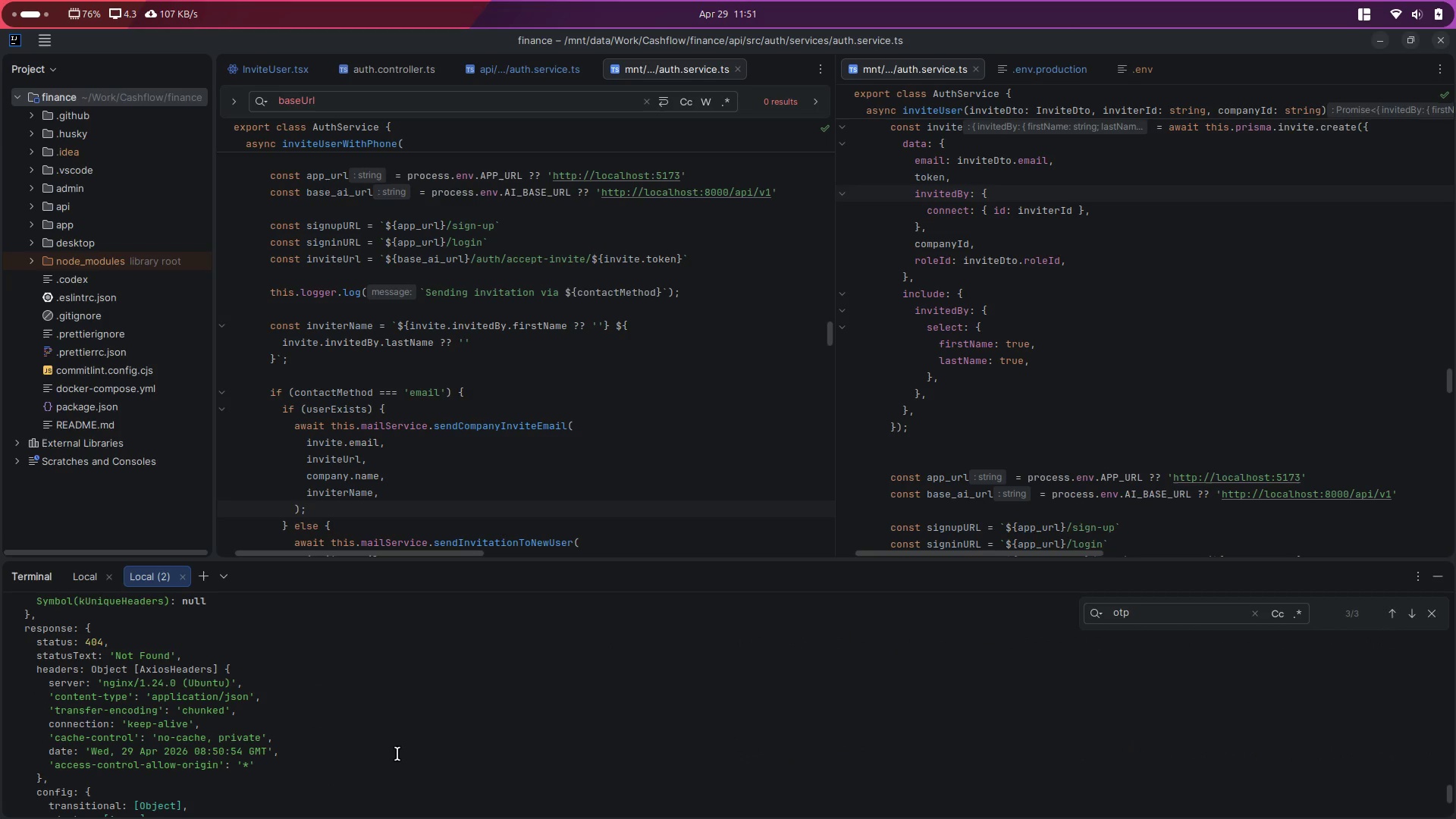 
key(Alt+Control+ArrowLeft)
 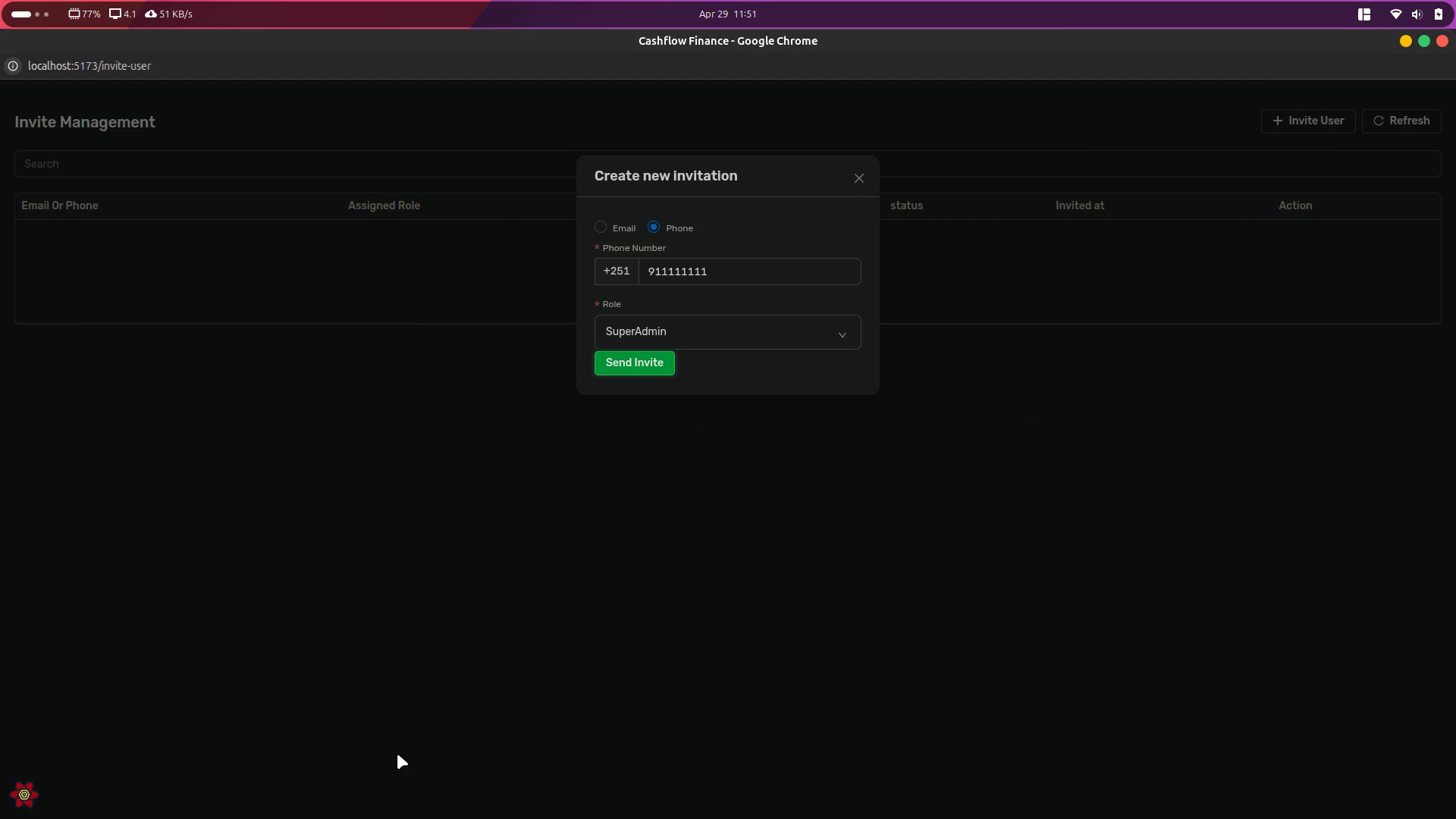 
left_click([454, 670])
 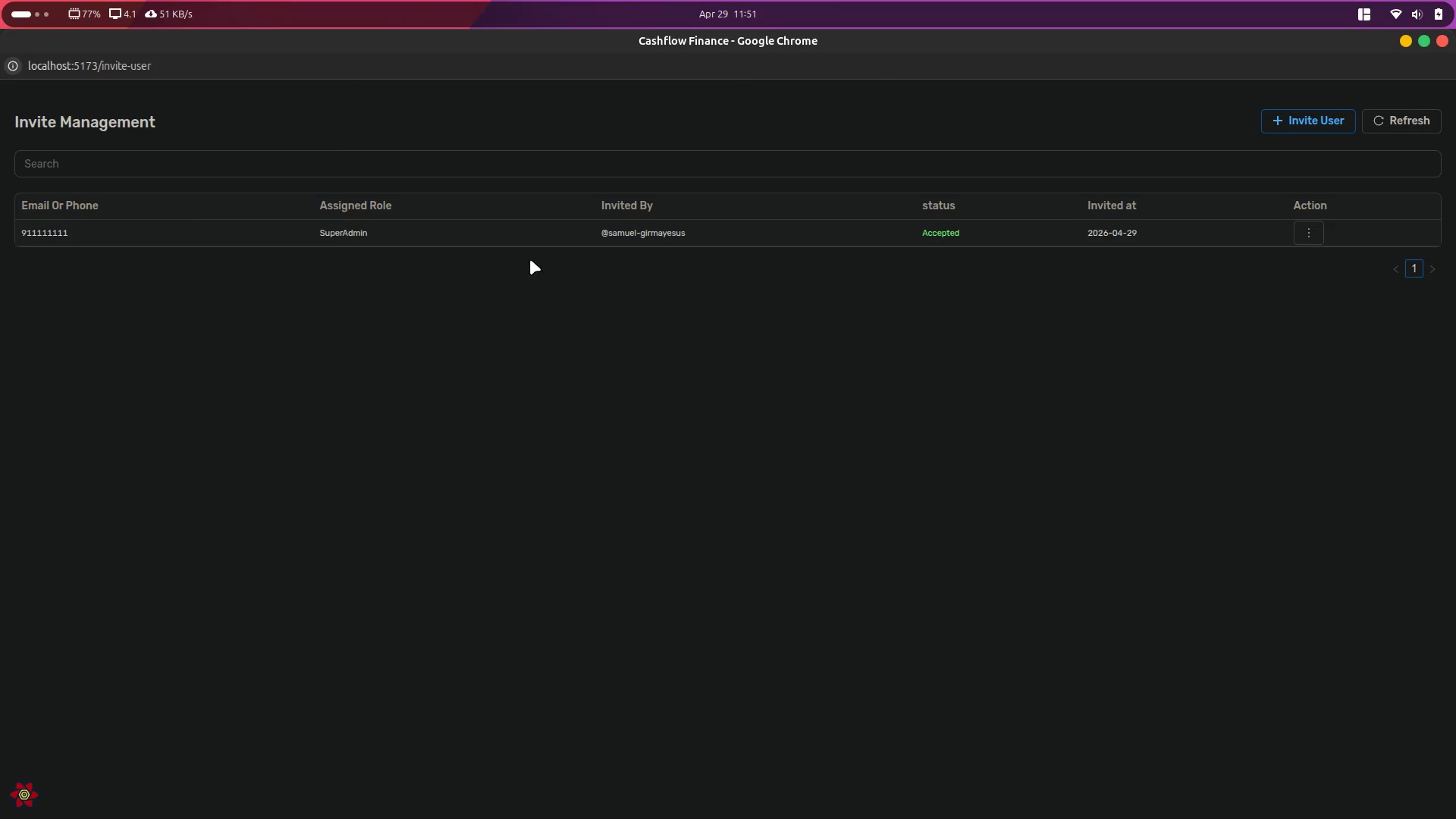 
key(Alt+Control+ArrowRight)
 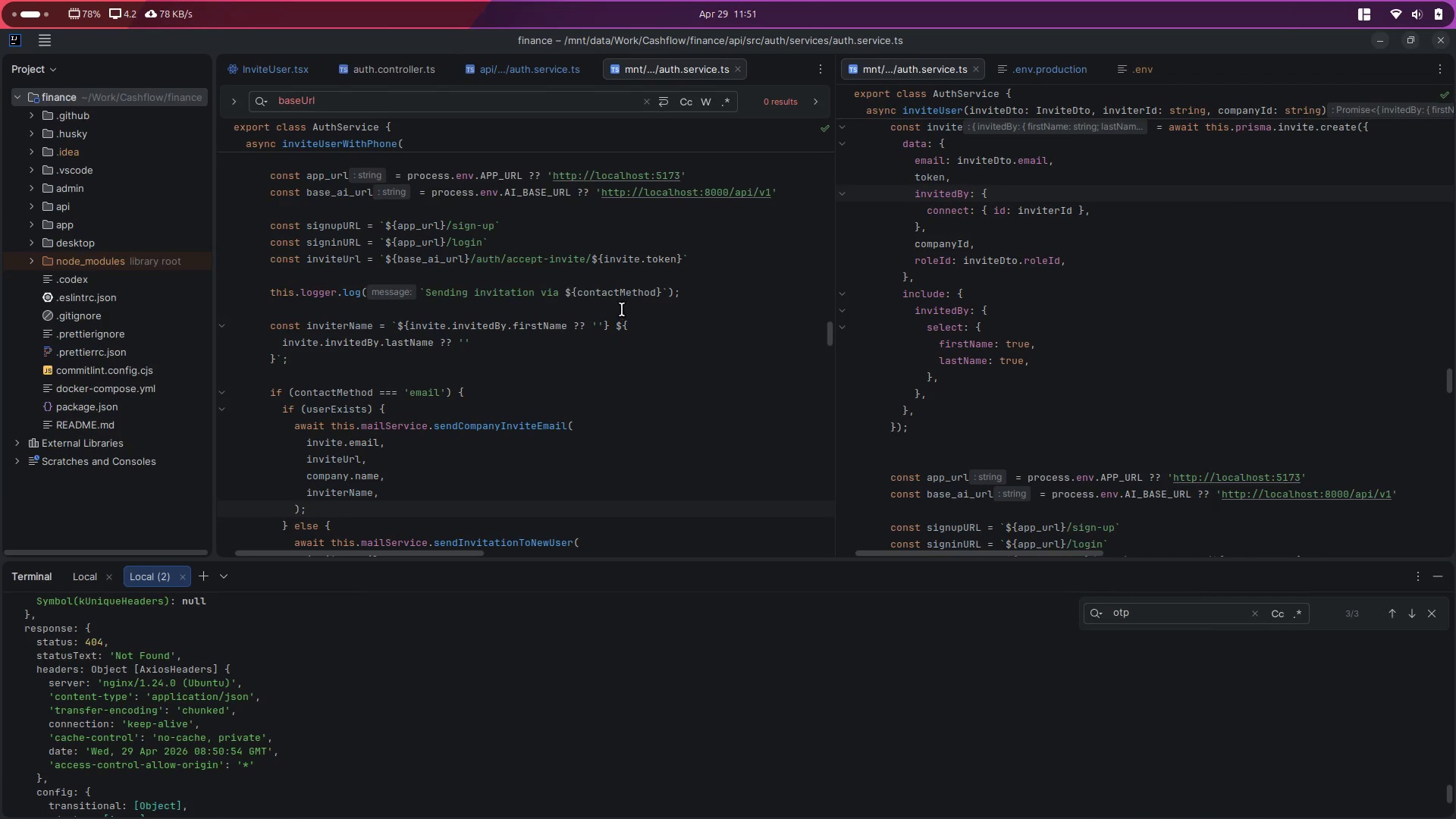 
left_click([475, 321])
 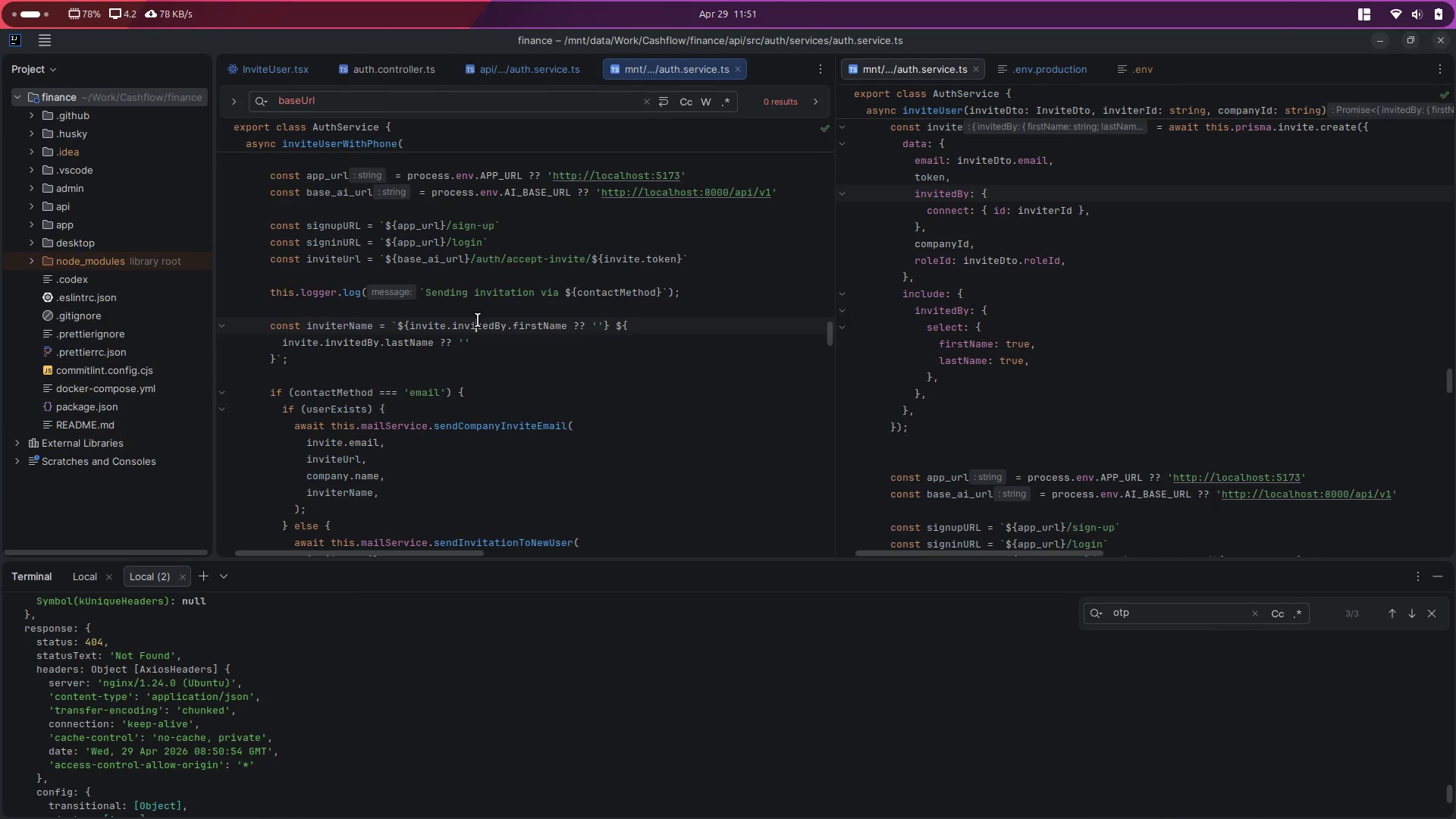 
key(Control+Backquote)
 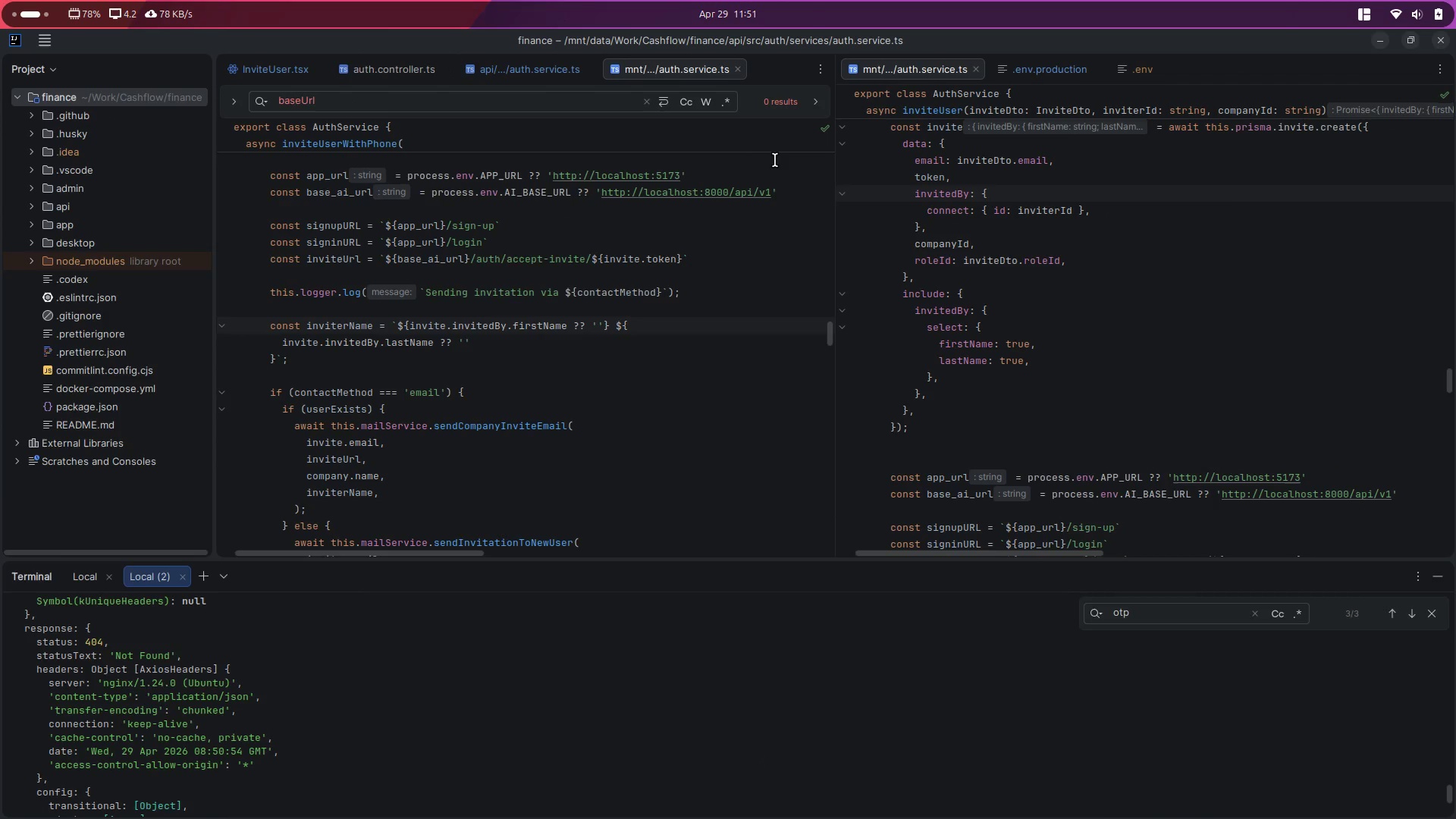 
key(Control+Backquote)
 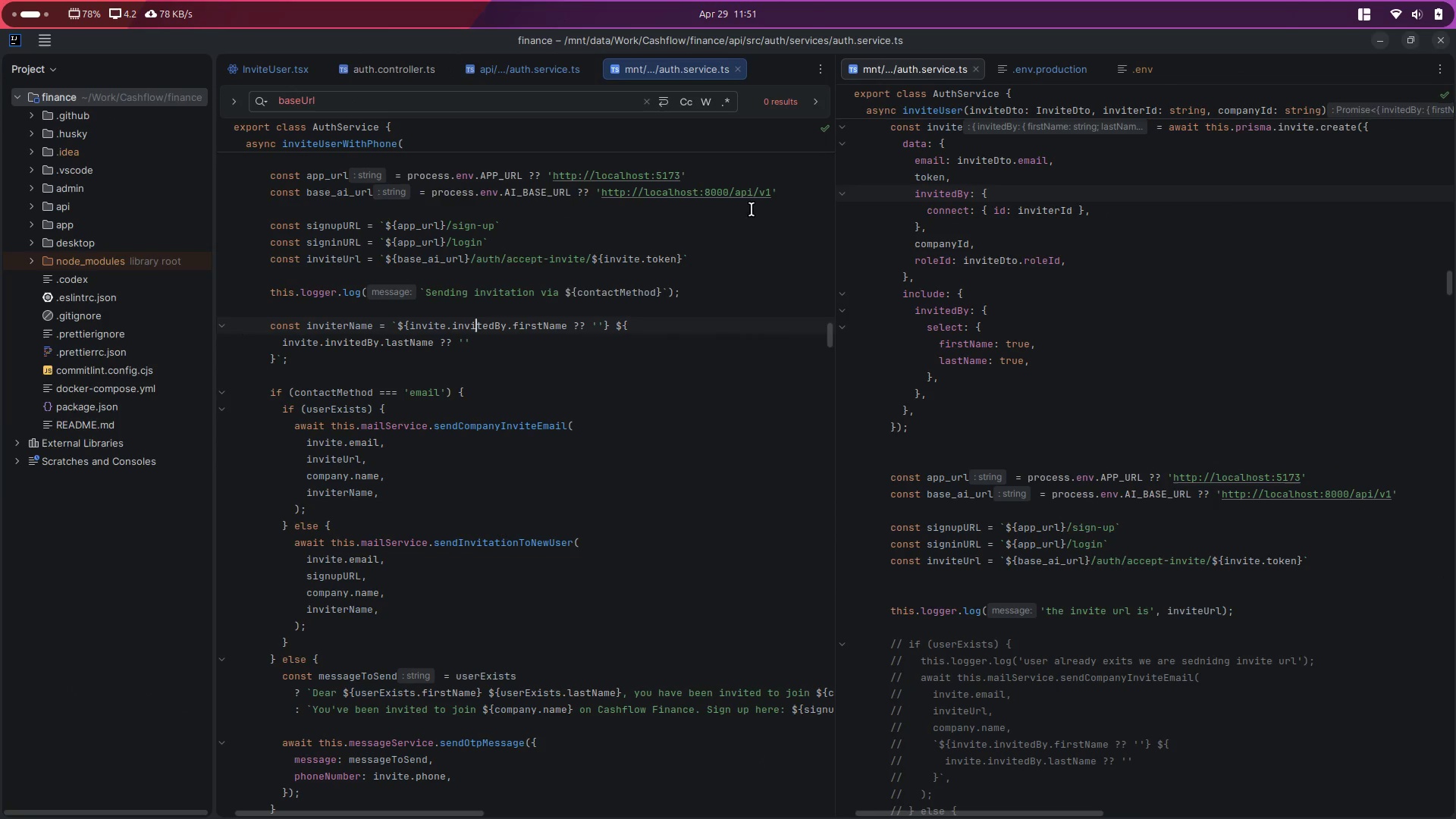 
key(Control+Backquote)
 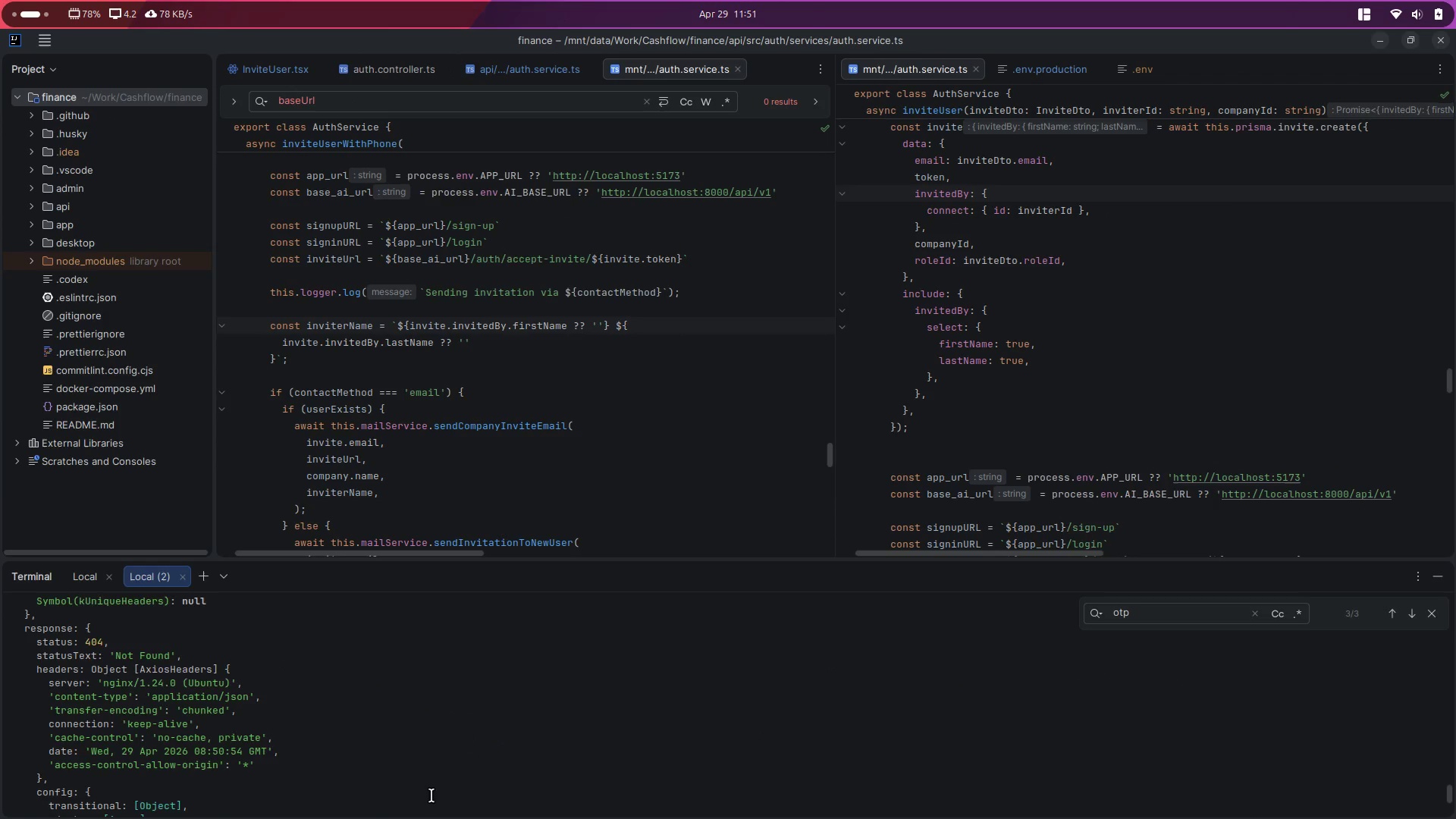 
scroll: coordinate [381, 699], scroll_direction: up, amount: 33.0
 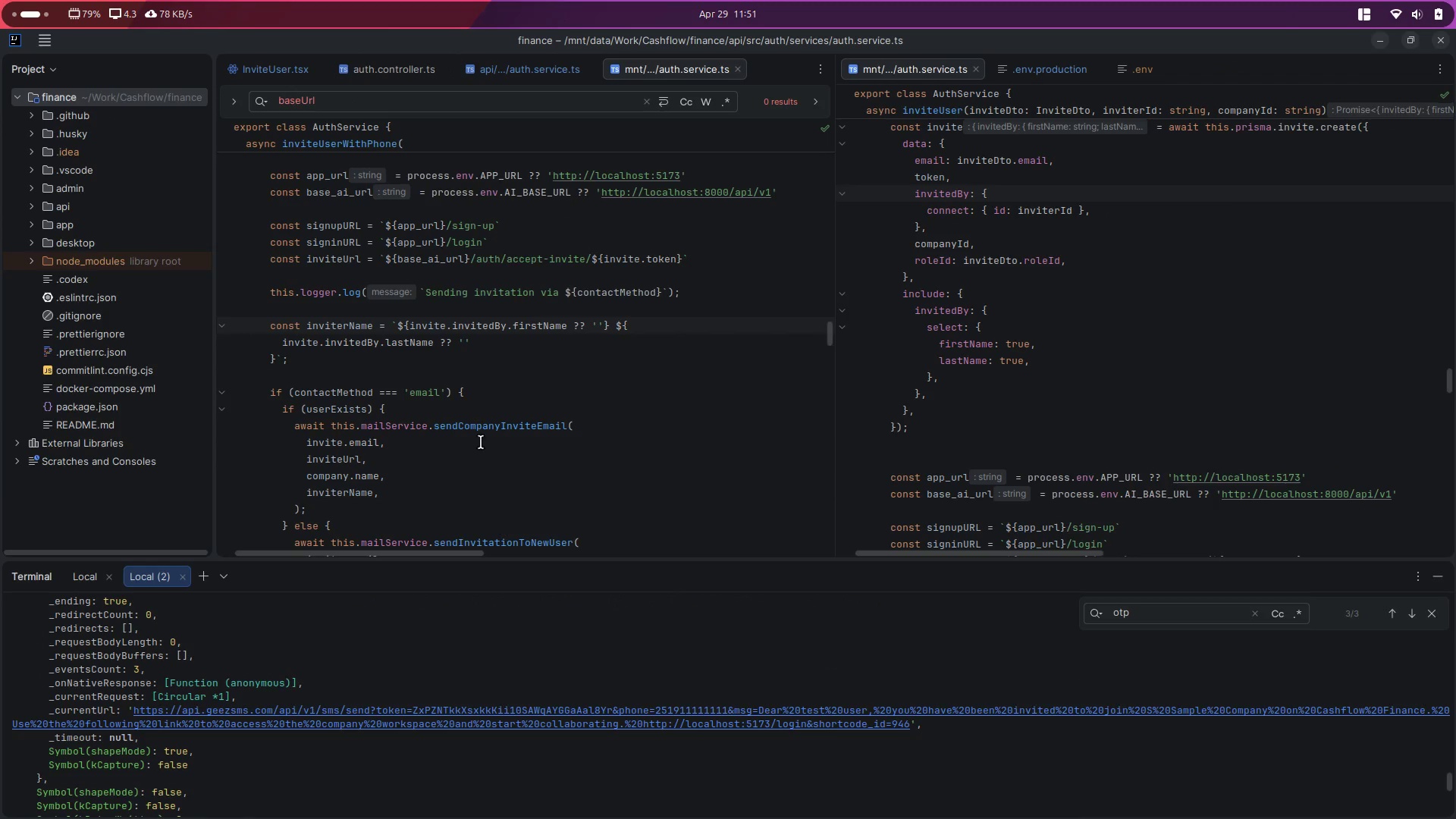 
left_click([545, 375])
 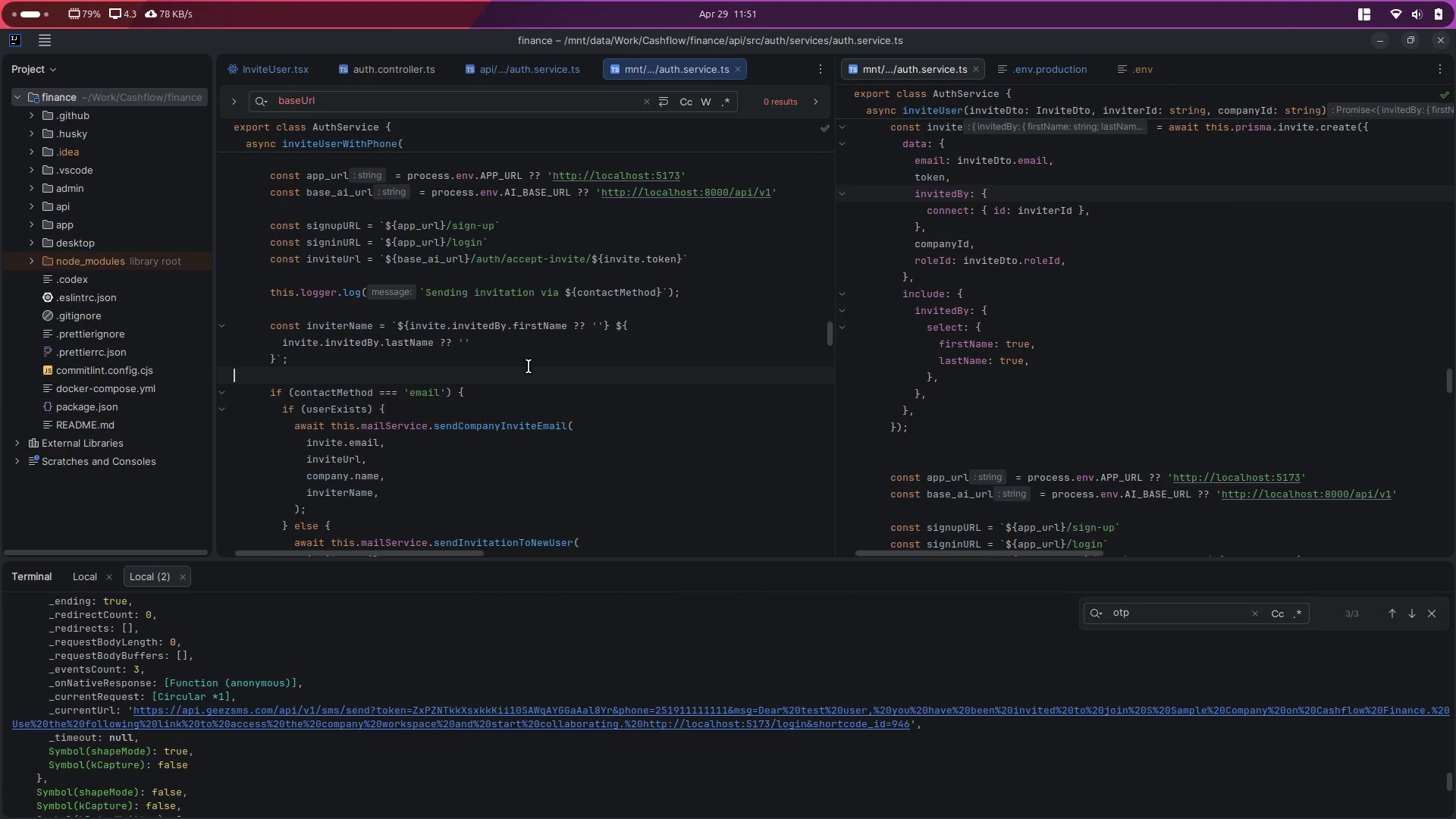 
key(Control+Backquote)
 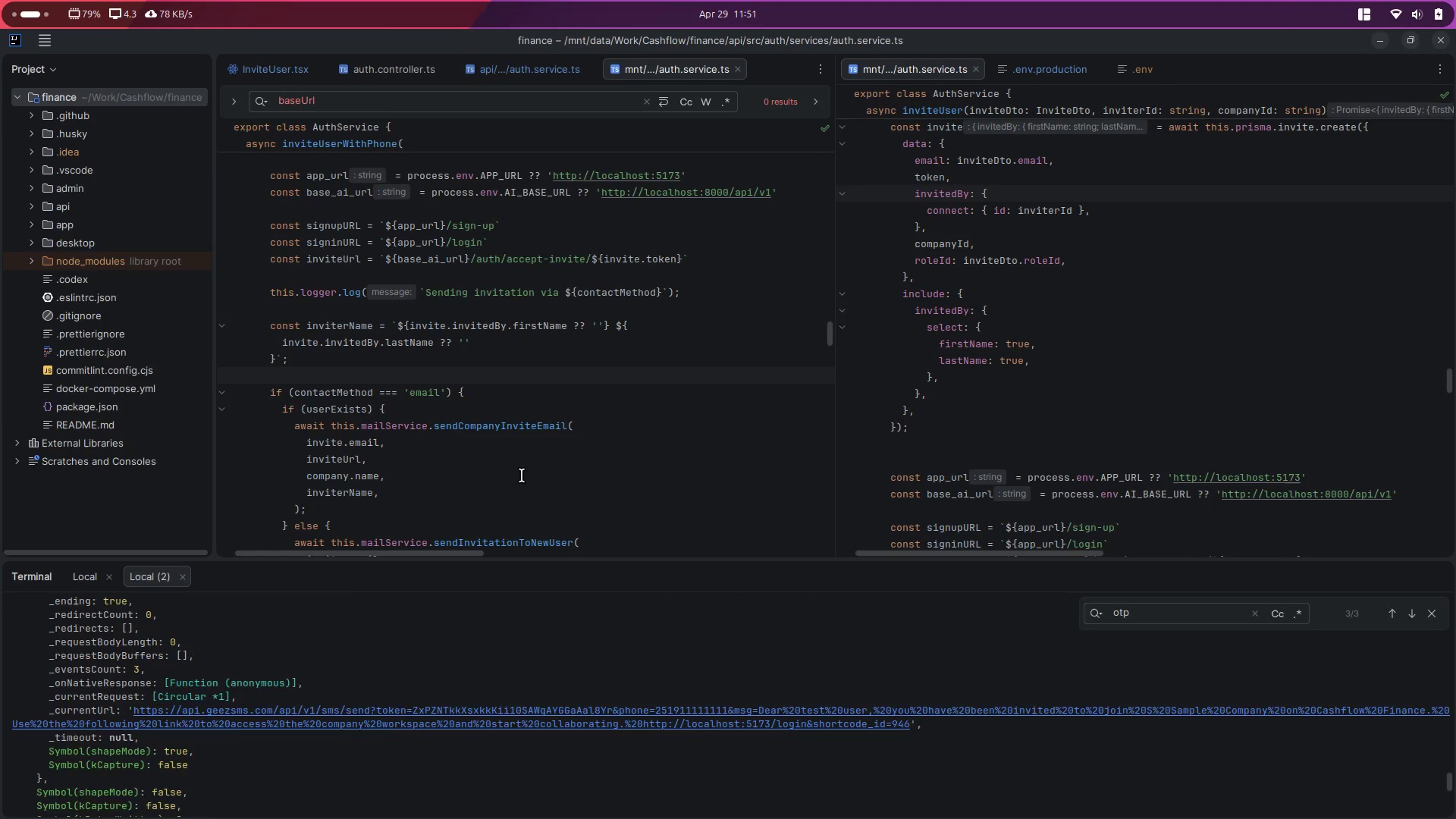 
key(Control+Backquote)
 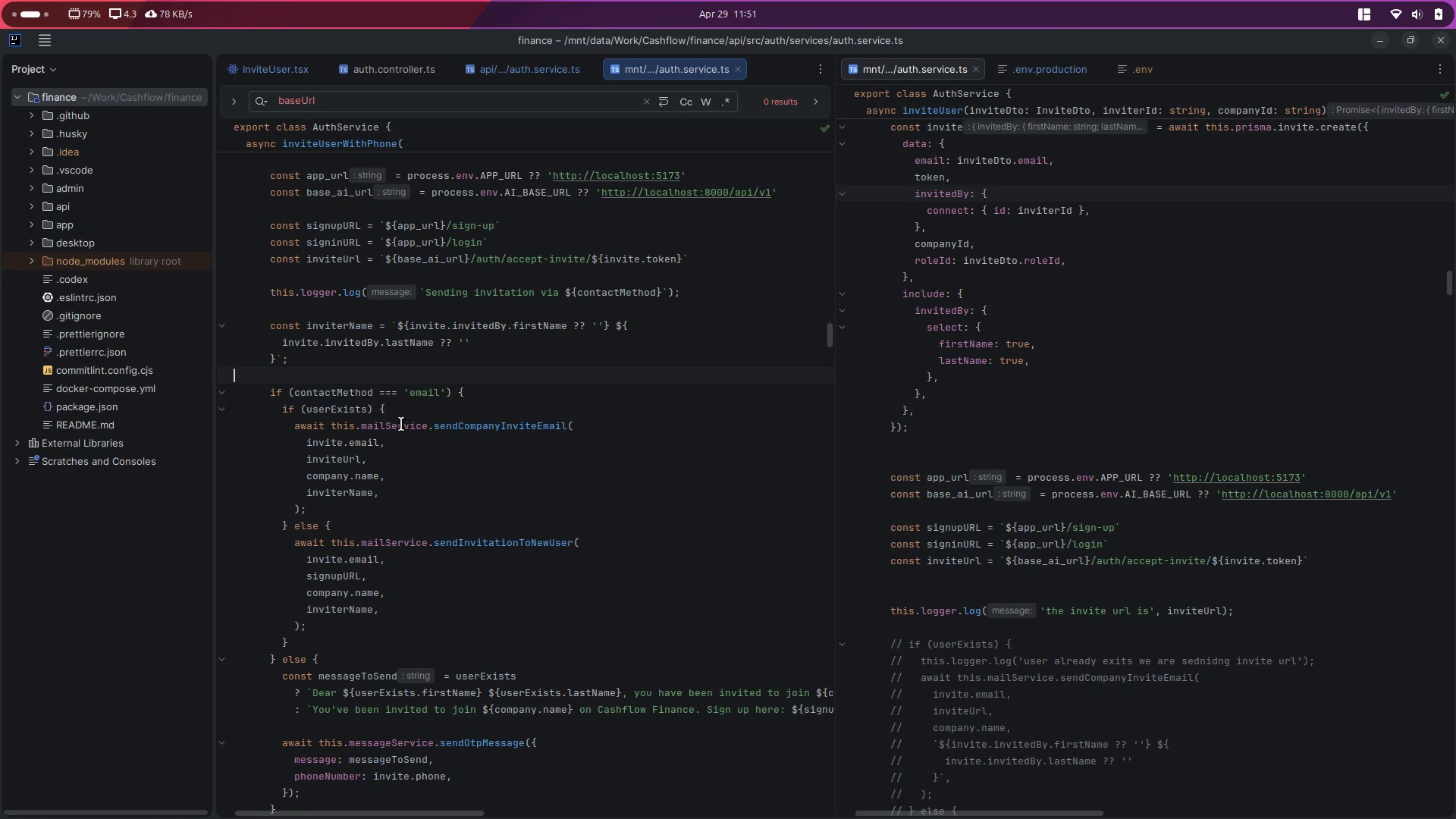 
double_click([389, 428])
 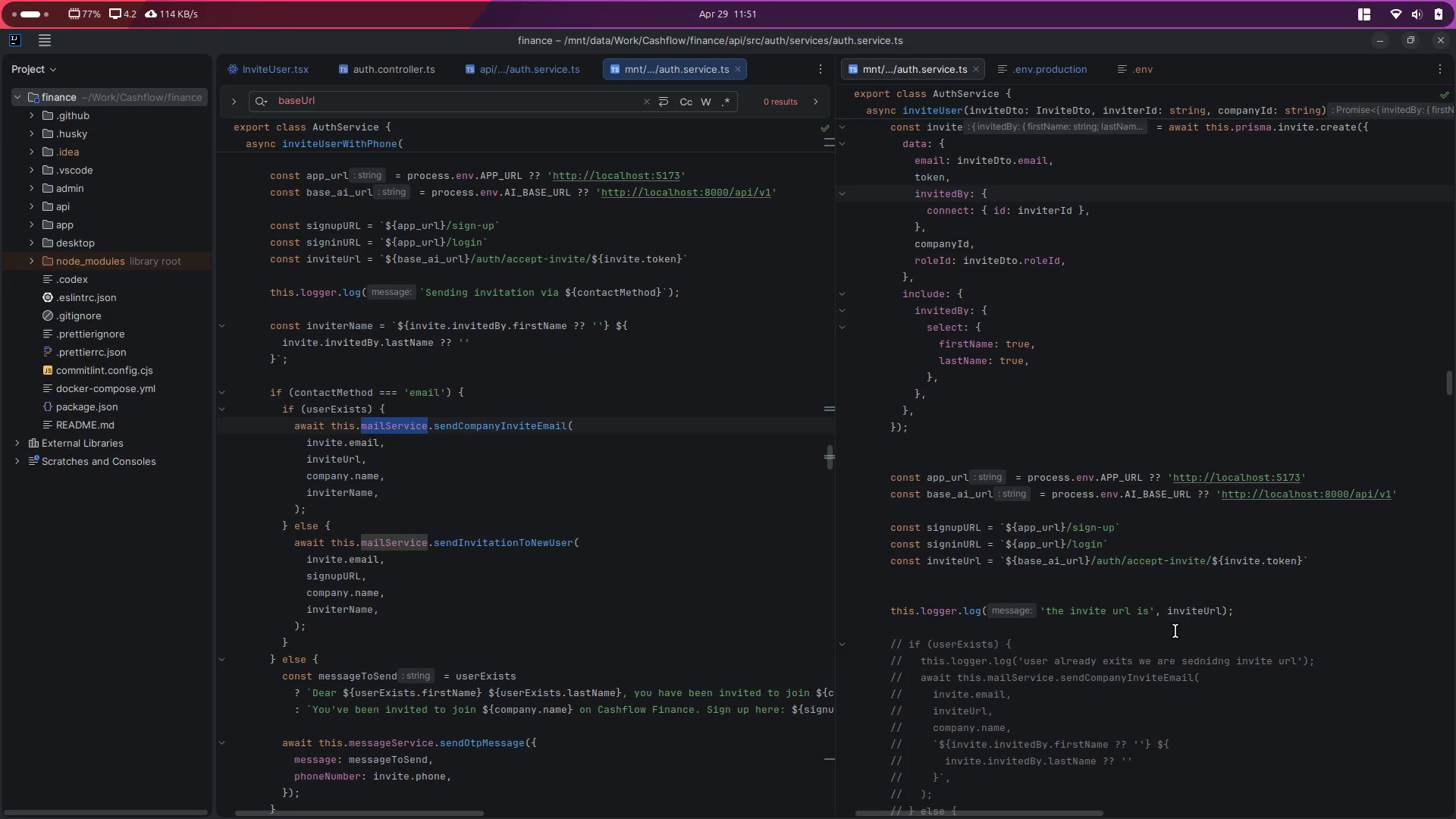 
scroll: coordinate [558, 548], scroll_direction: down, amount: 4.0
 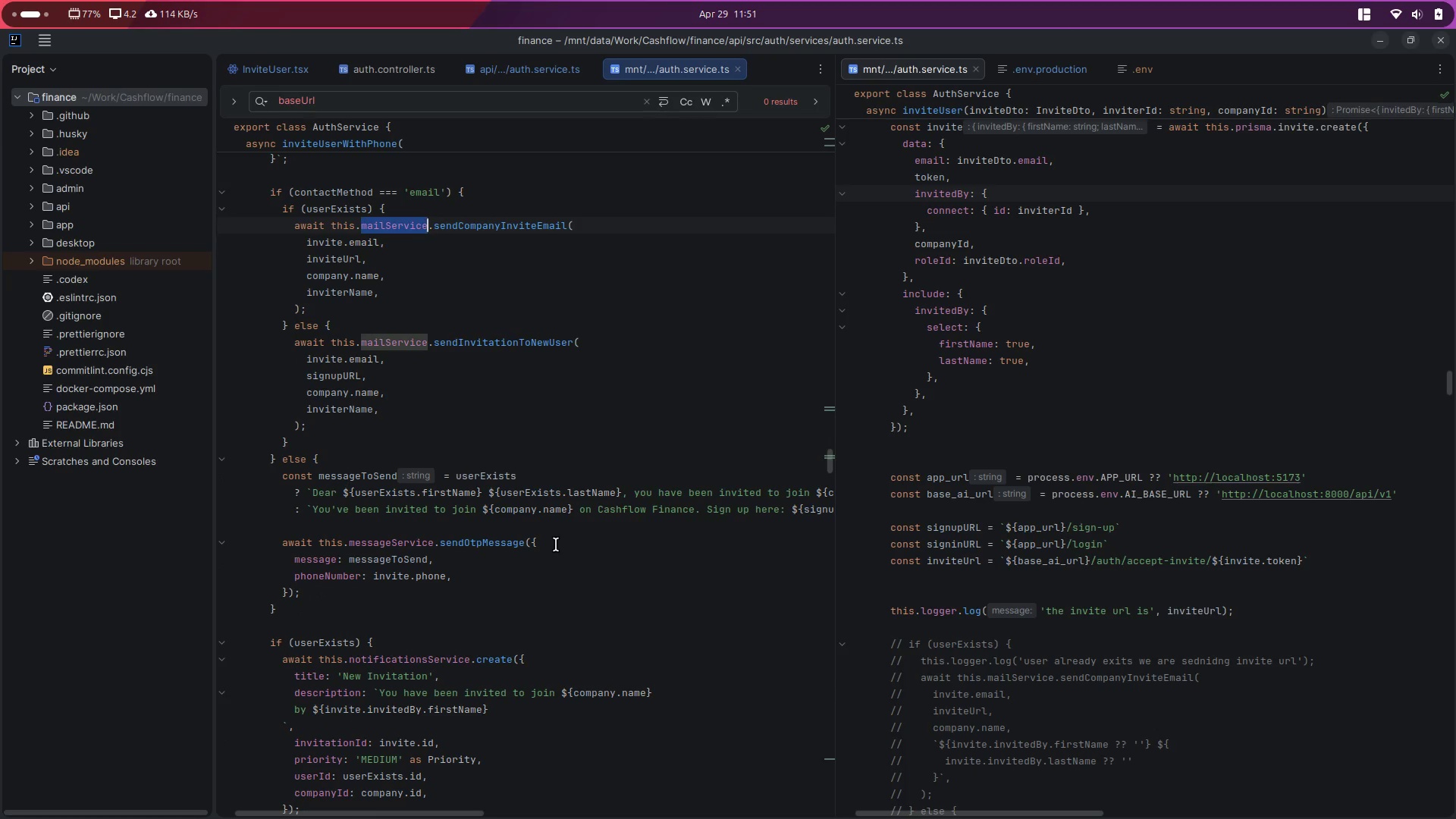 
scroll: coordinate [554, 544], scroll_direction: none, amount: 0.0
 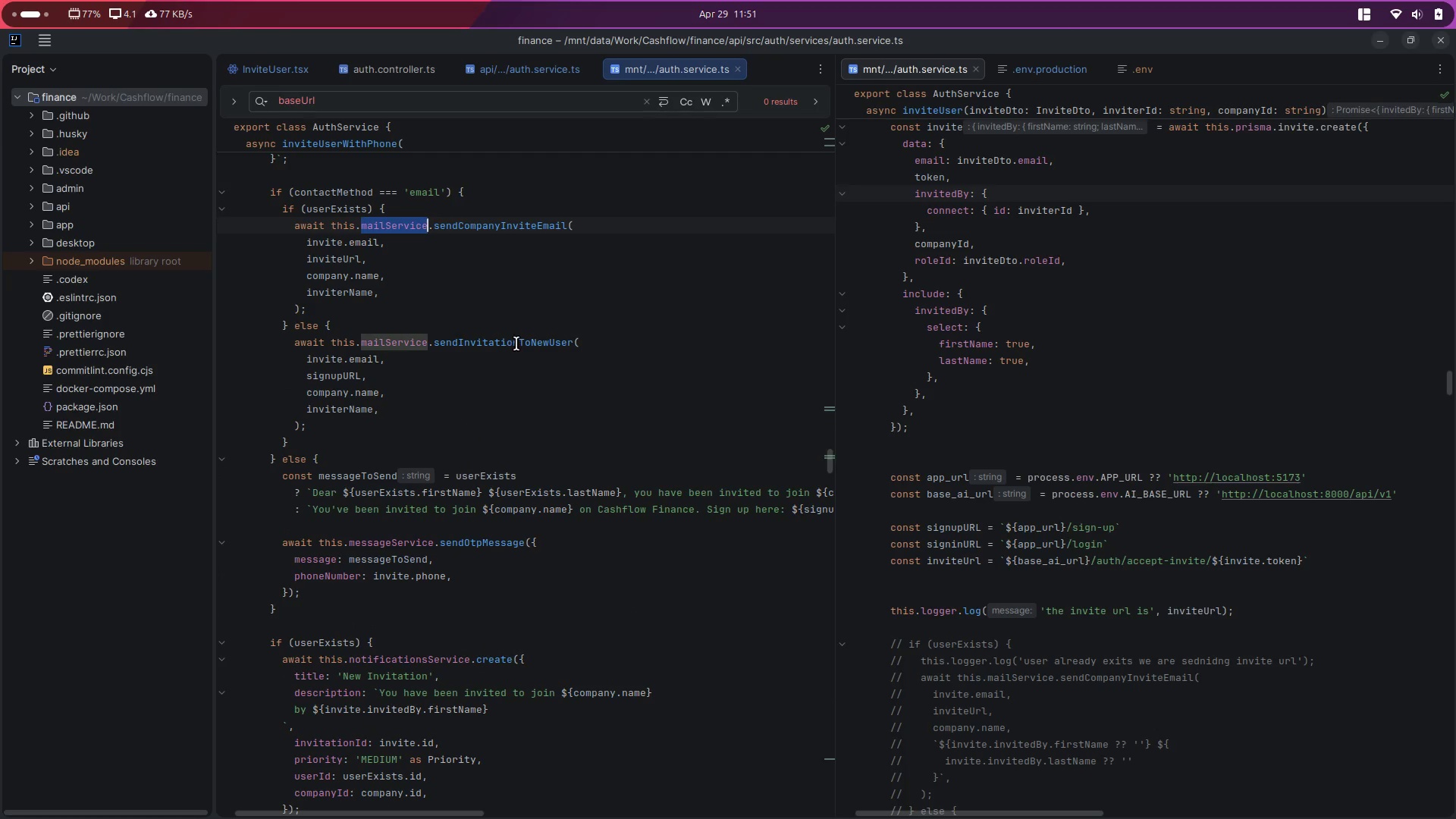 
double_click([517, 343])
 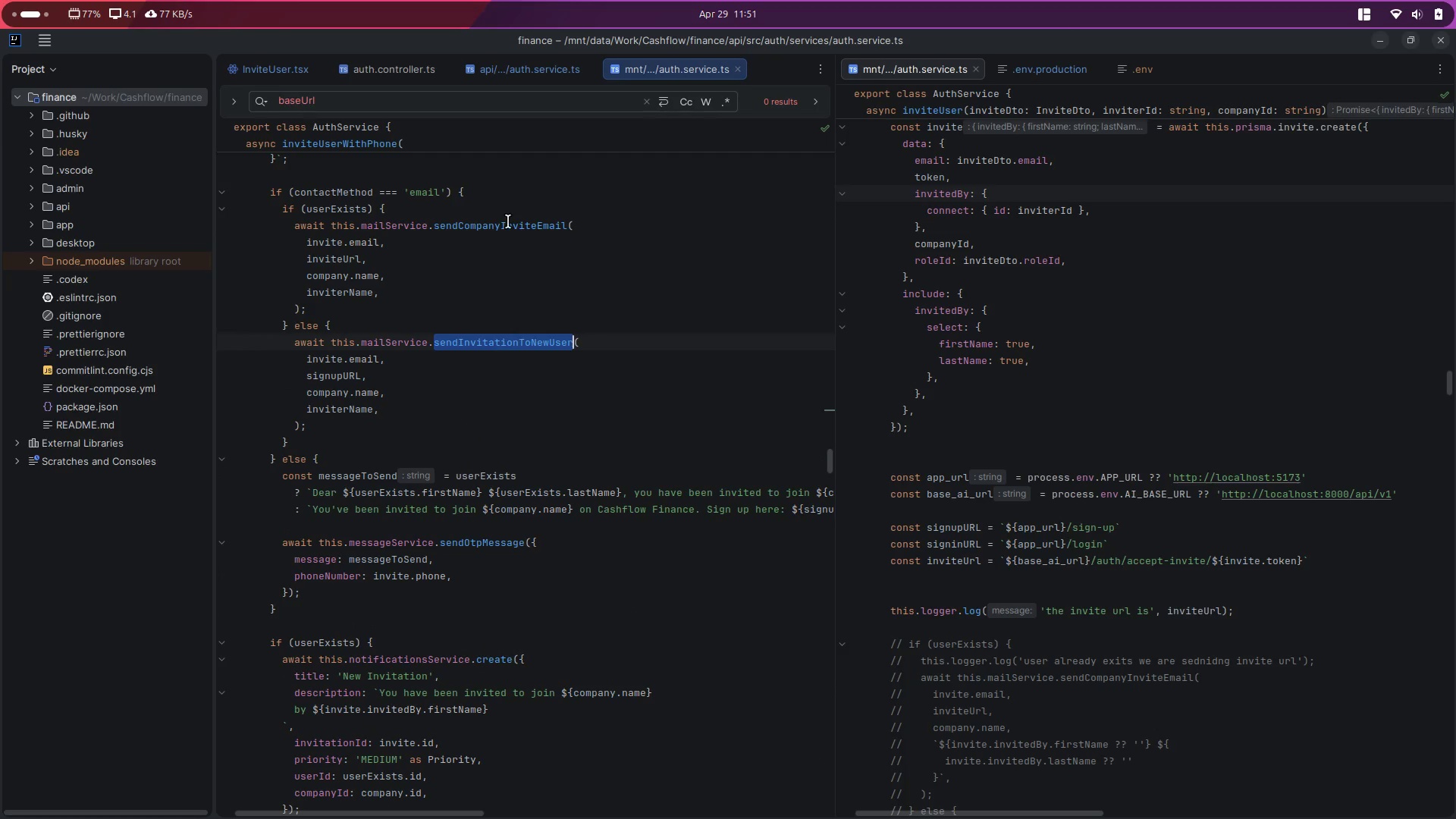 
double_click([508, 220])
 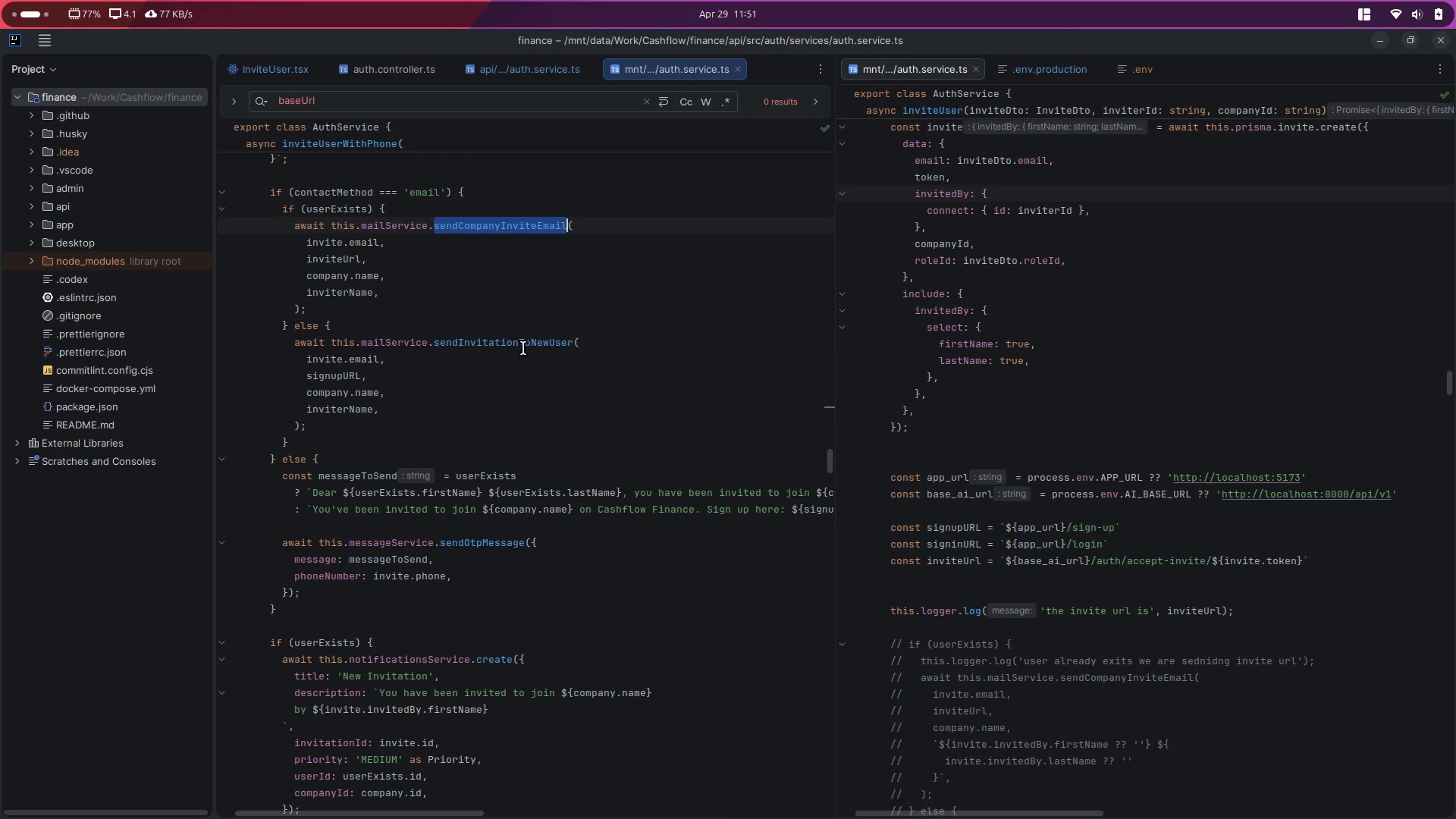 
double_click([523, 348])
 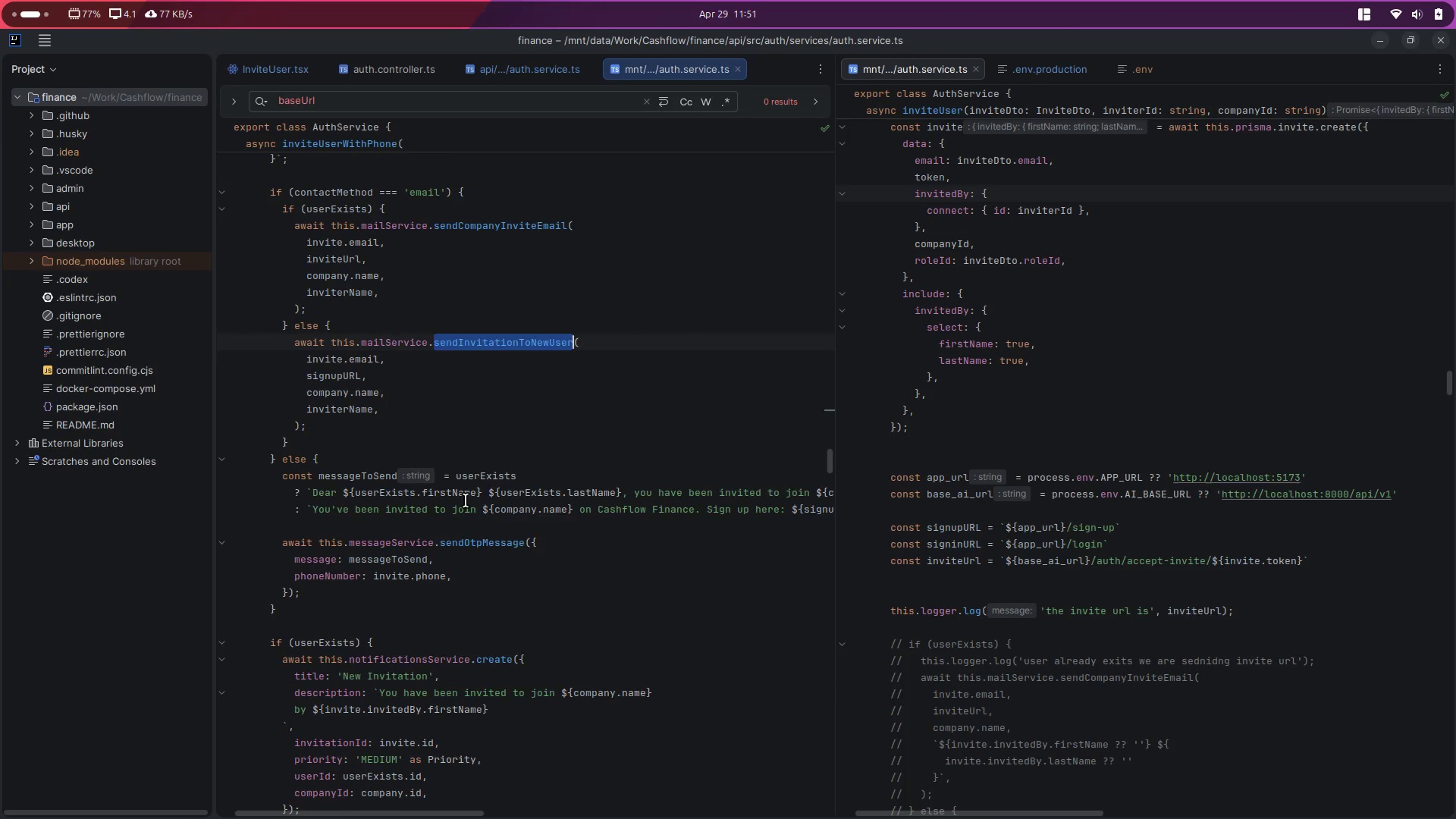 
scroll: coordinate [465, 502], scroll_direction: up, amount: 3.0
 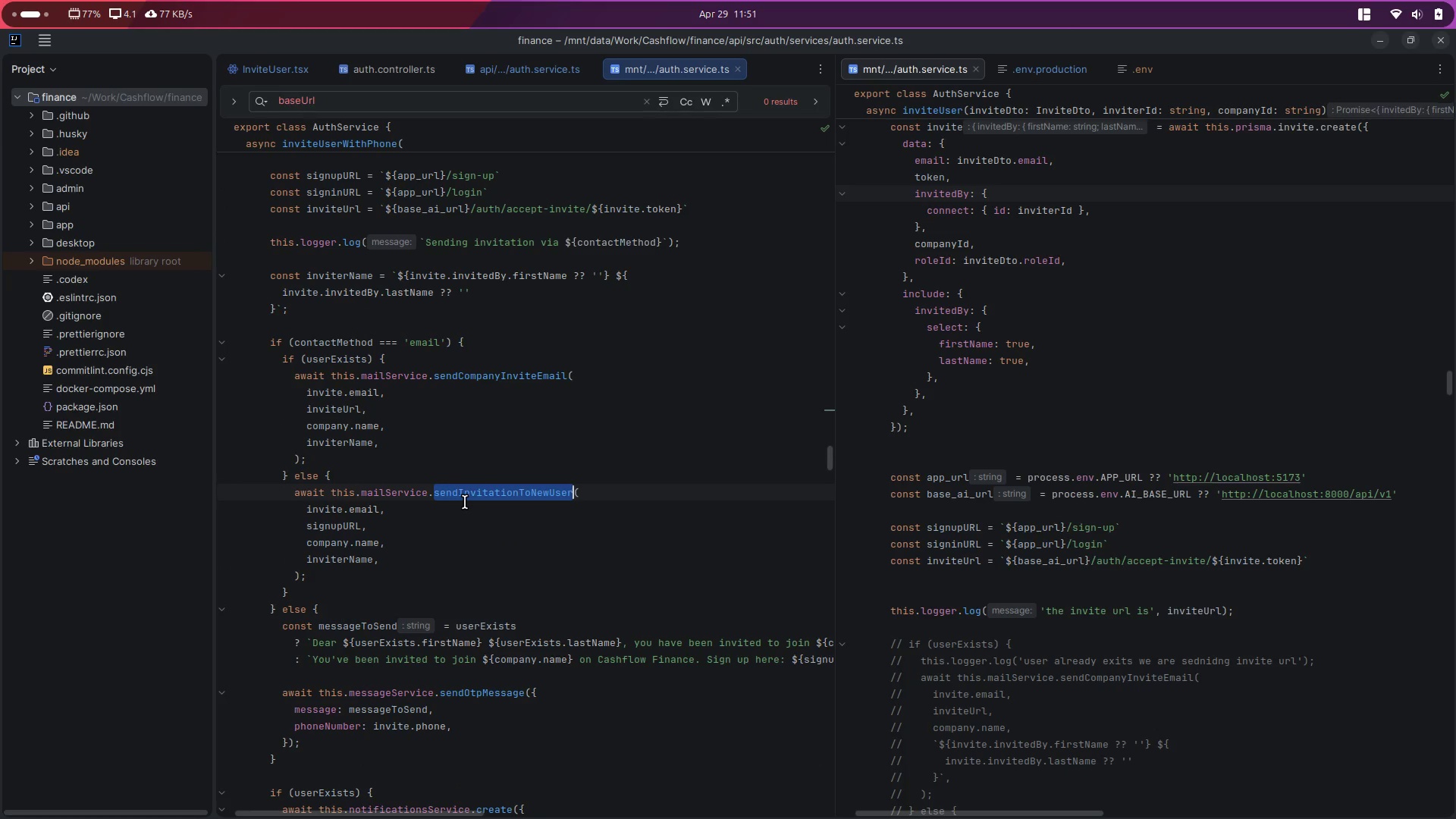 
key(Control+ControlLeft)
 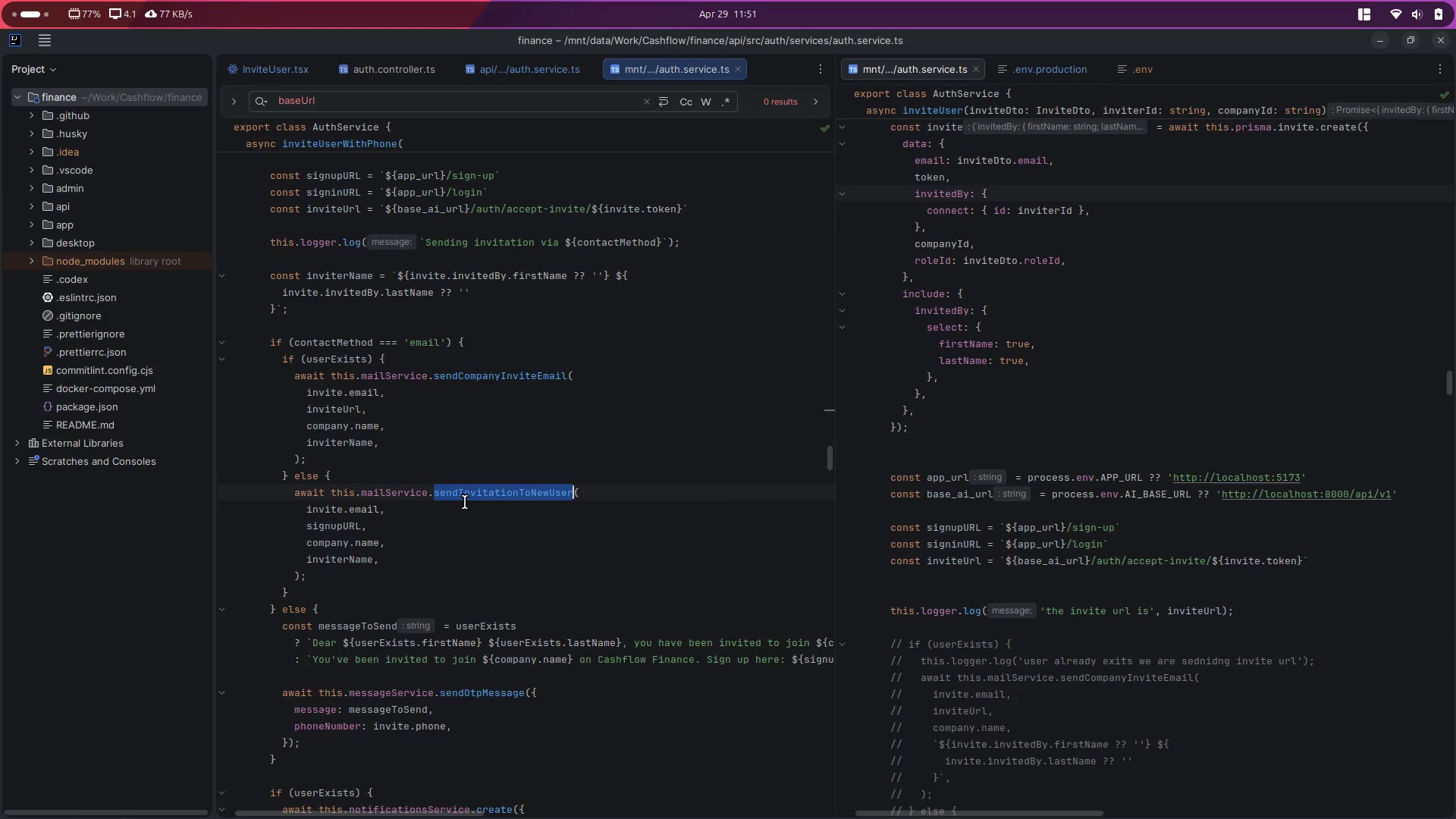 
key(Control+Backquote)
 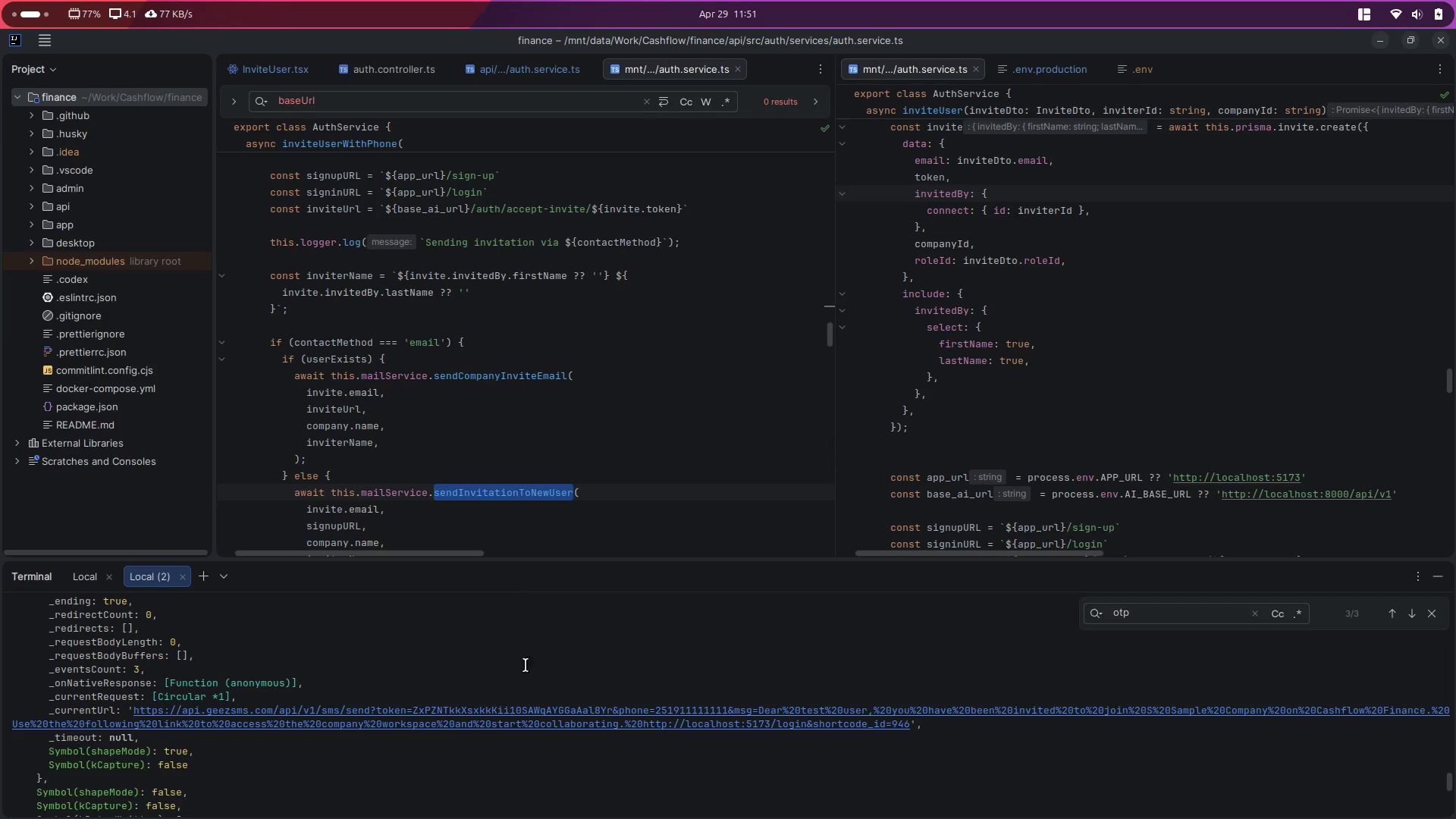 
scroll: coordinate [435, 717], scroll_direction: up, amount: 46.0
 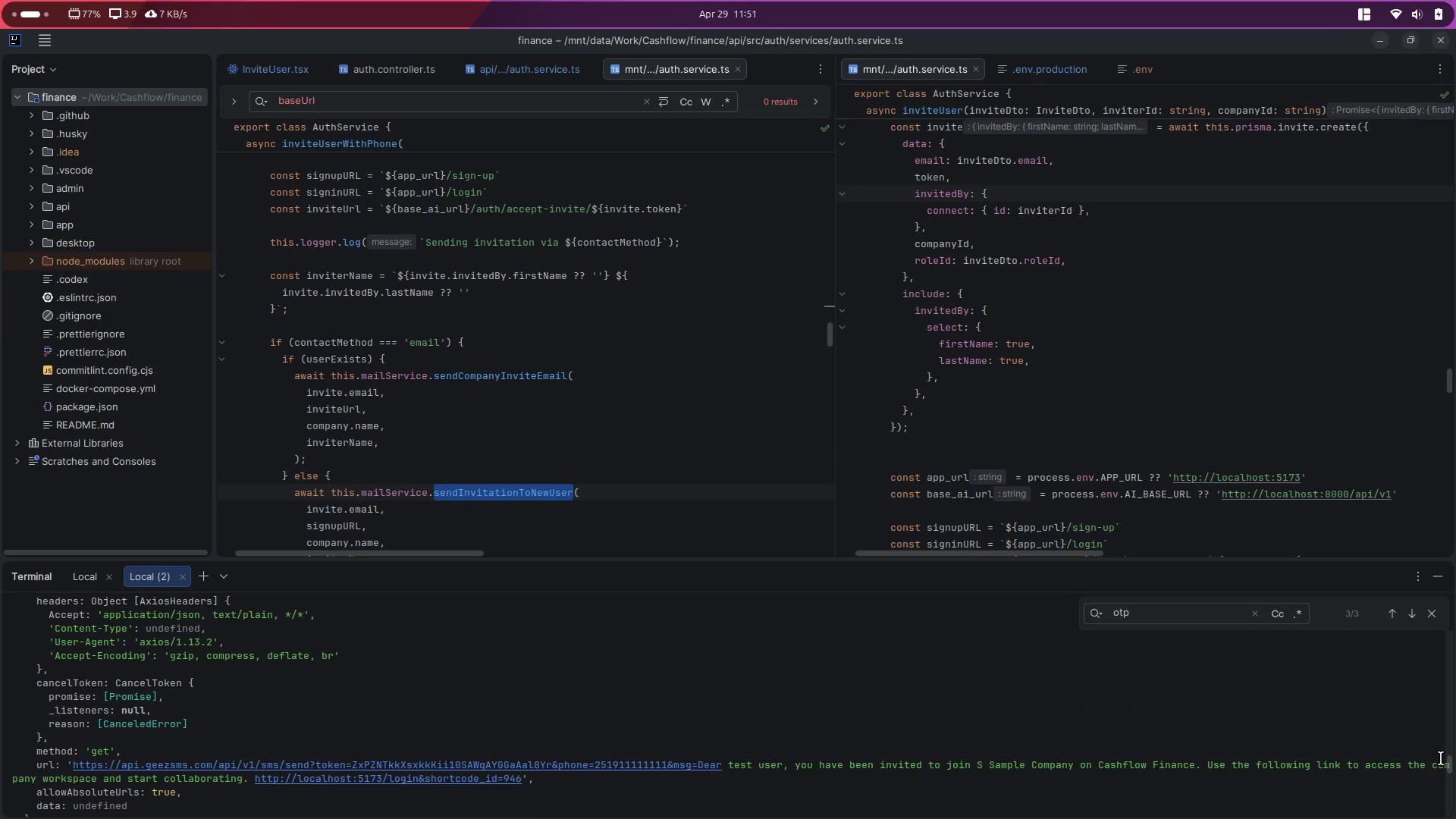 
left_click_drag(start_coordinate=[1454, 761], to_coordinate=[1455, 742])
 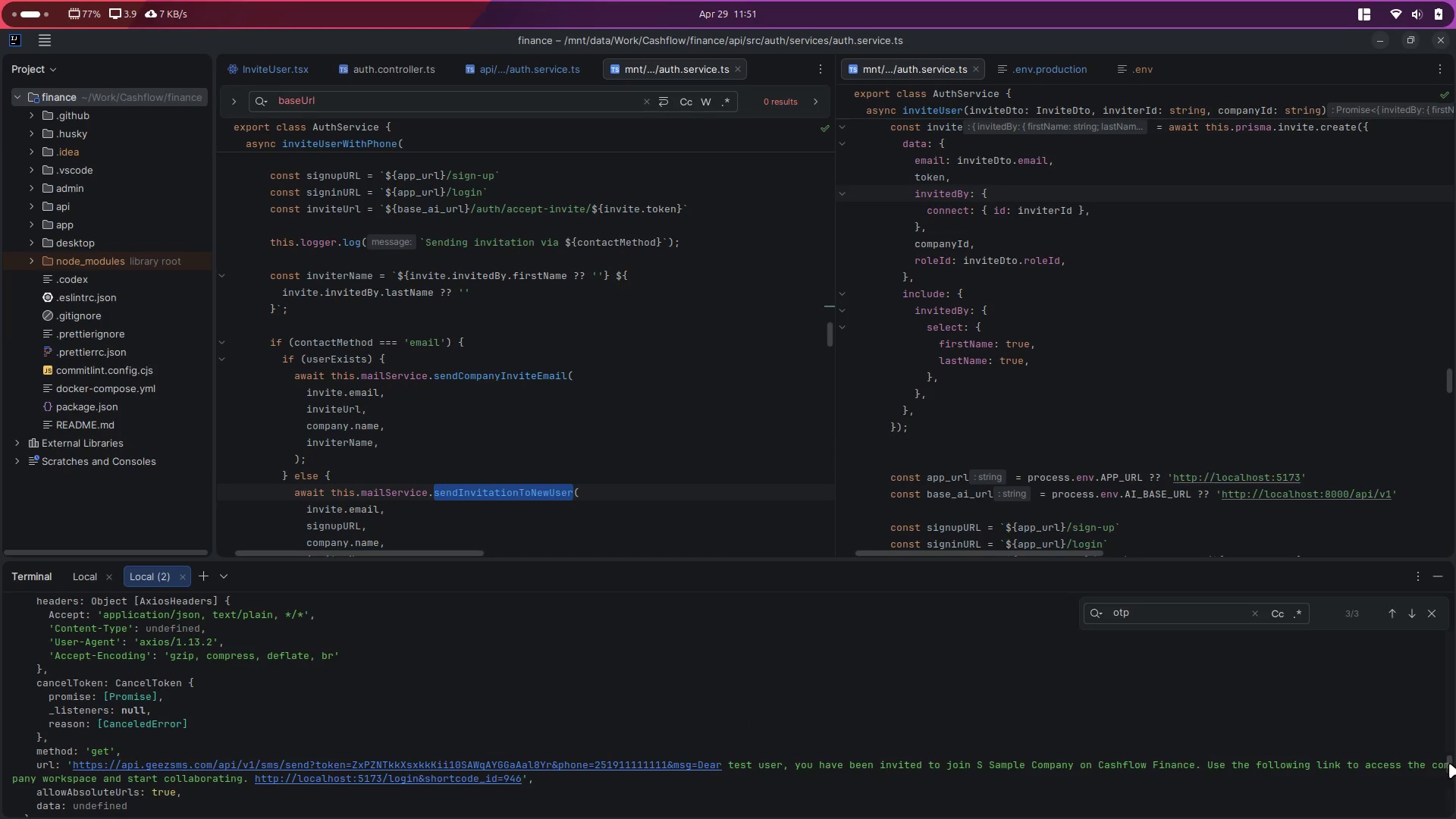 
left_click_drag(start_coordinate=[1449, 763], to_coordinate=[1455, 733])
 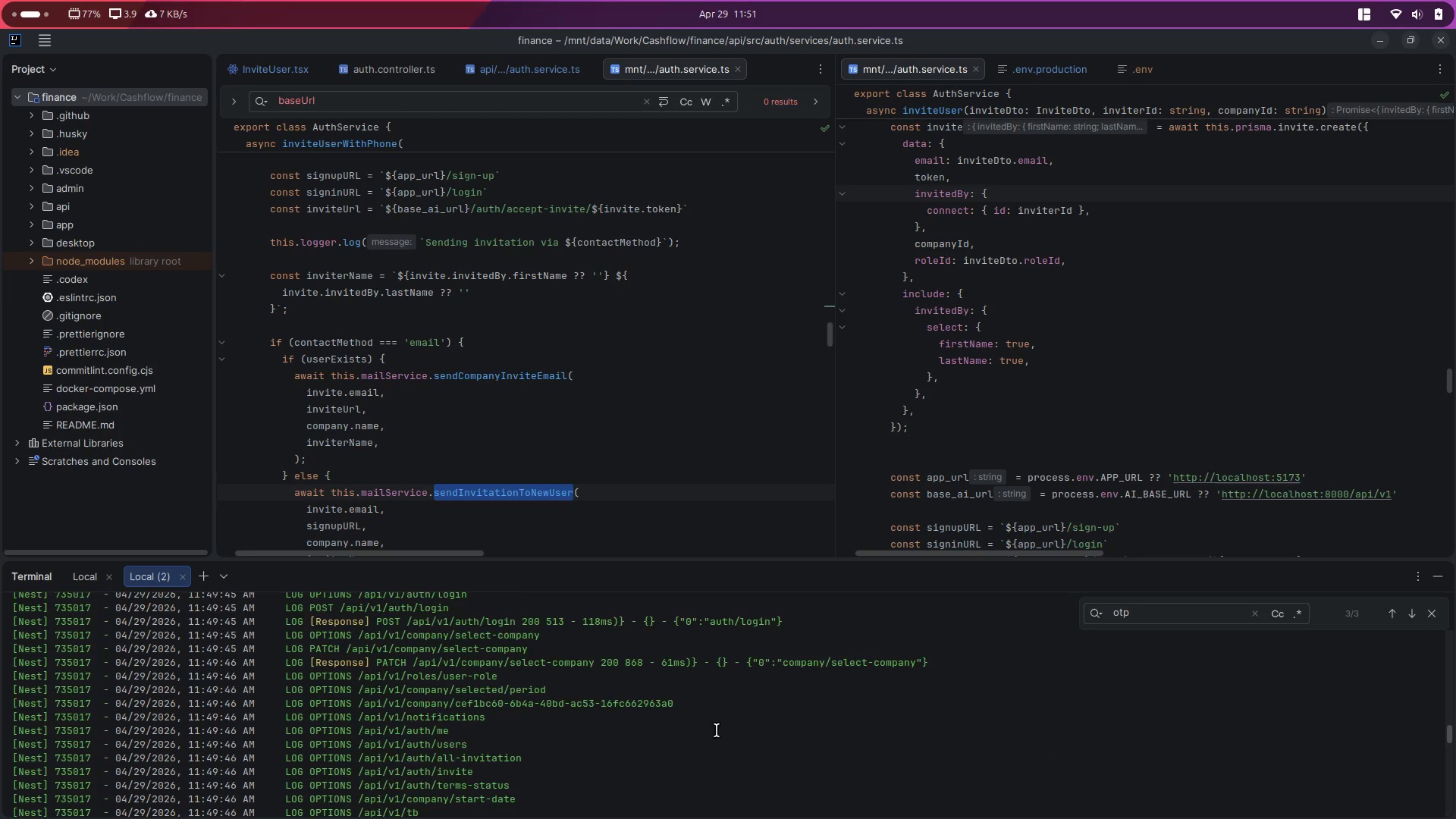 
scroll: coordinate [693, 682], scroll_direction: down, amount: 83.0
 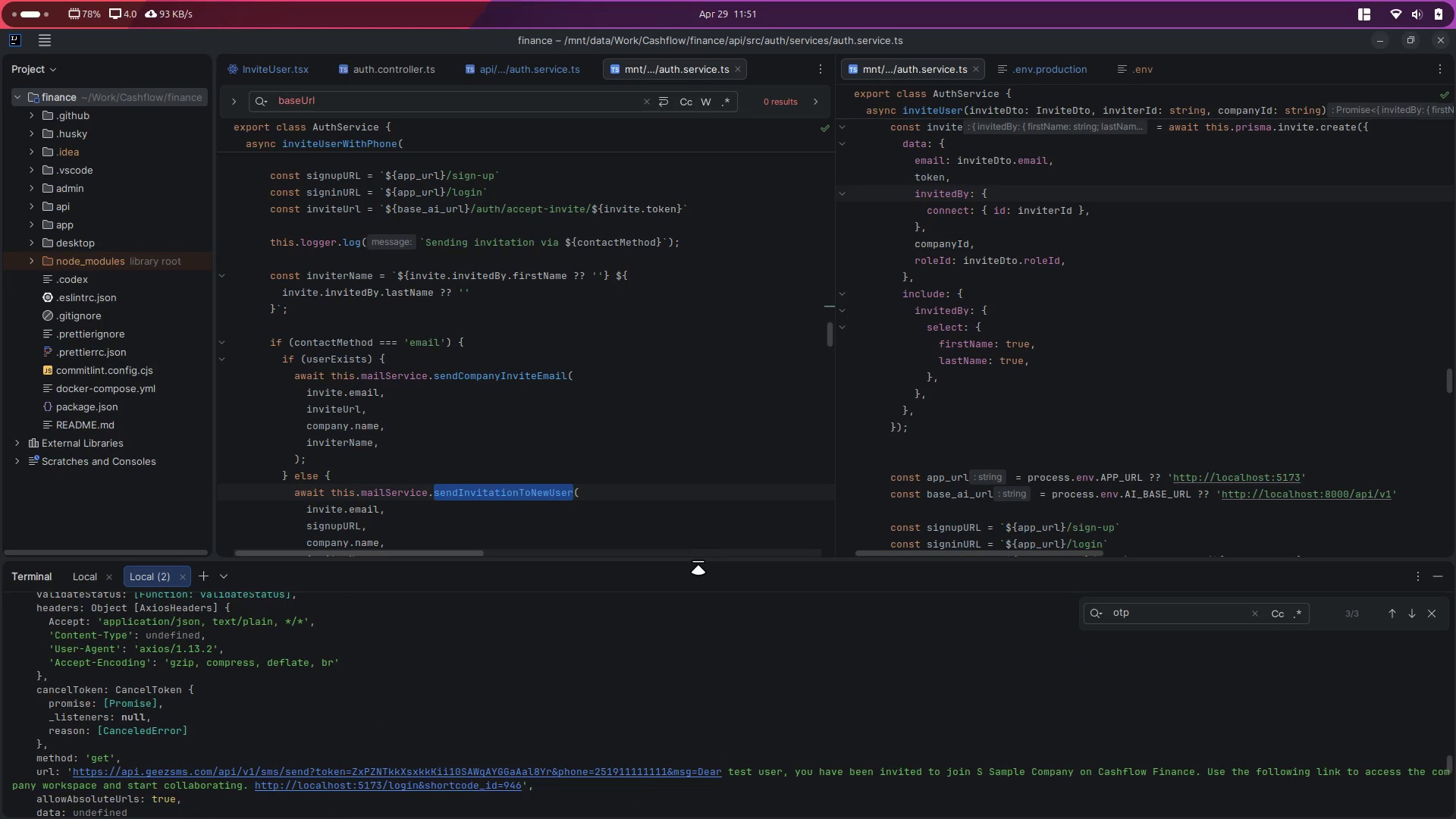 
left_click_drag(start_coordinate=[699, 560], to_coordinate=[697, 431])
 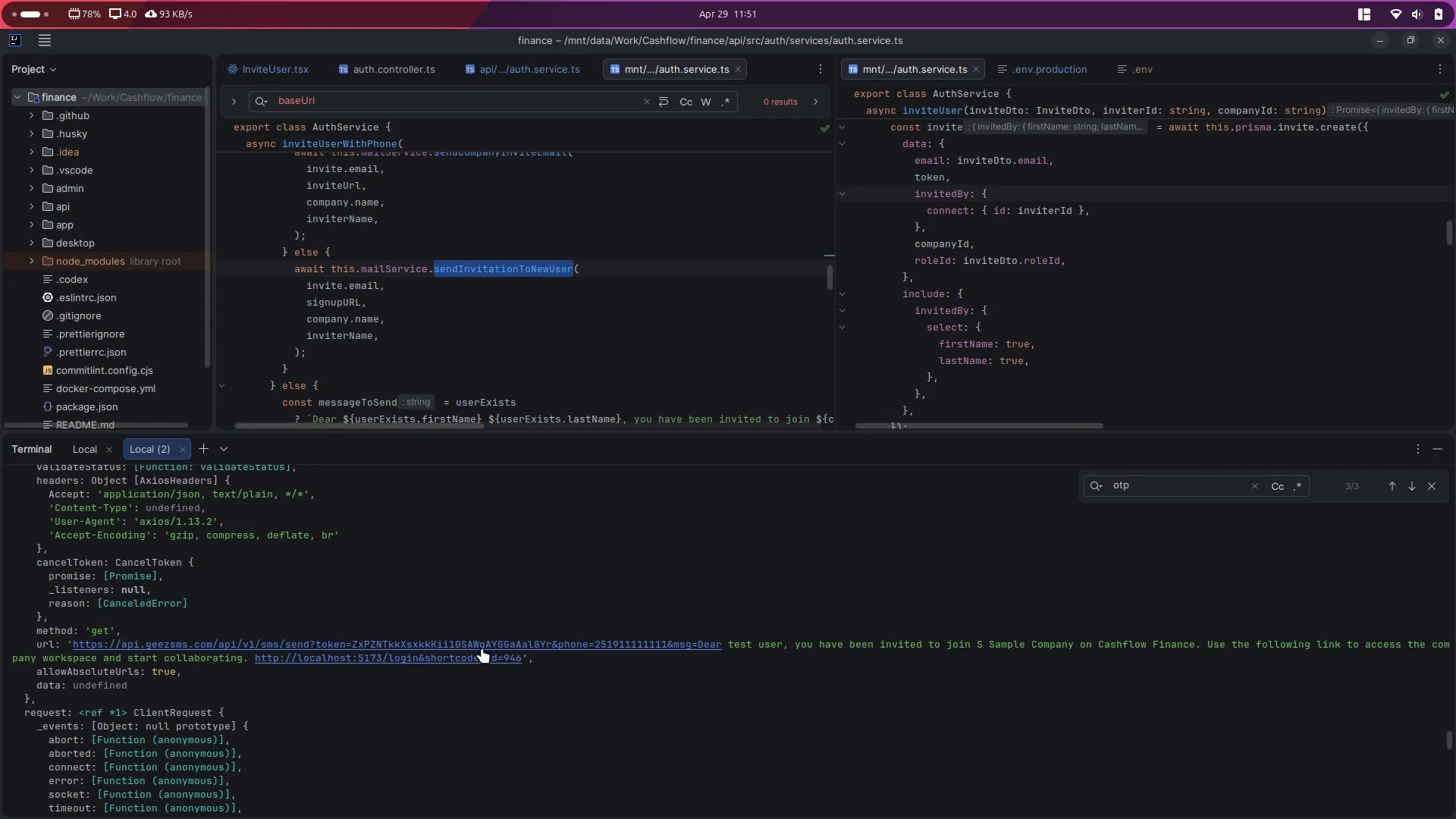 
scroll: coordinate [472, 633], scroll_direction: up, amount: 15.0
 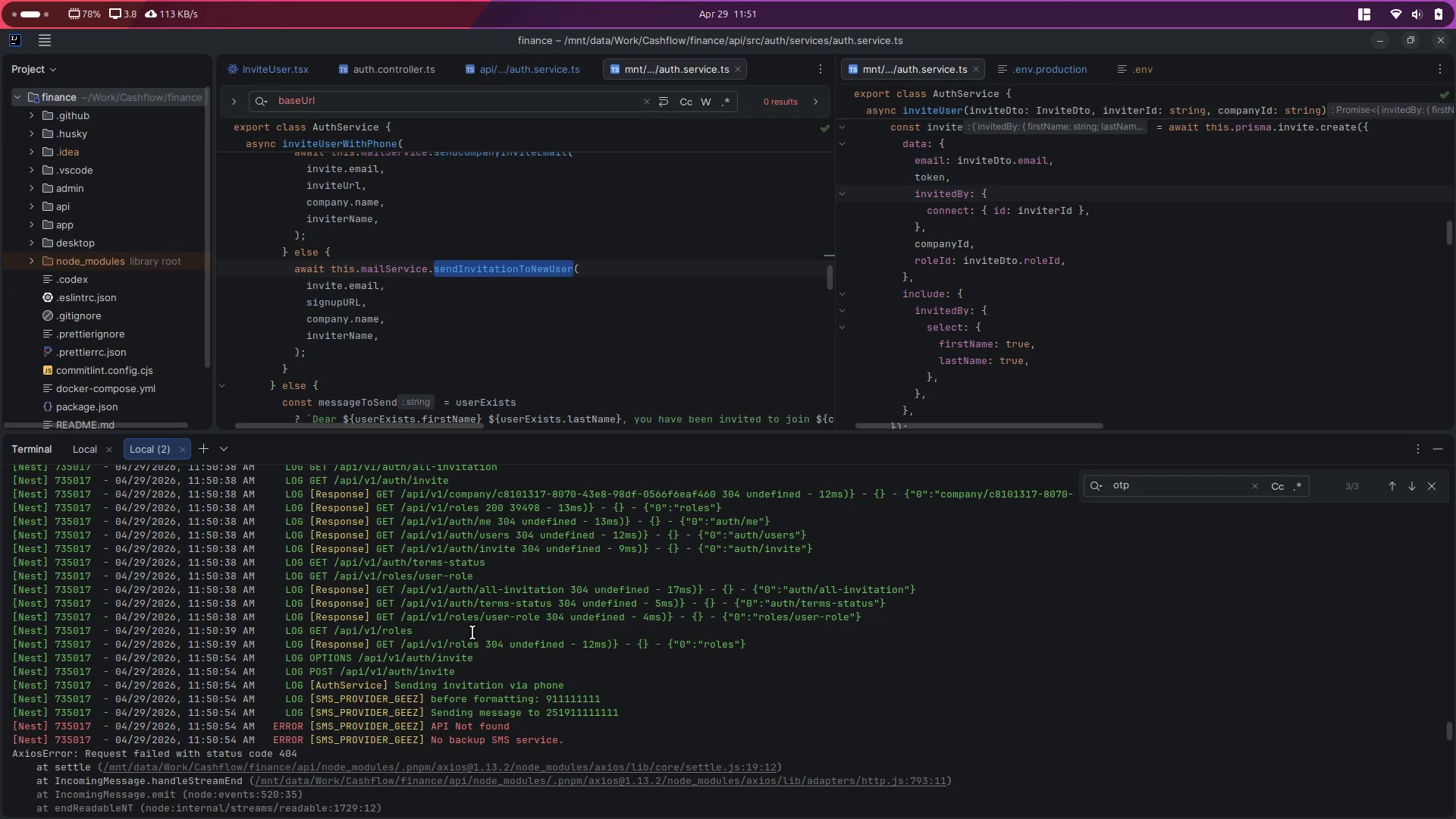 
wait(10.7)
 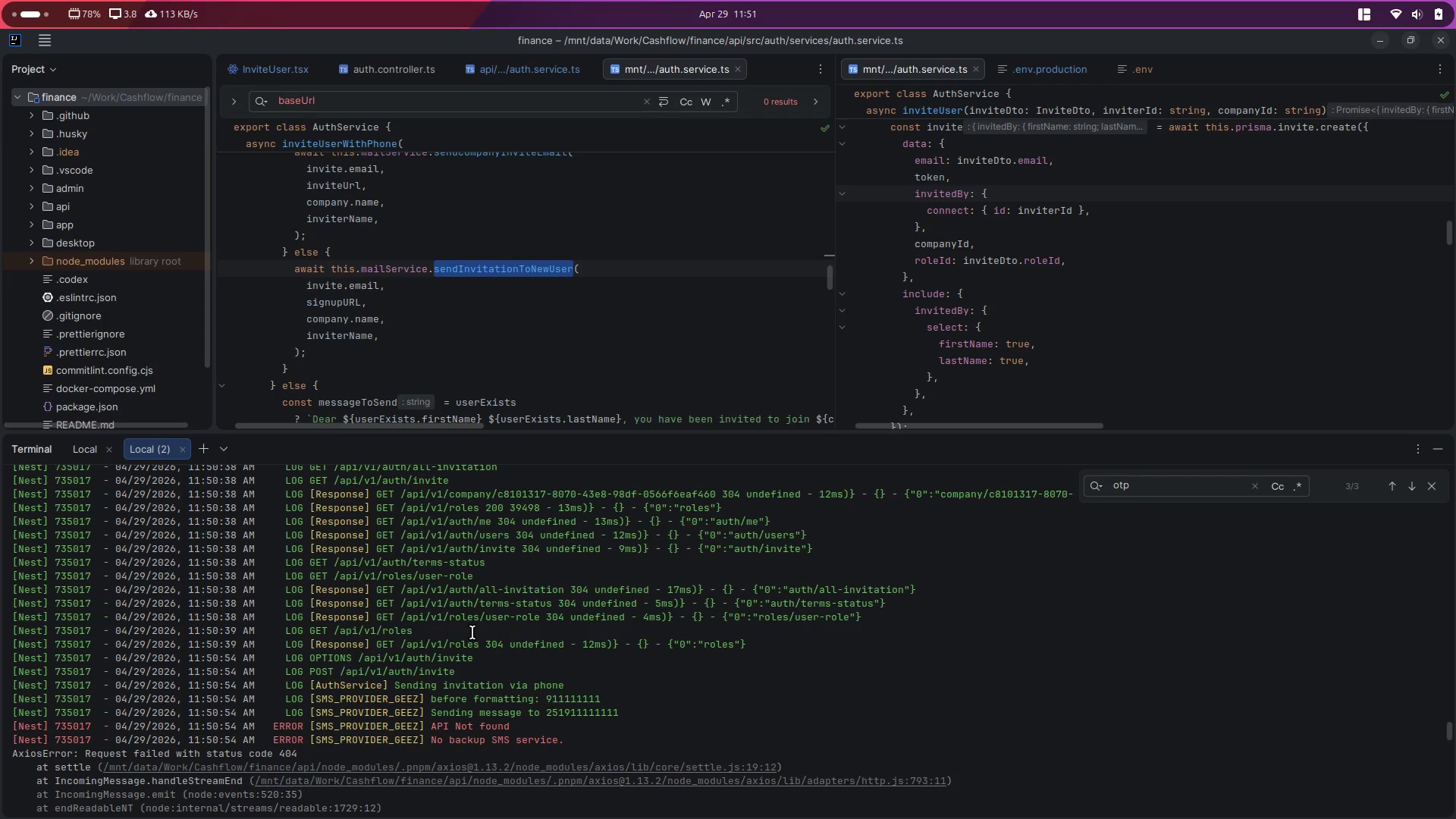 
left_click_drag(start_coordinate=[431, 717], to_coordinate=[541, 714])
 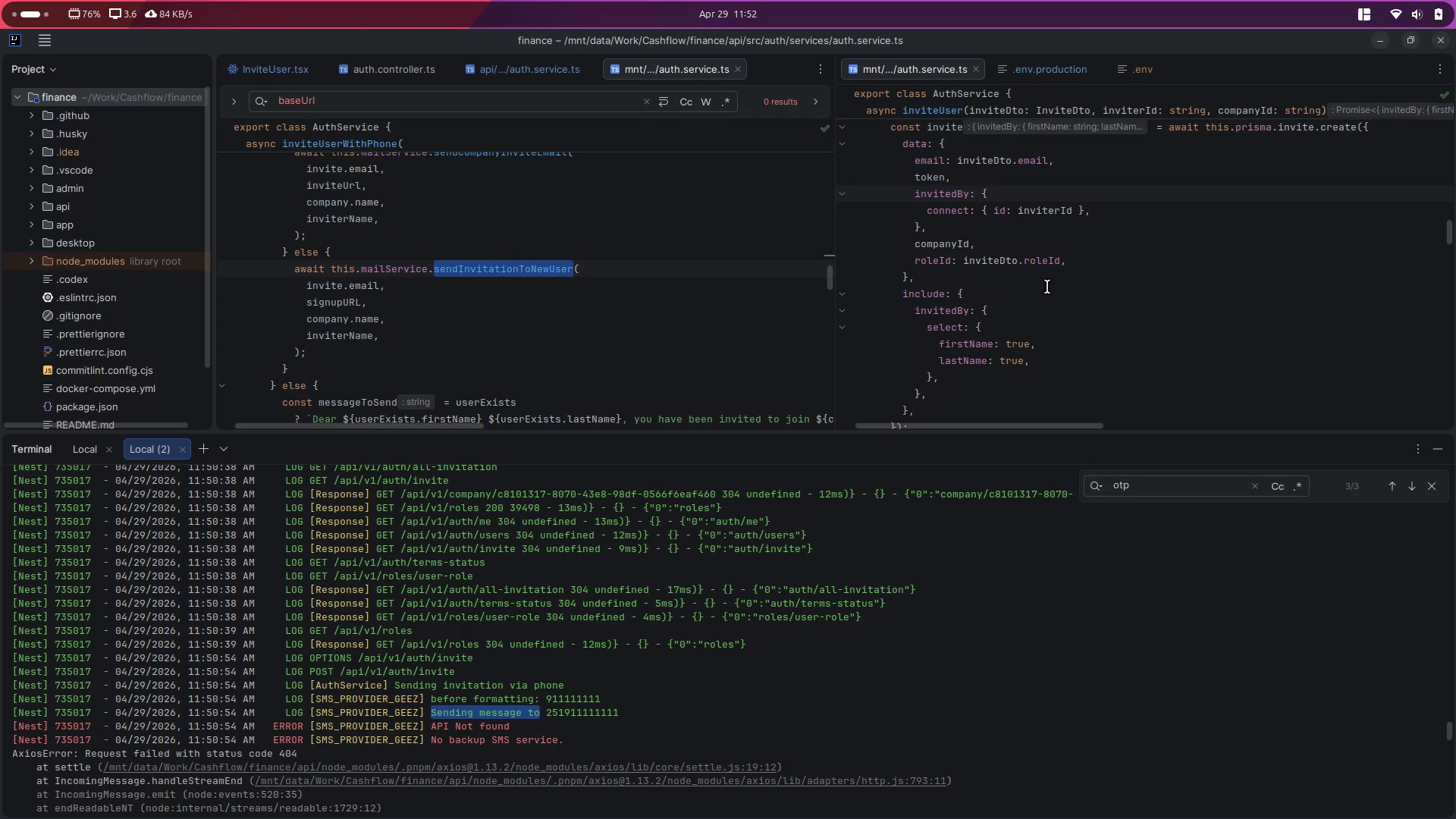 
left_click([654, 270])
 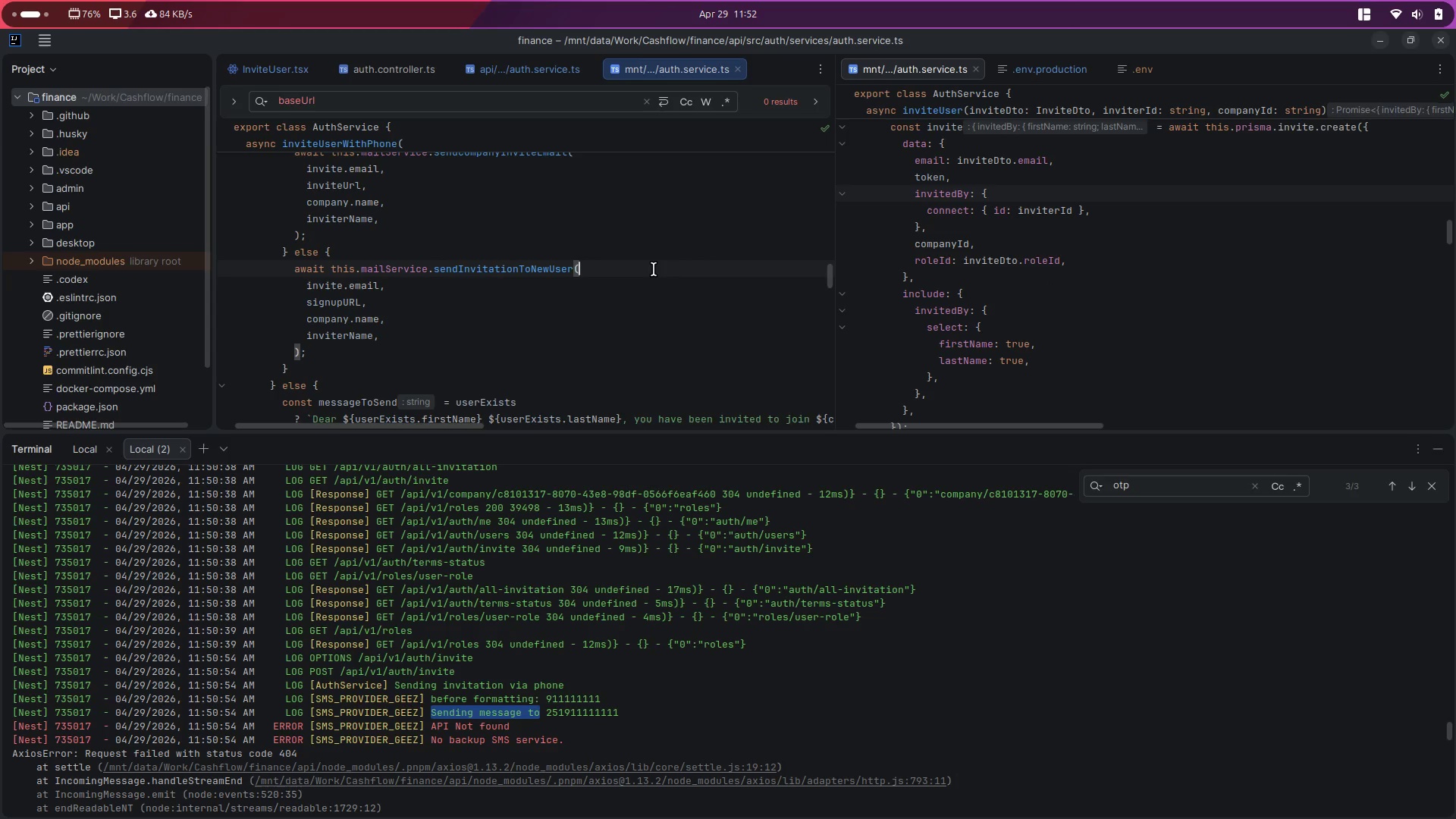 
key(Control+Shift+P)
 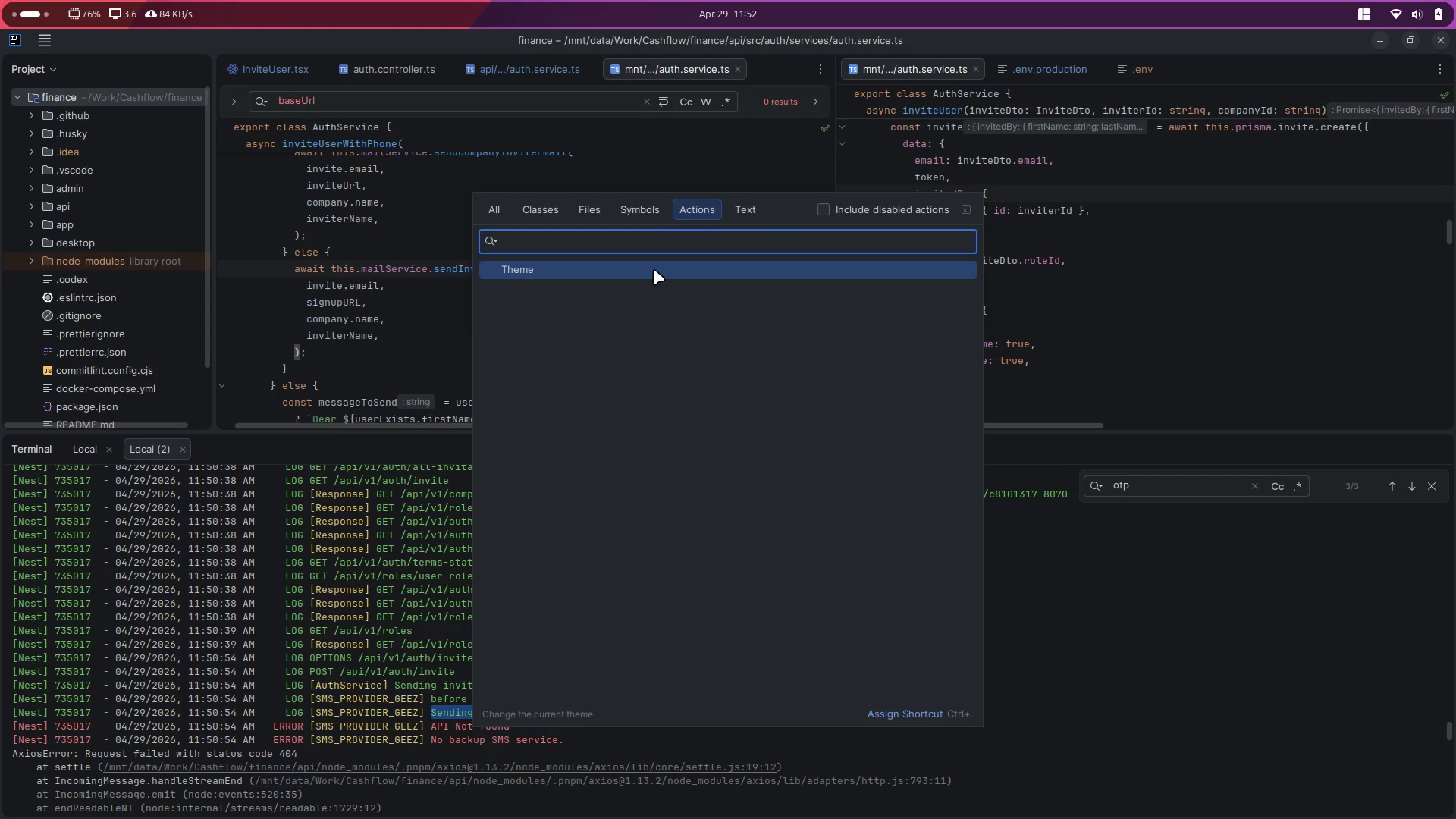 
type(Sendng)
key(Backspace)
key(Backspace)
type(ing me)
key(Backspace)
key(Backspace)
 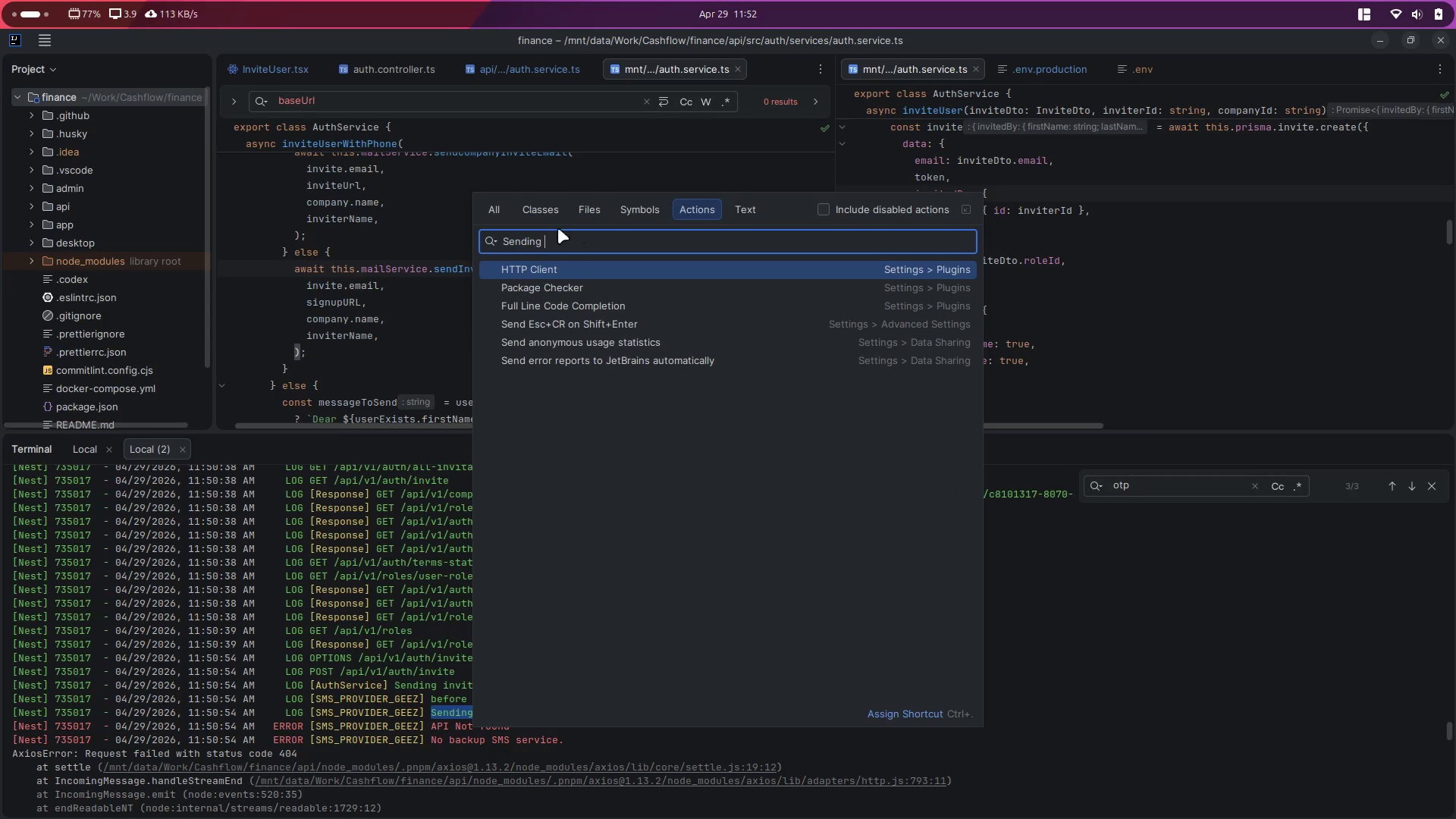 
left_click([491, 202])
 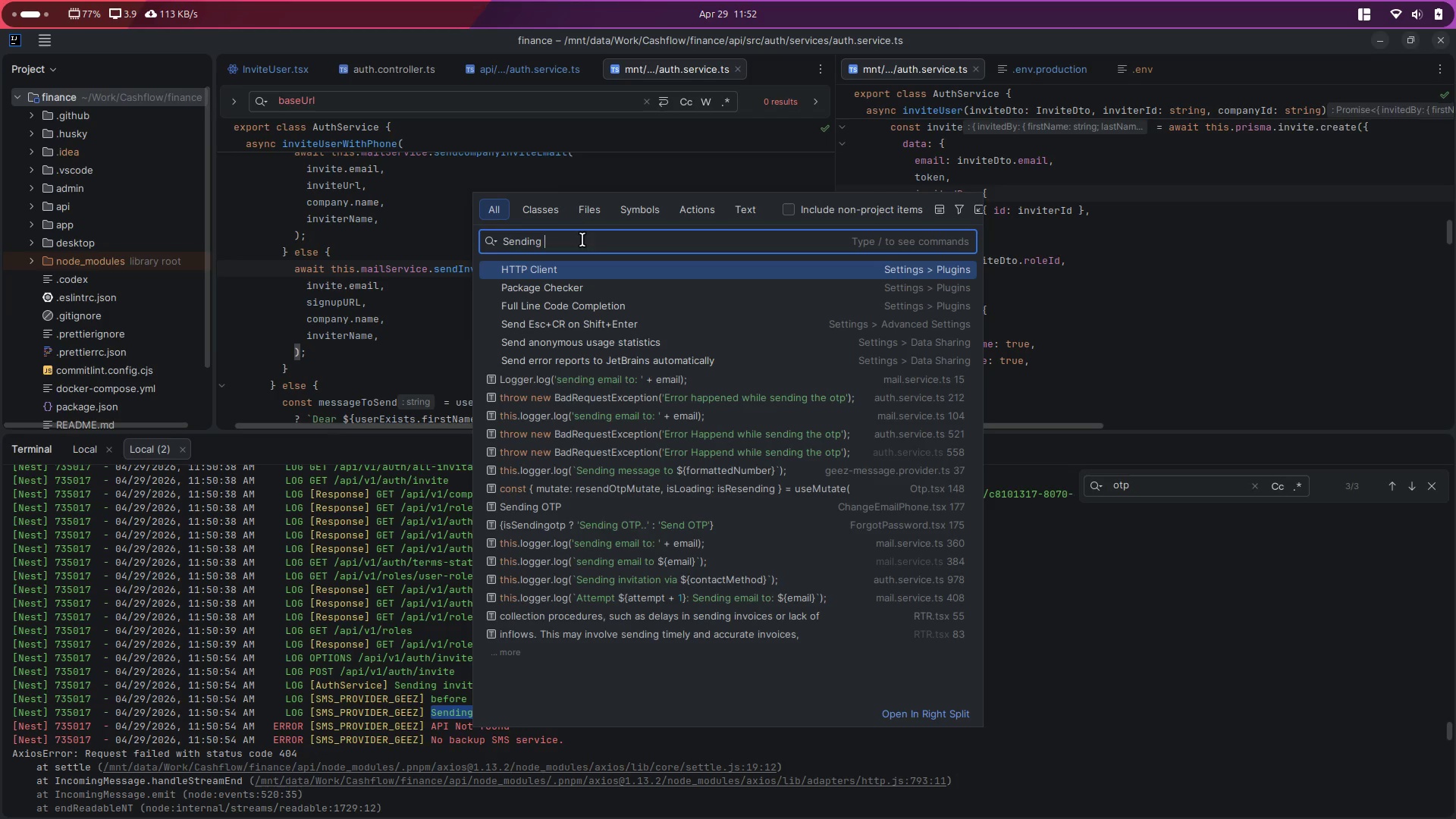 
left_click([593, 253])
 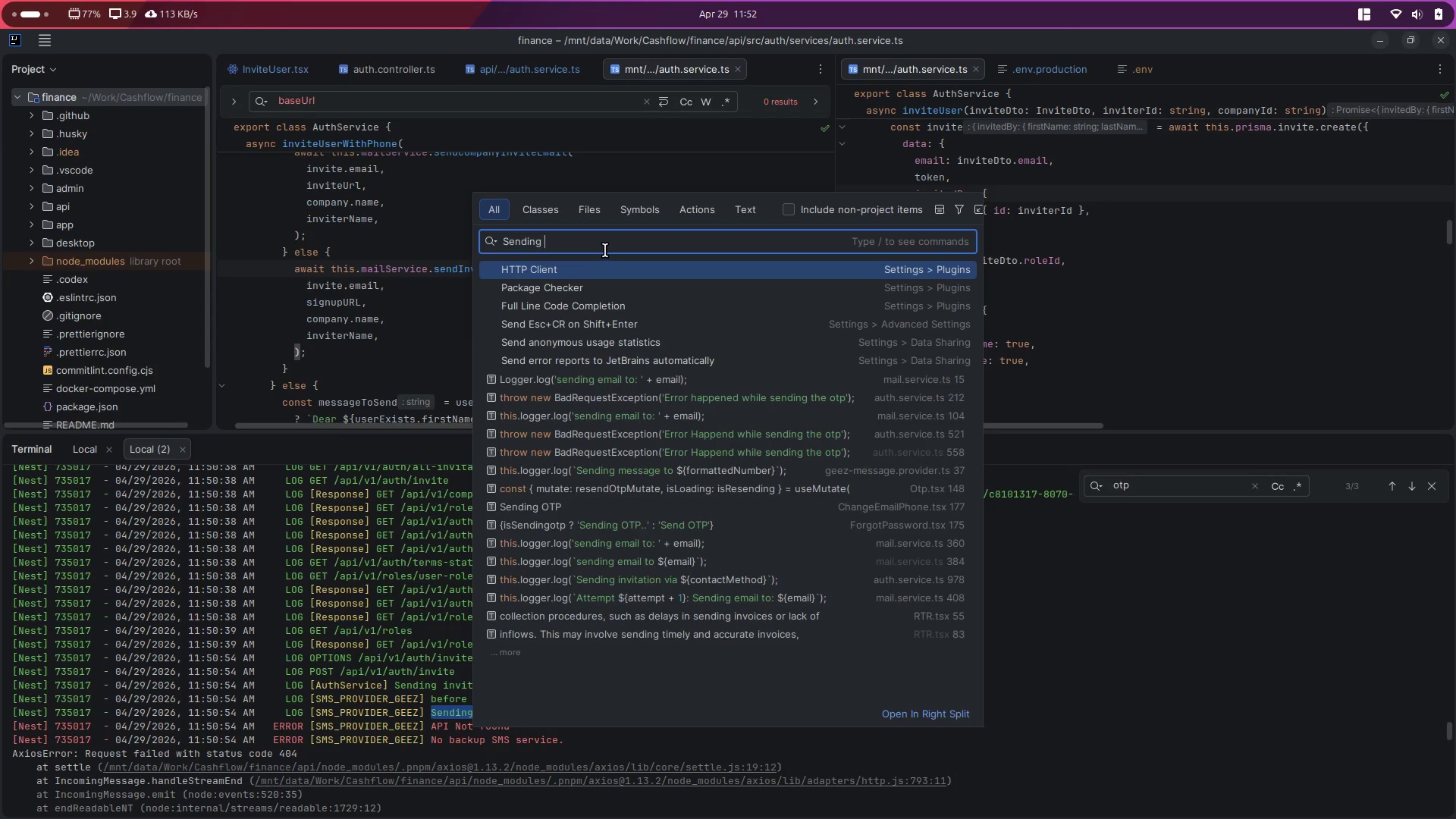 
left_click([605, 250])
 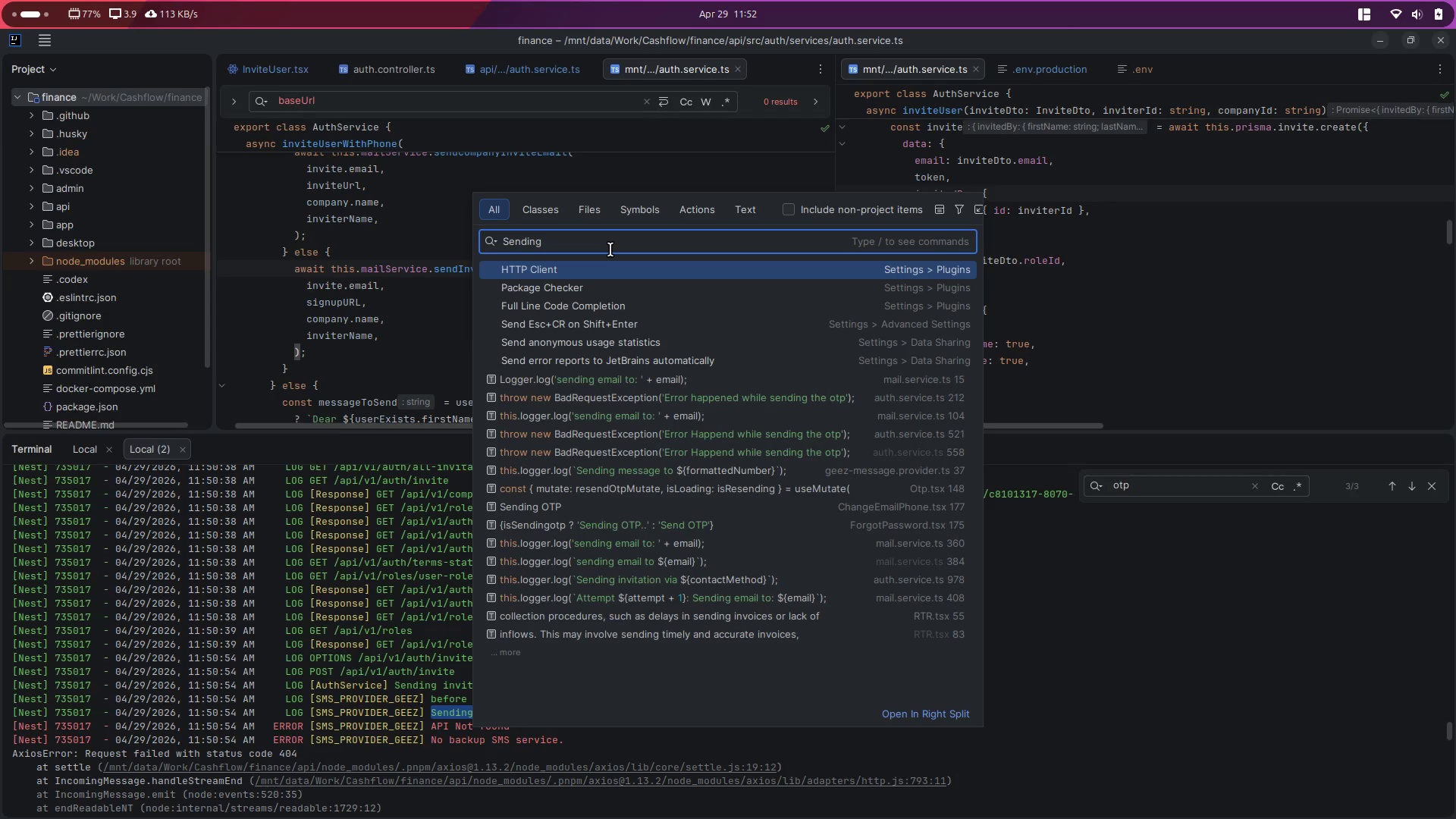 
type(message)
 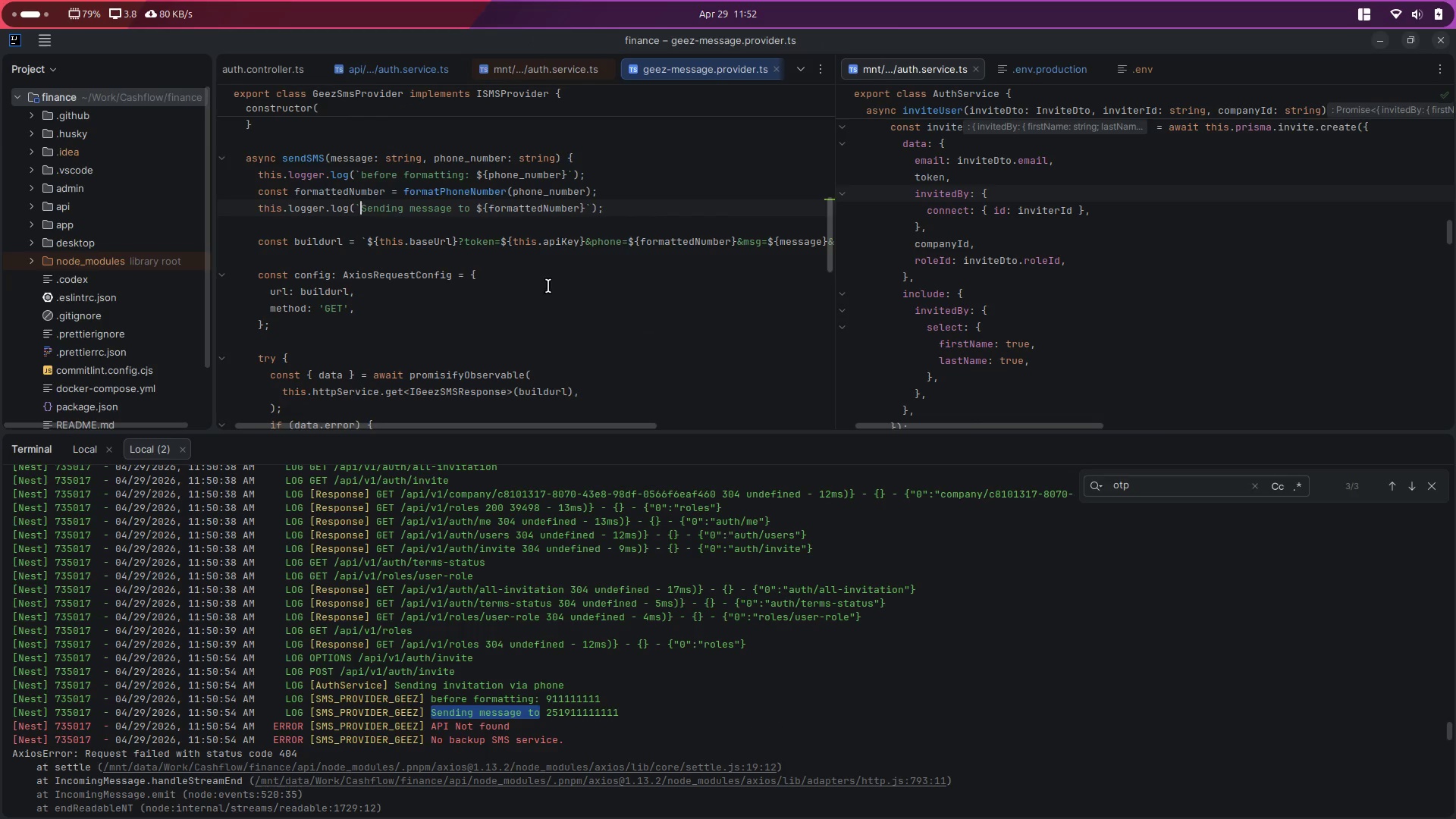 
left_click([516, 324])
 